 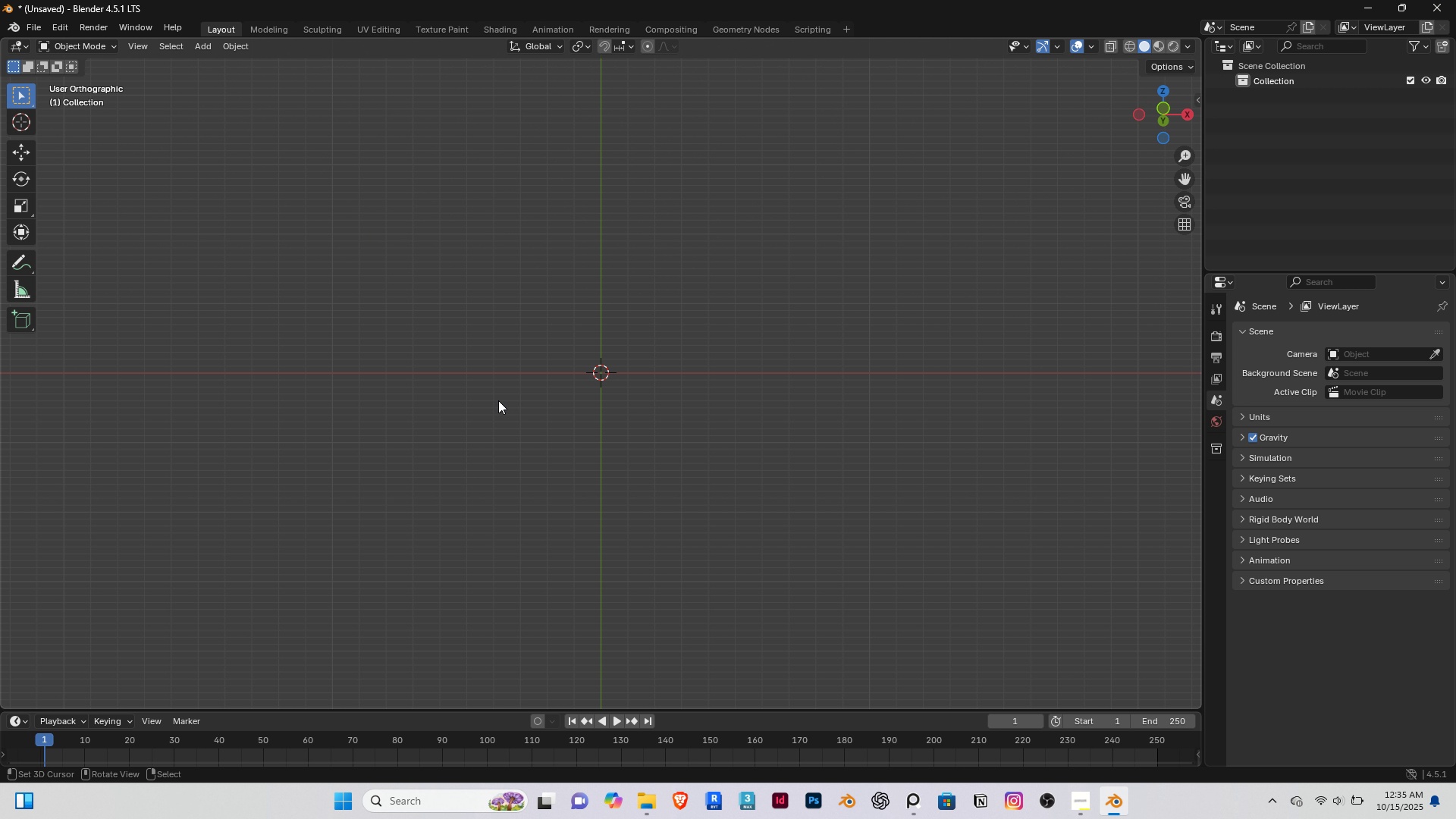 
key(End)
 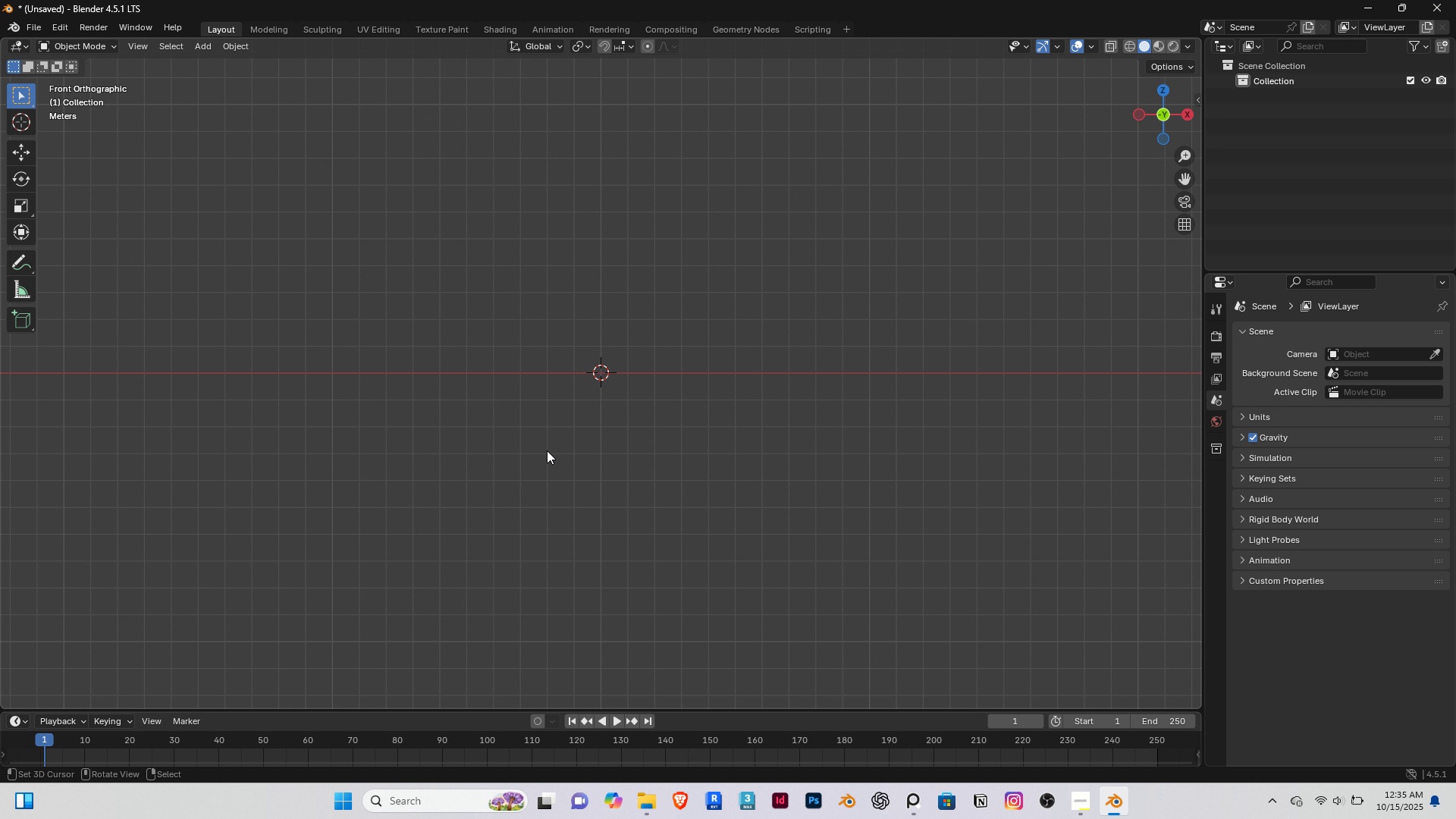 
scroll: coordinate [491, 414], scroll_direction: down, amount: 7.0
 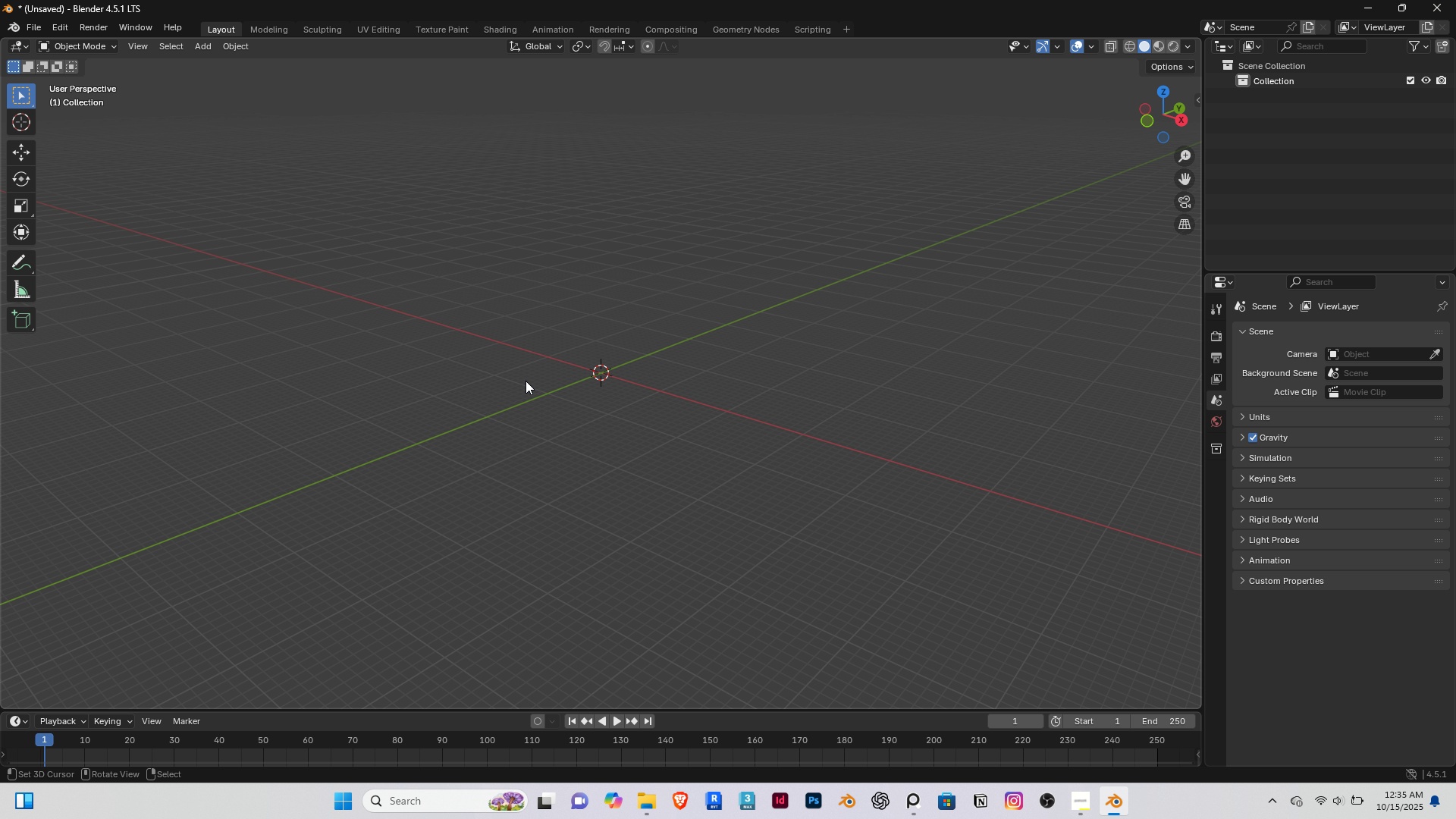 
scroll: coordinate [526, 381], scroll_direction: up, amount: 2.0
 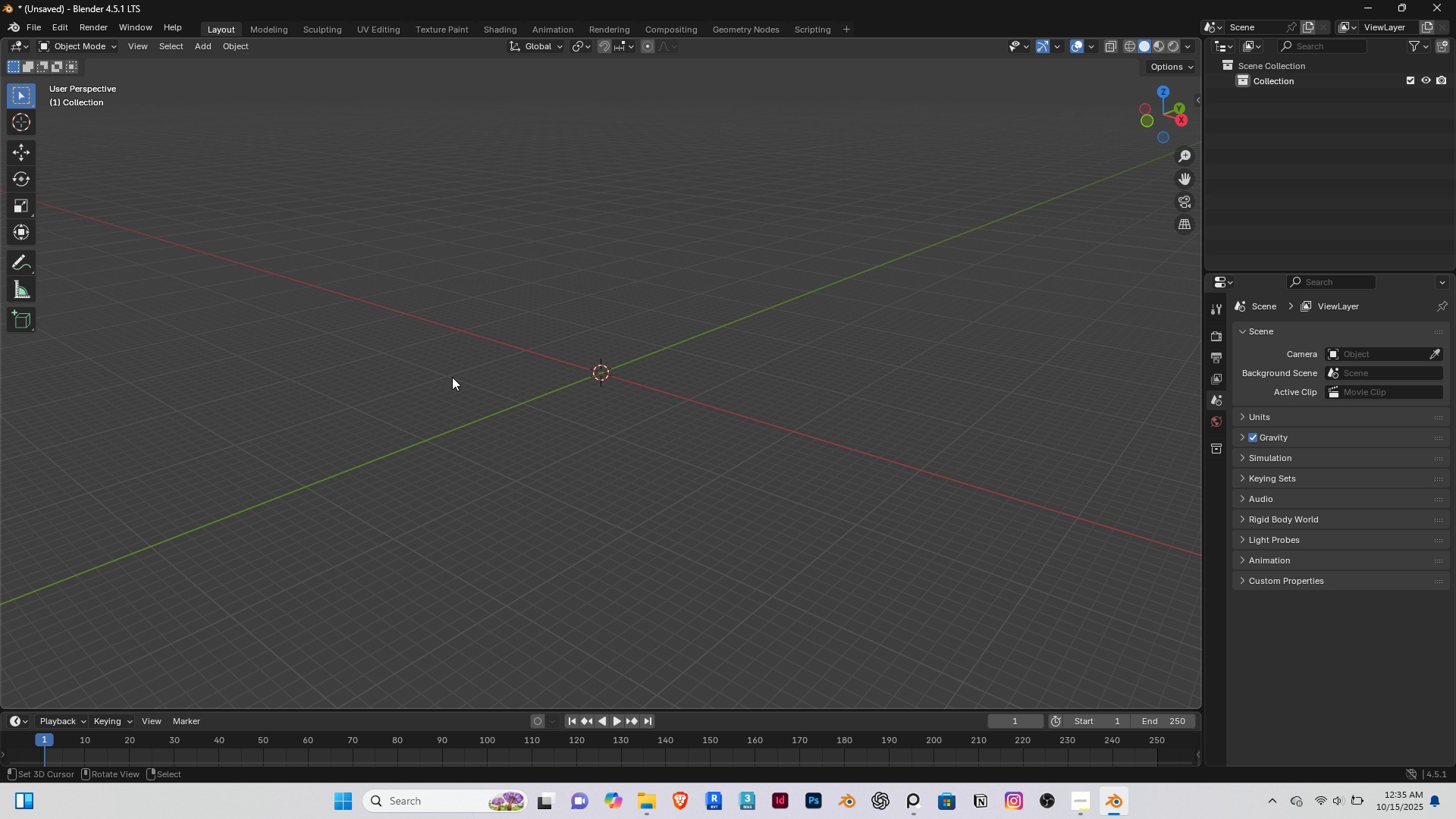 
hold_key(key=ShiftRight, duration=0.36)
 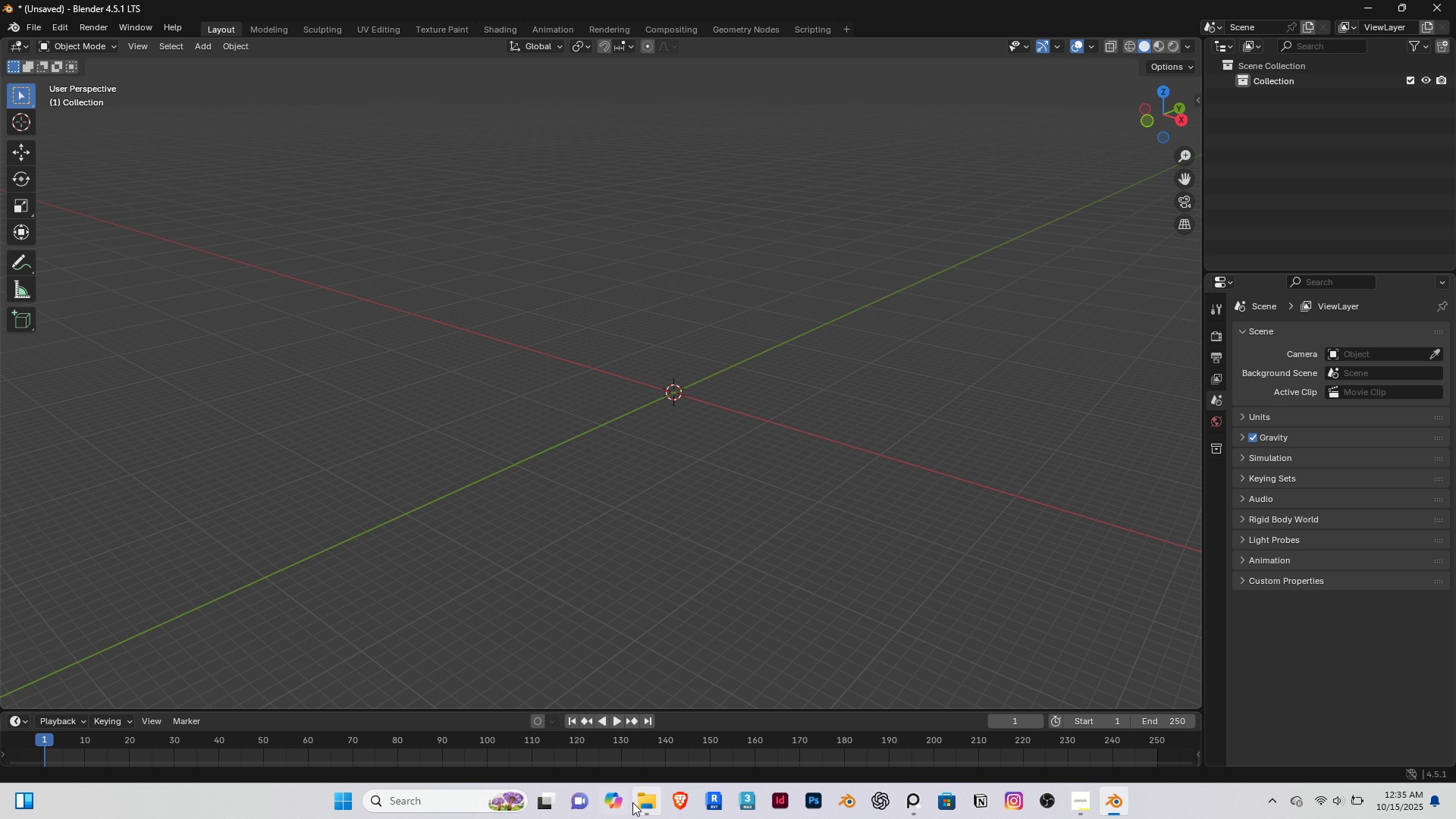 
left_click([632, 802])
 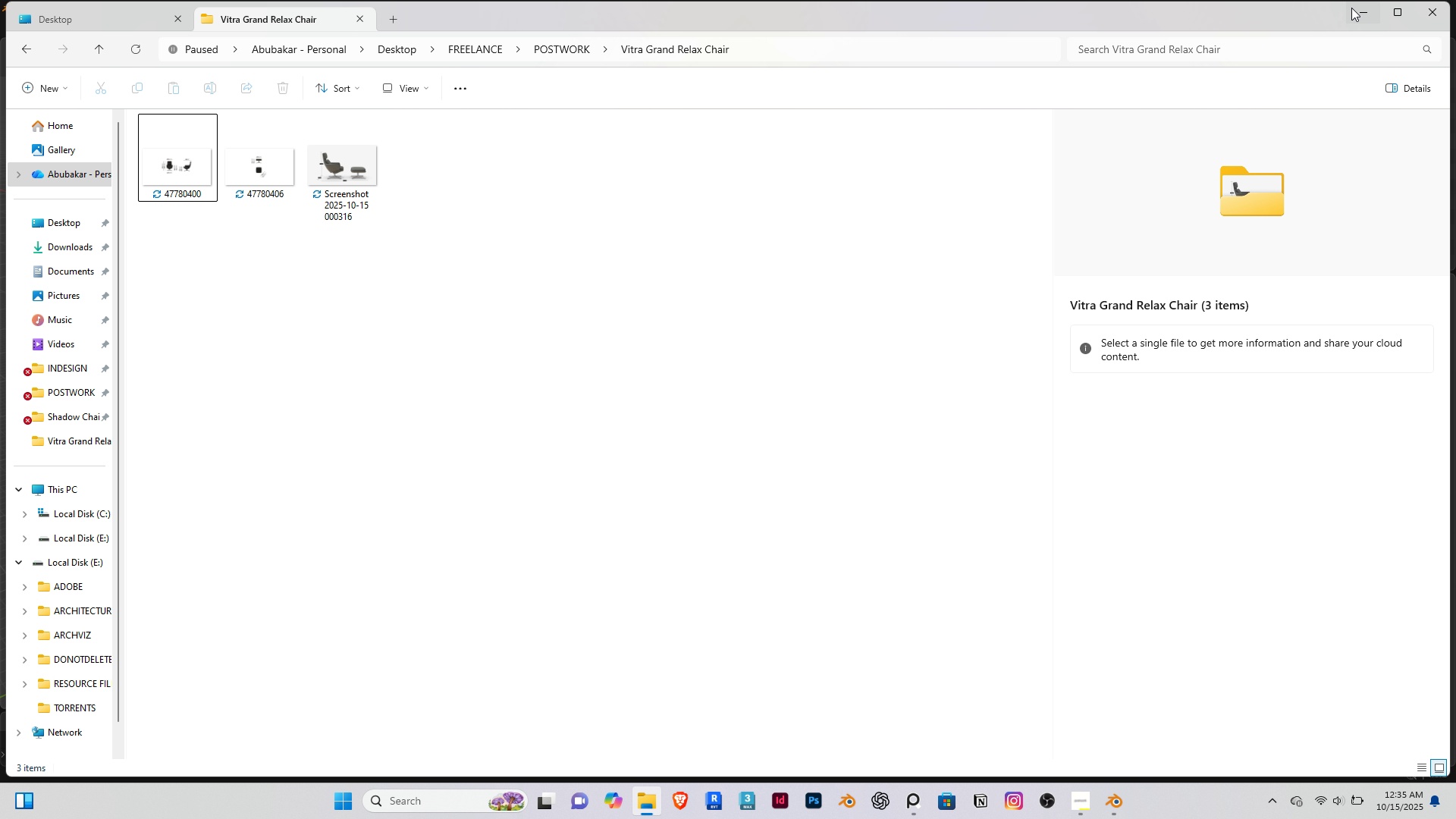 
left_click([1358, 11])
 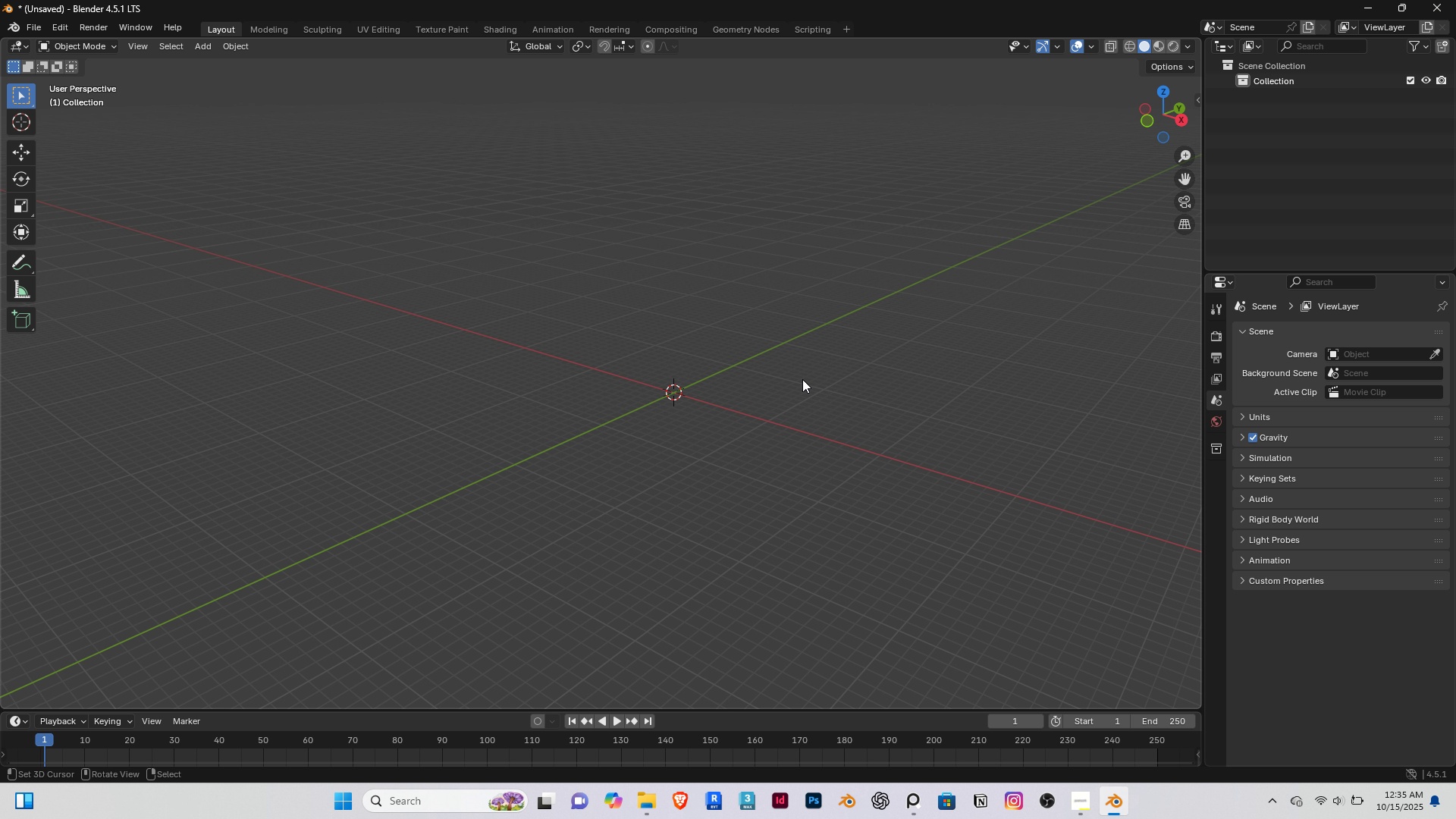 
left_click([802, 379])
 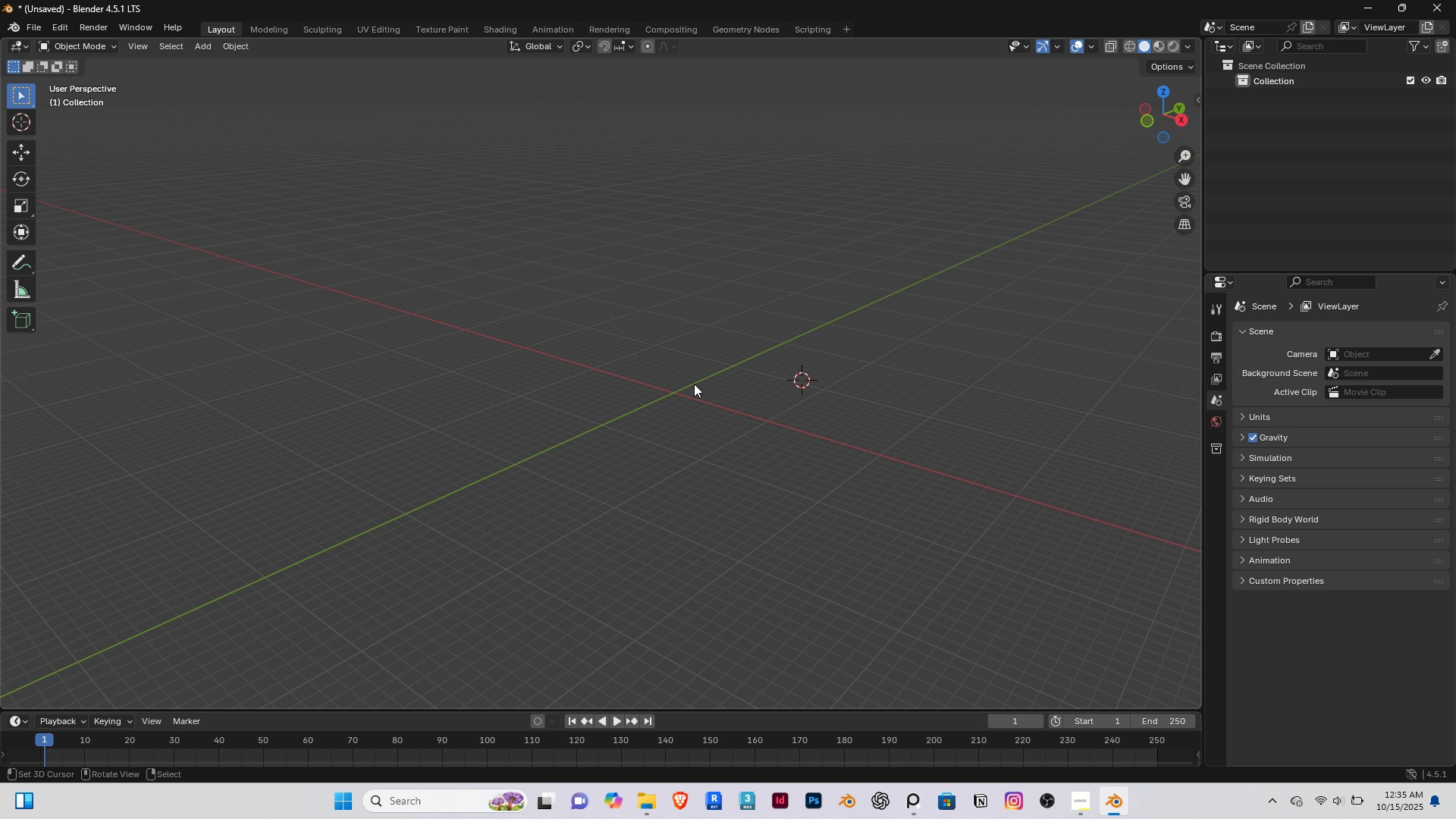 
key(End)
 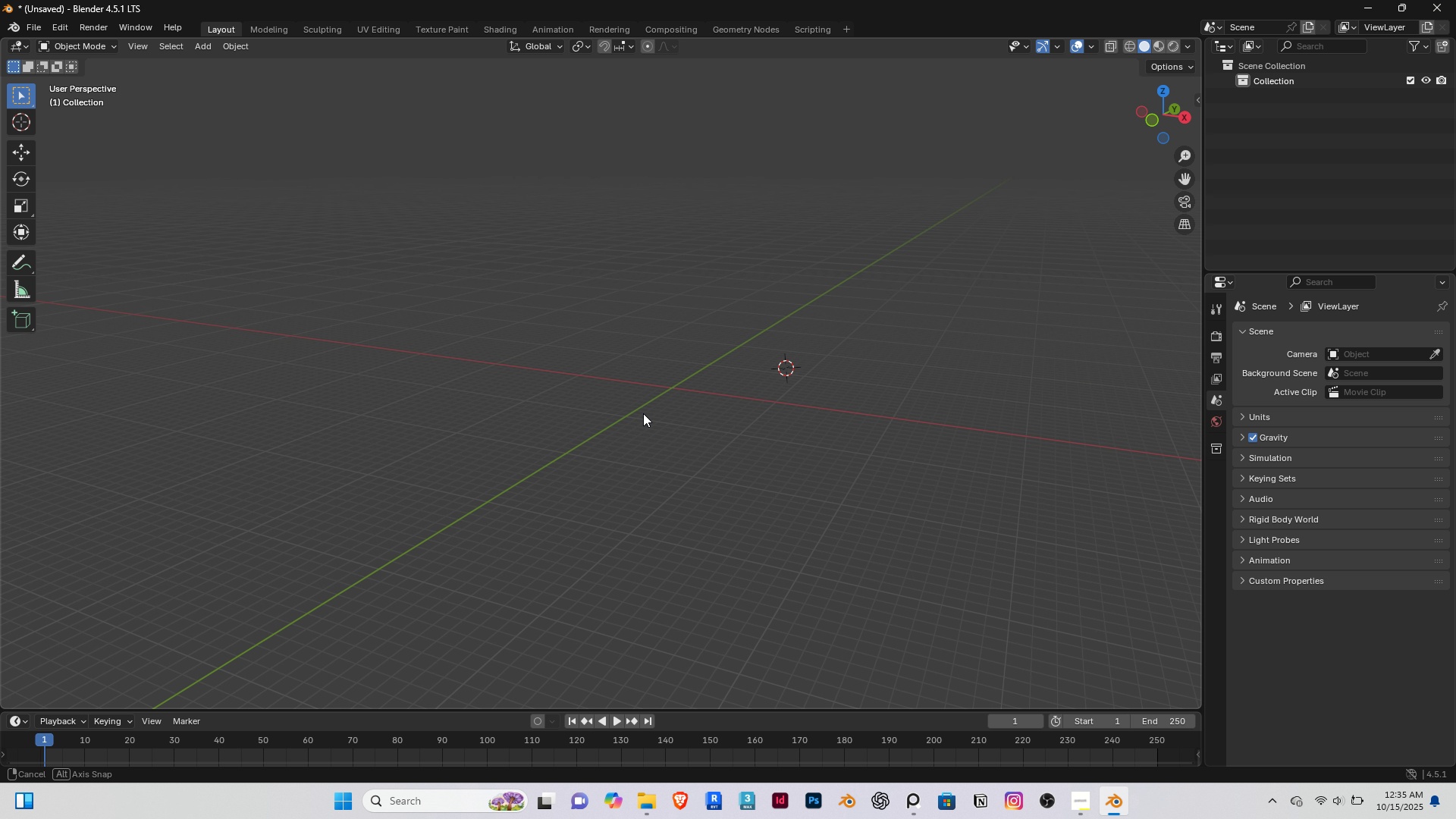 
key(End)
 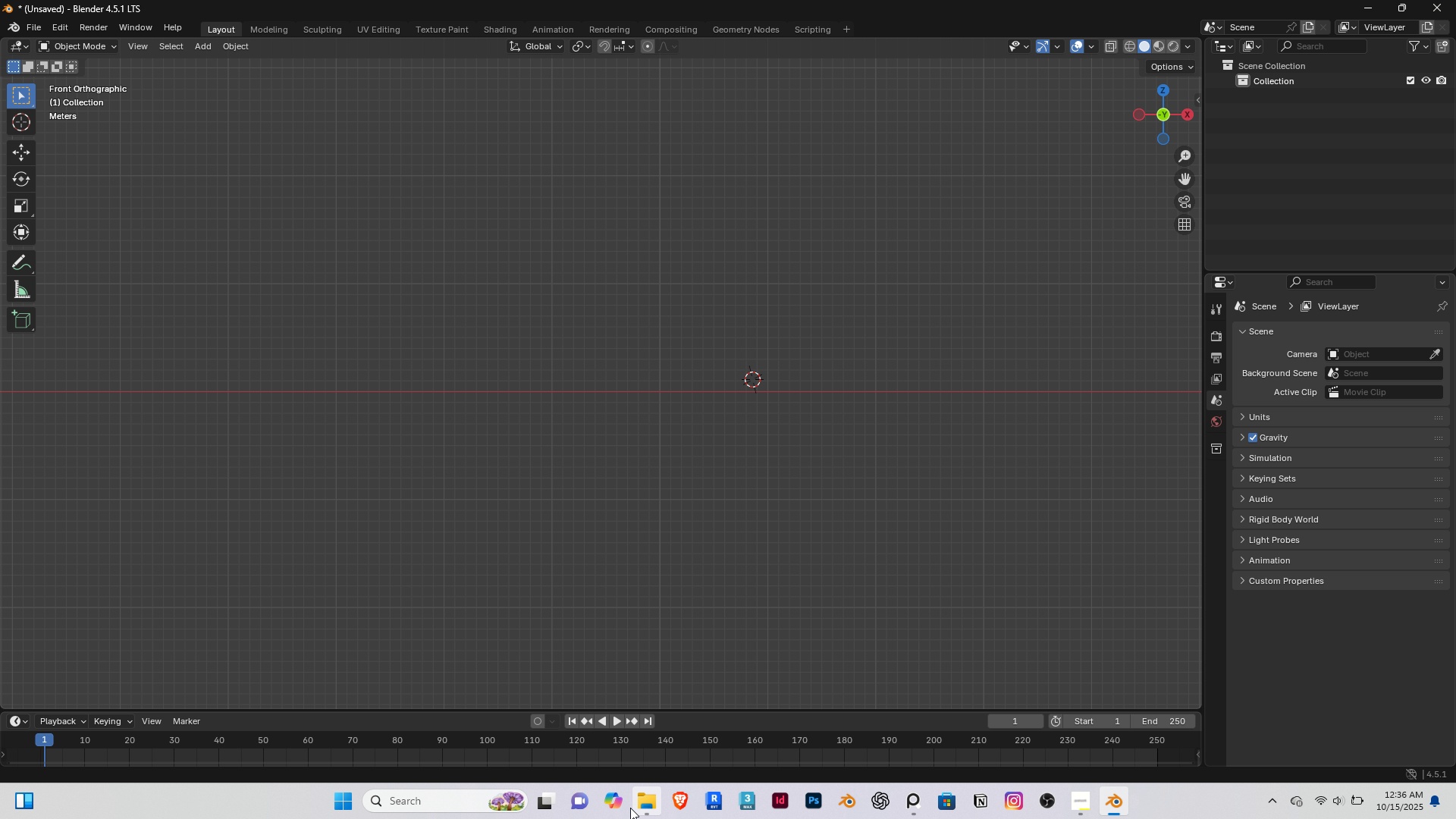 
left_click_drag(start_coordinate=[637, 805], to_coordinate=[642, 806])
 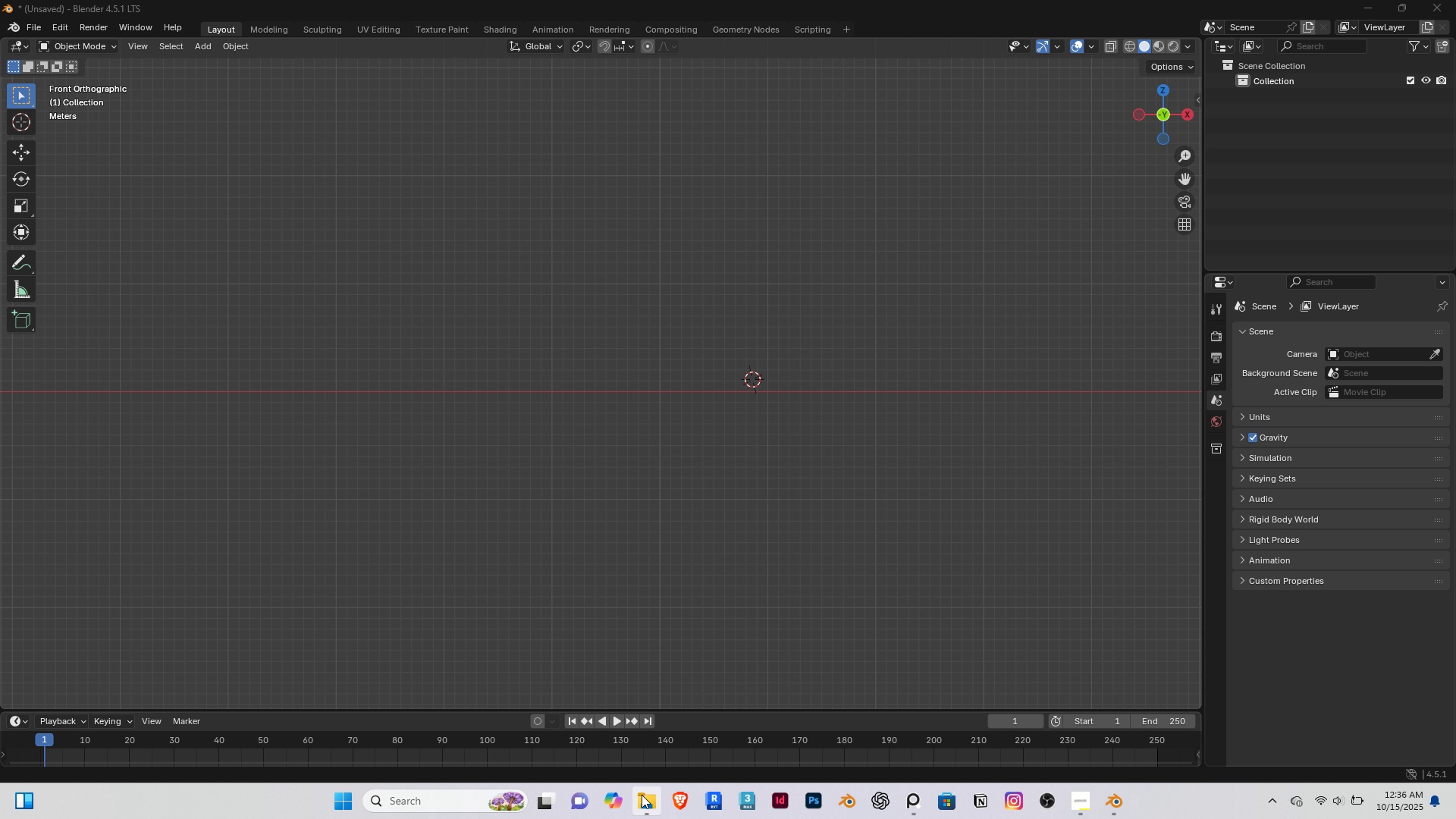 
left_click([642, 795])
 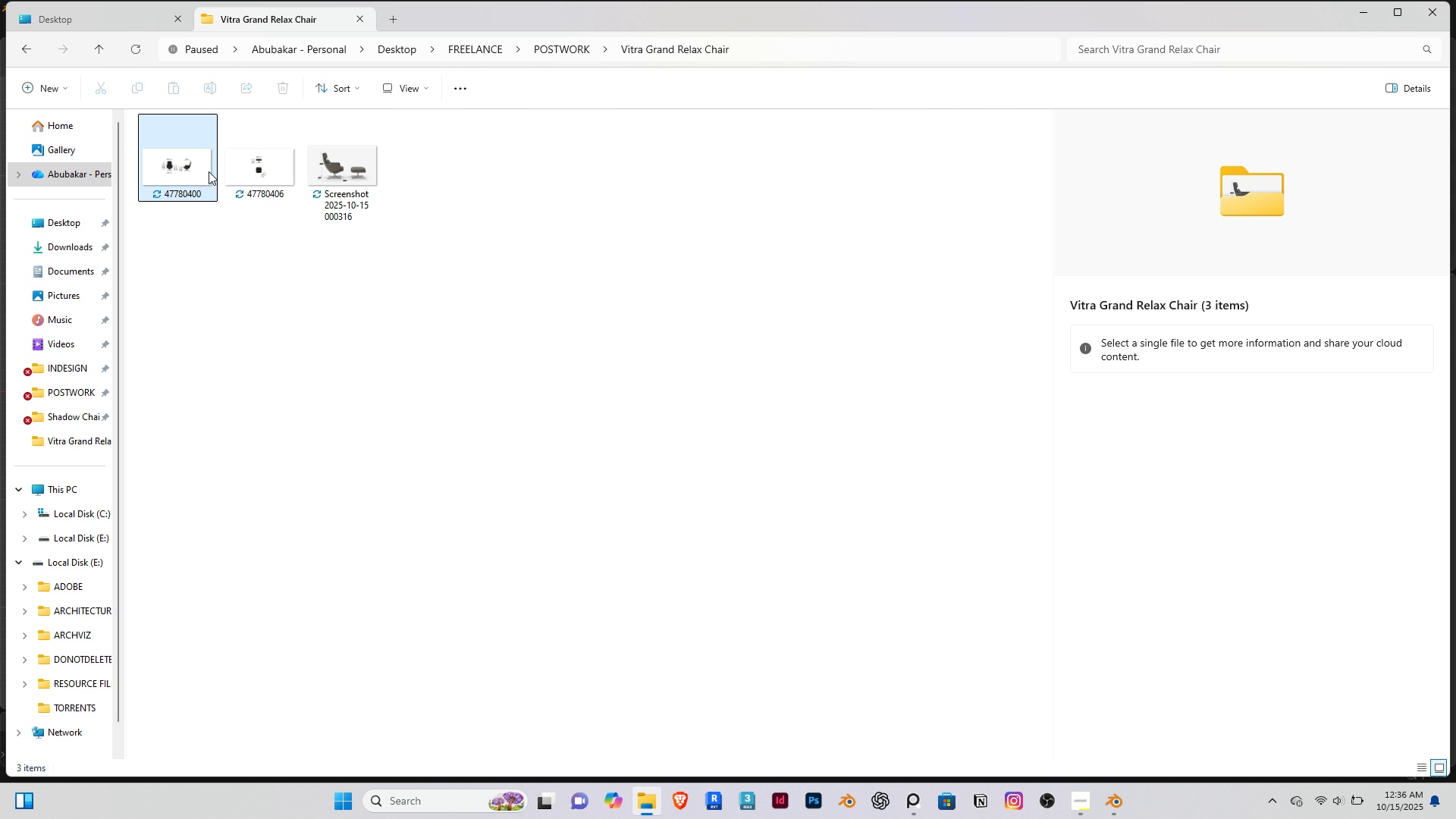 
left_click([251, 162])
 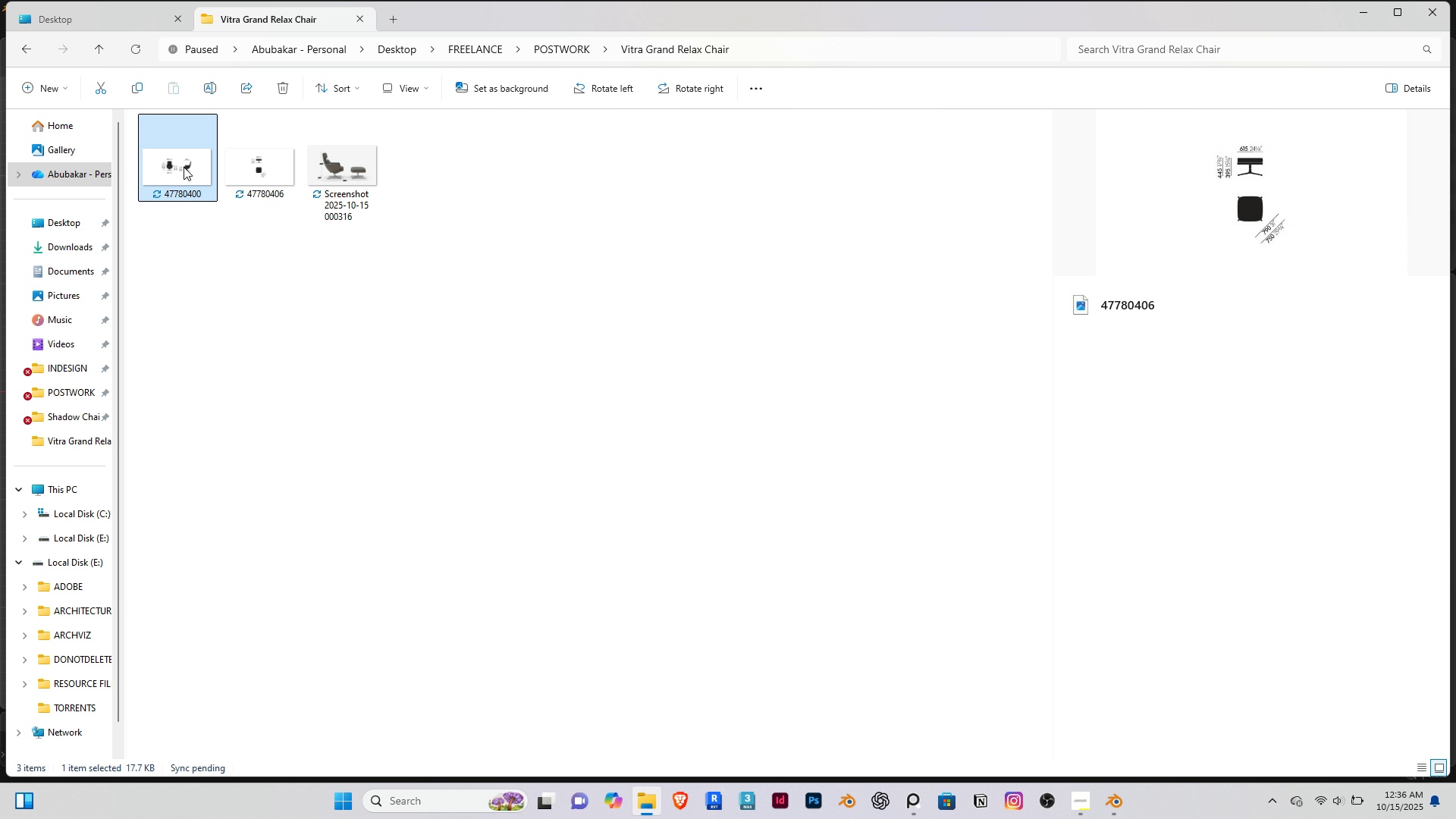 
double_click([184, 167])
 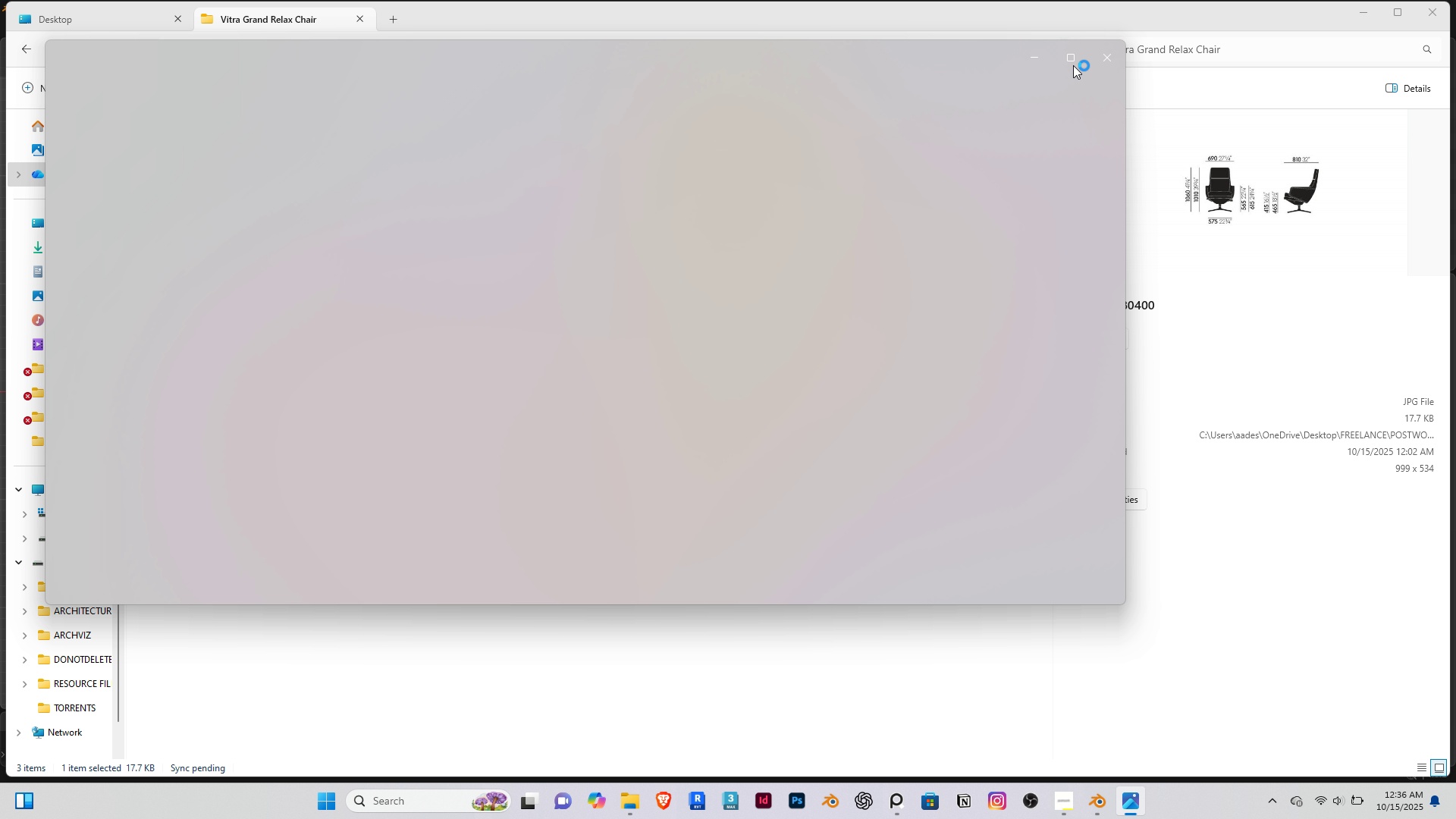 
left_click([1071, 56])
 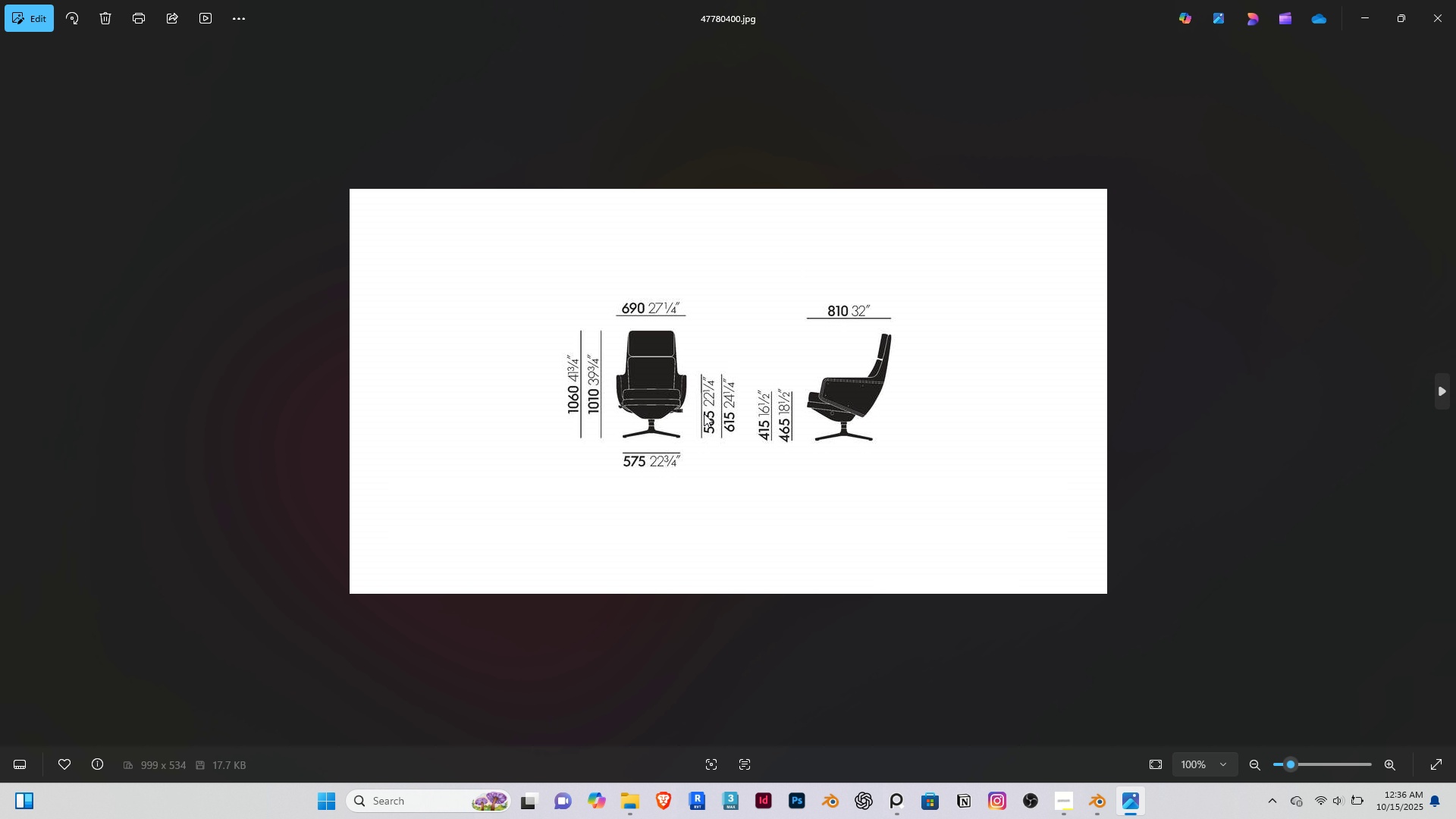 
scroll: coordinate [706, 418], scroll_direction: up, amount: 8.0
 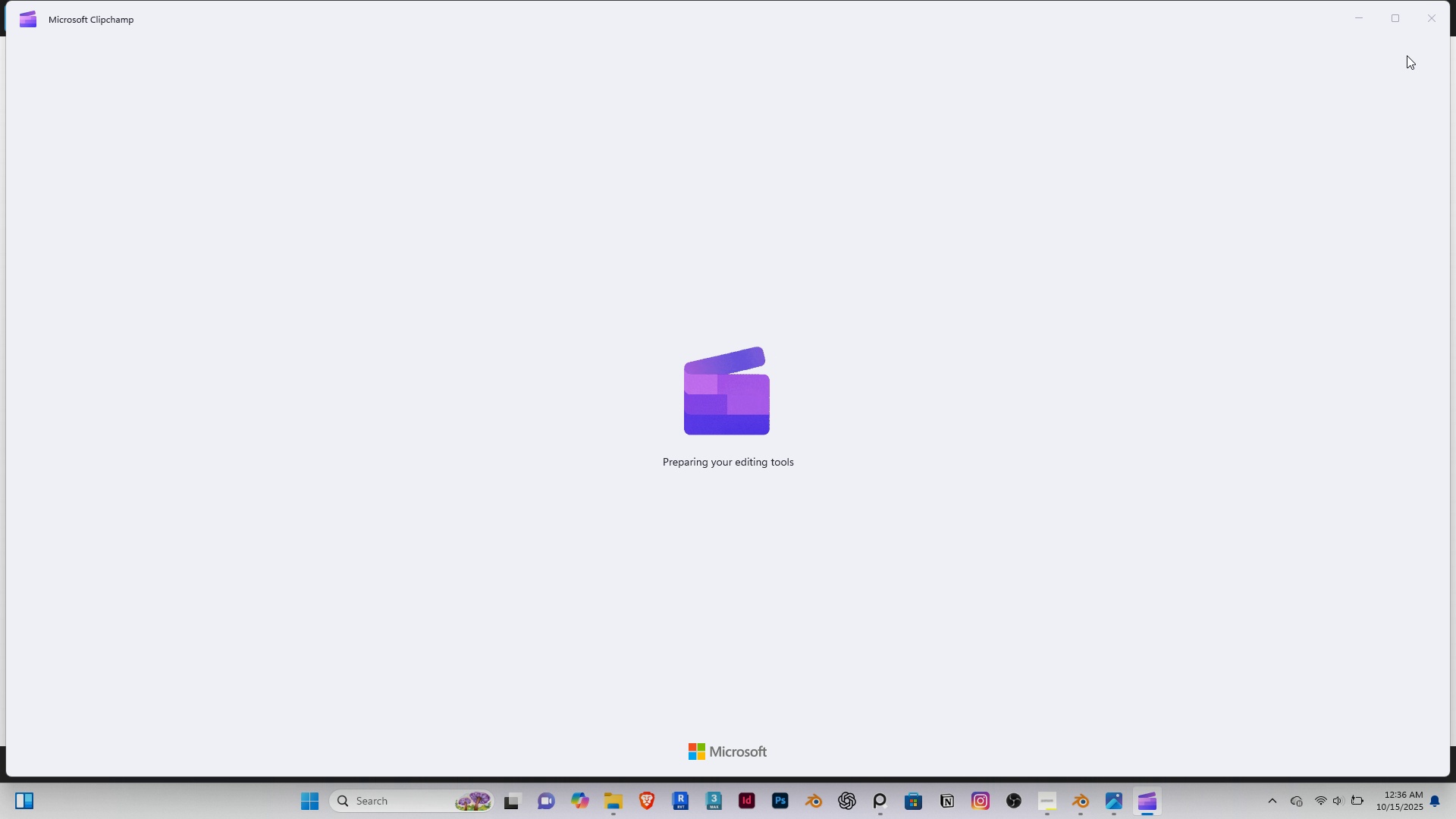 
left_click([1435, 25])
 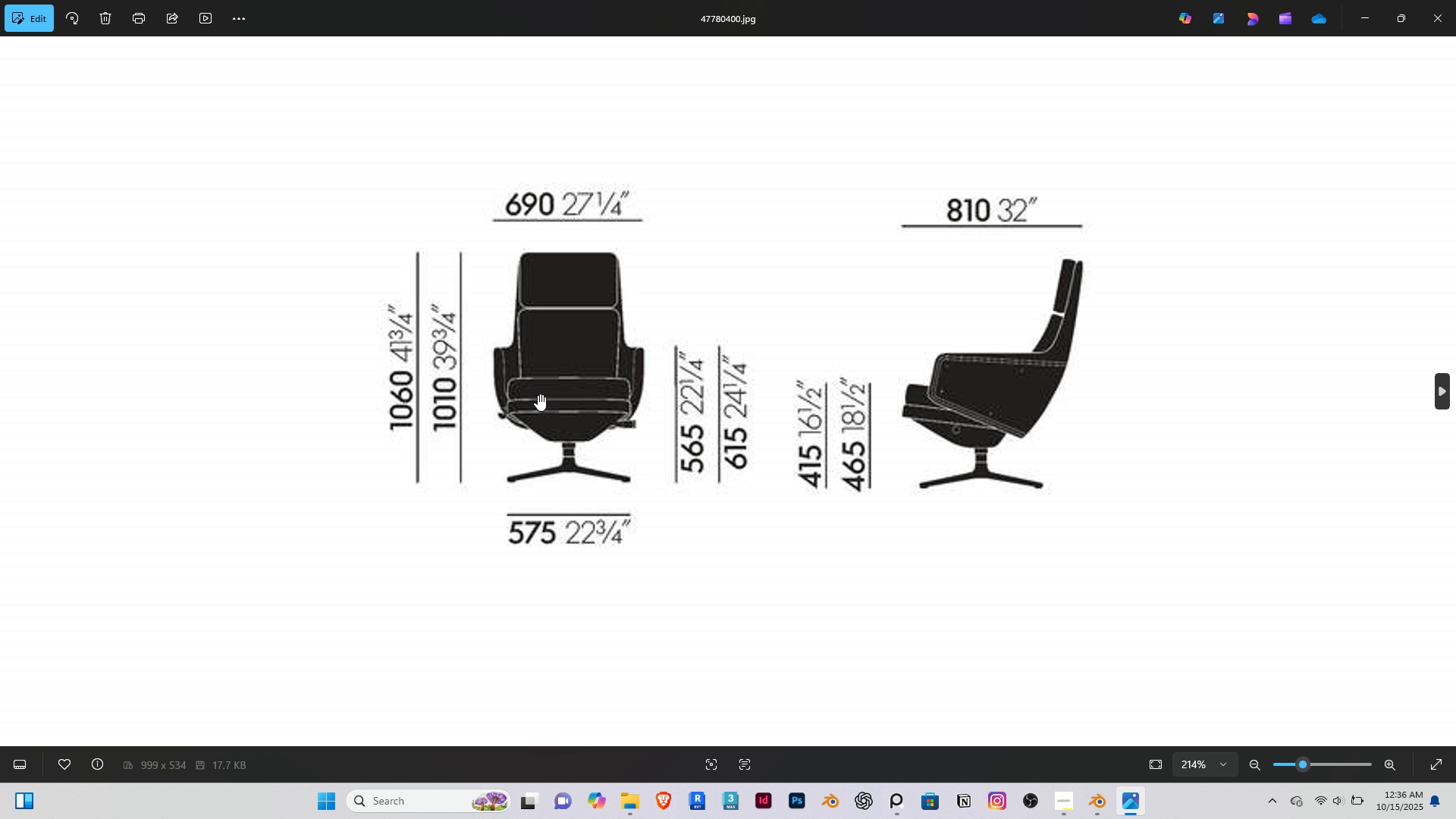 
scroll: coordinate [535, 387], scroll_direction: up, amount: 1.0
 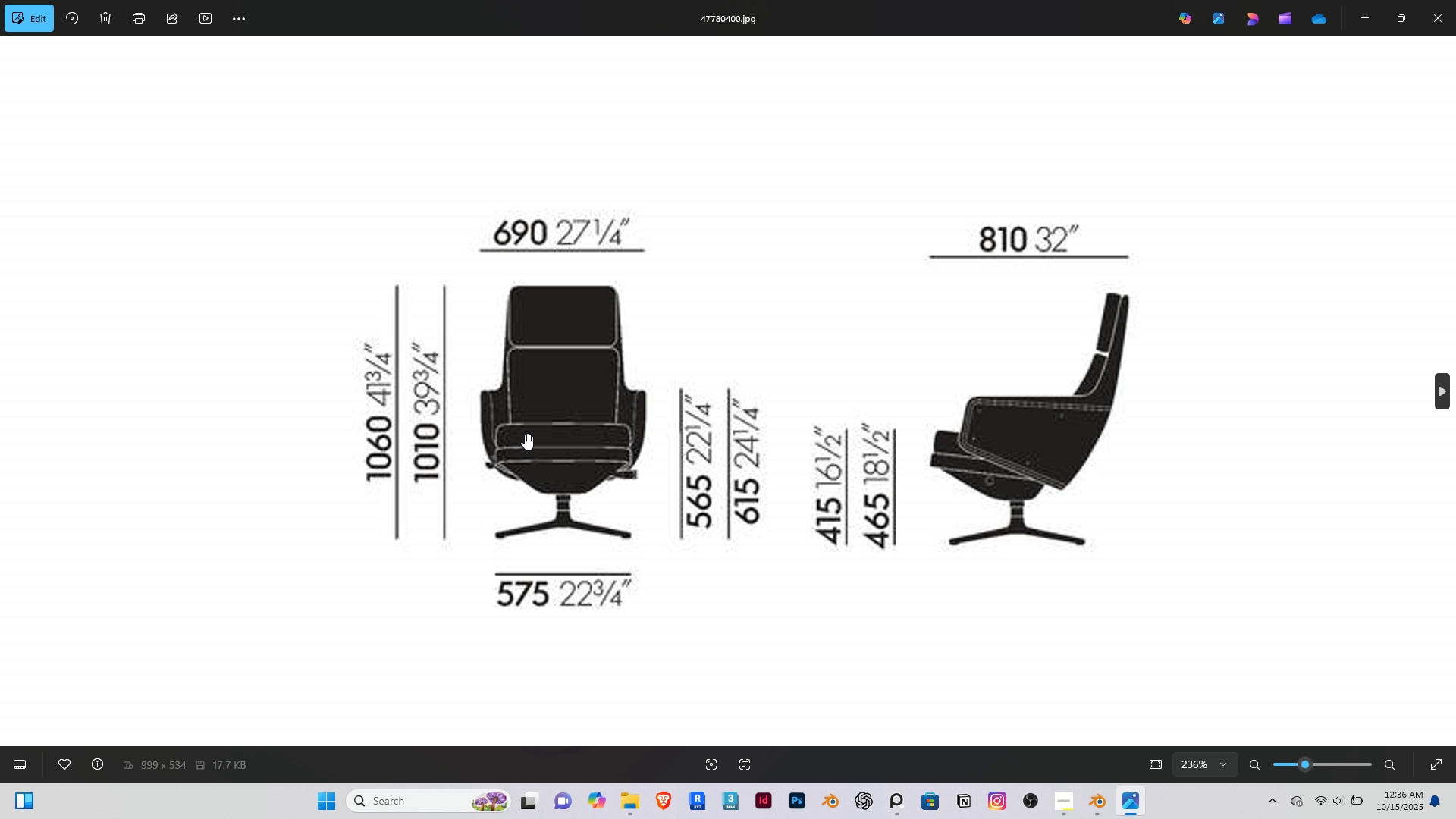 
left_click([1437, 12])
 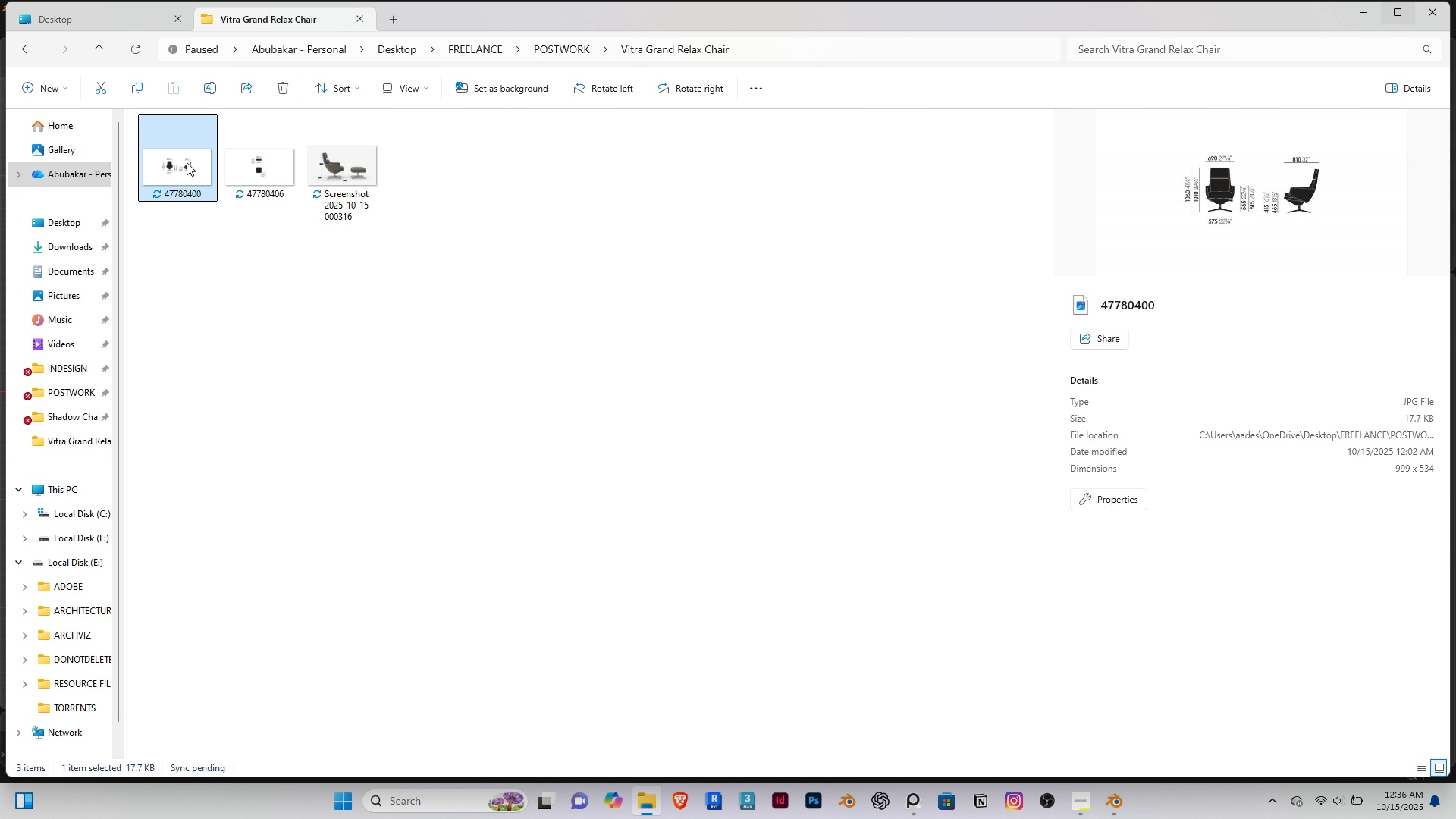 
left_click_drag(start_coordinate=[184, 162], to_coordinate=[616, 328])
 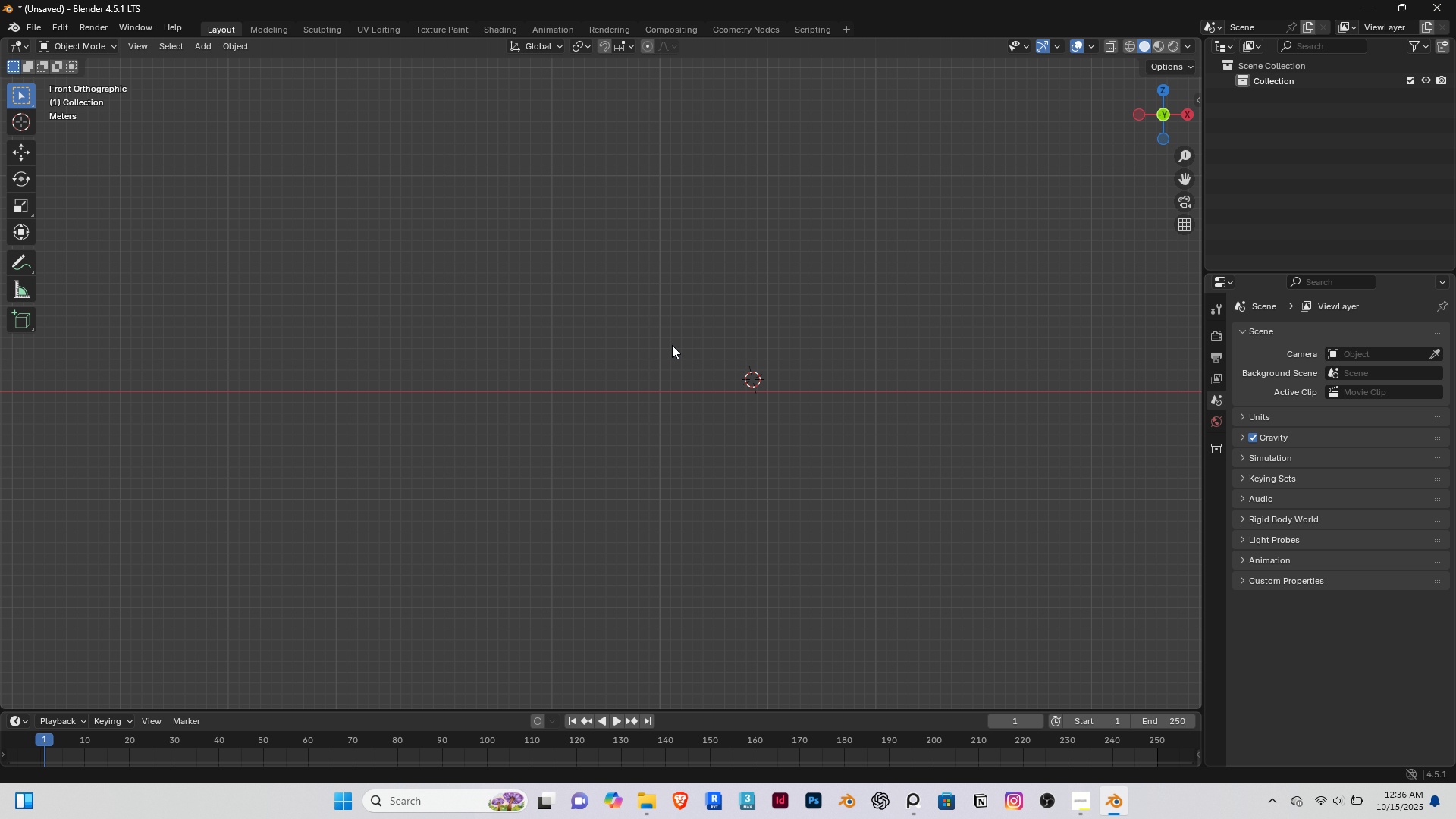 
scroll: coordinate [644, 369], scroll_direction: up, amount: 4.0
 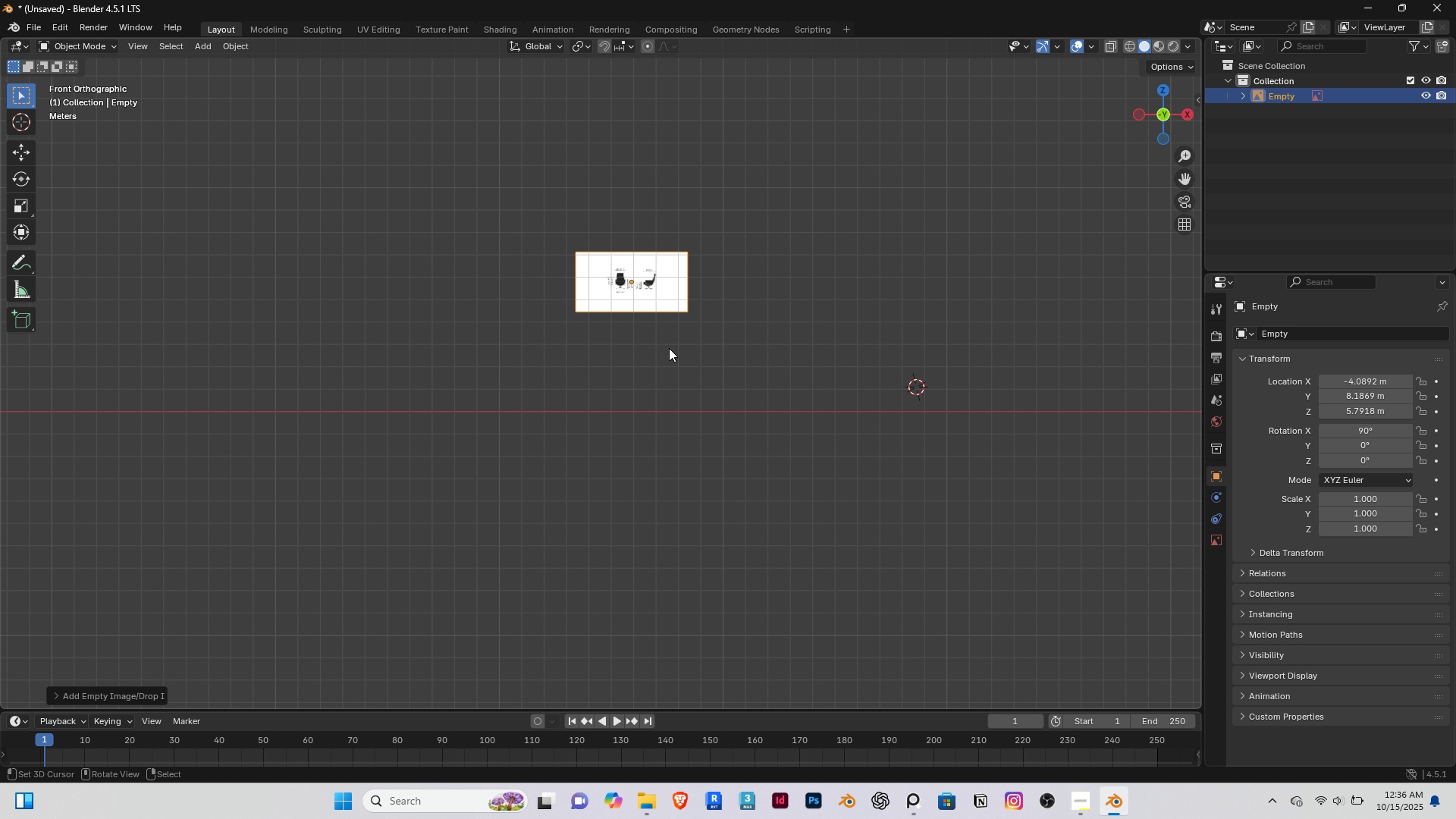 
key(G)
 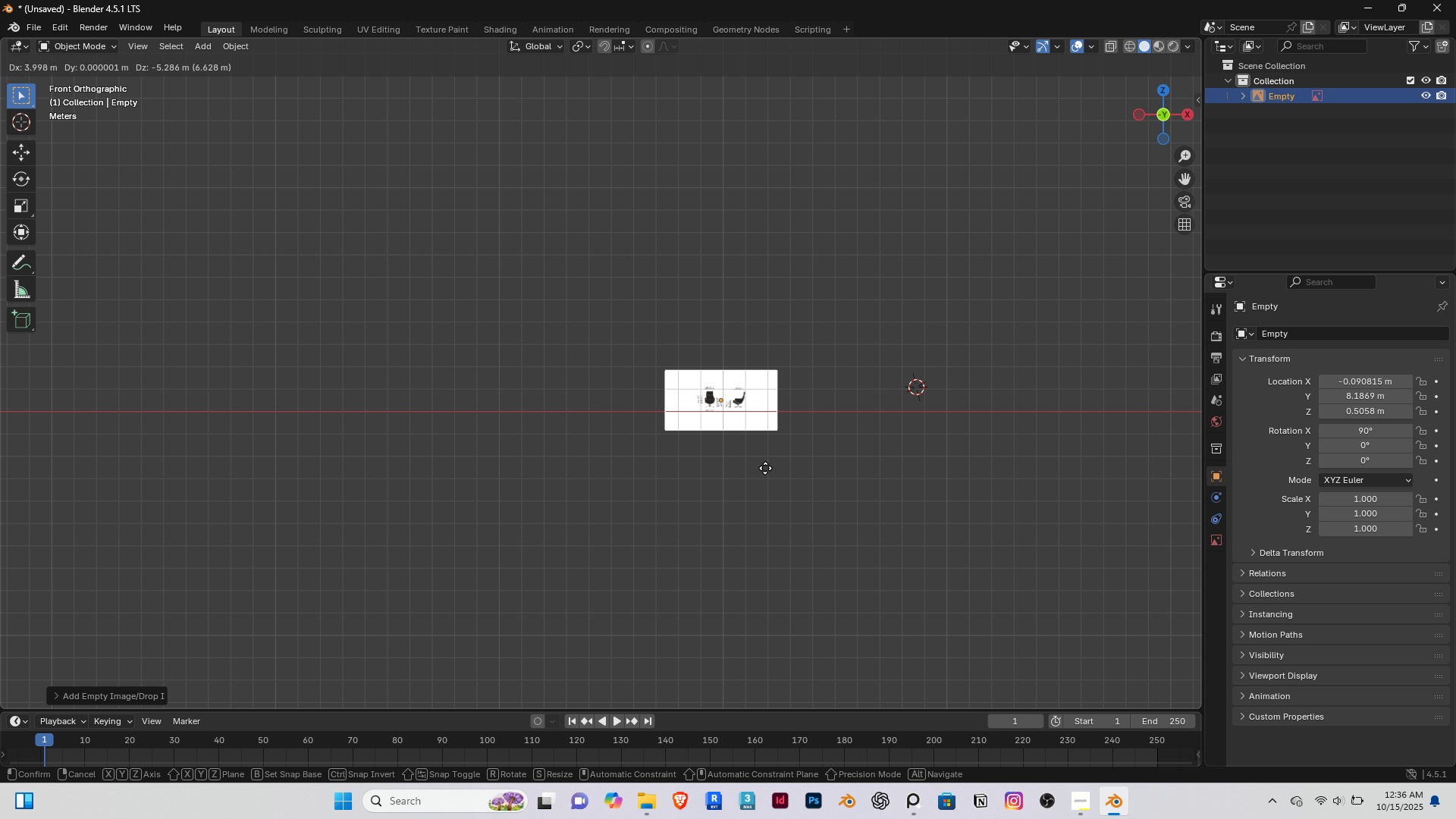 
left_click([765, 469])
 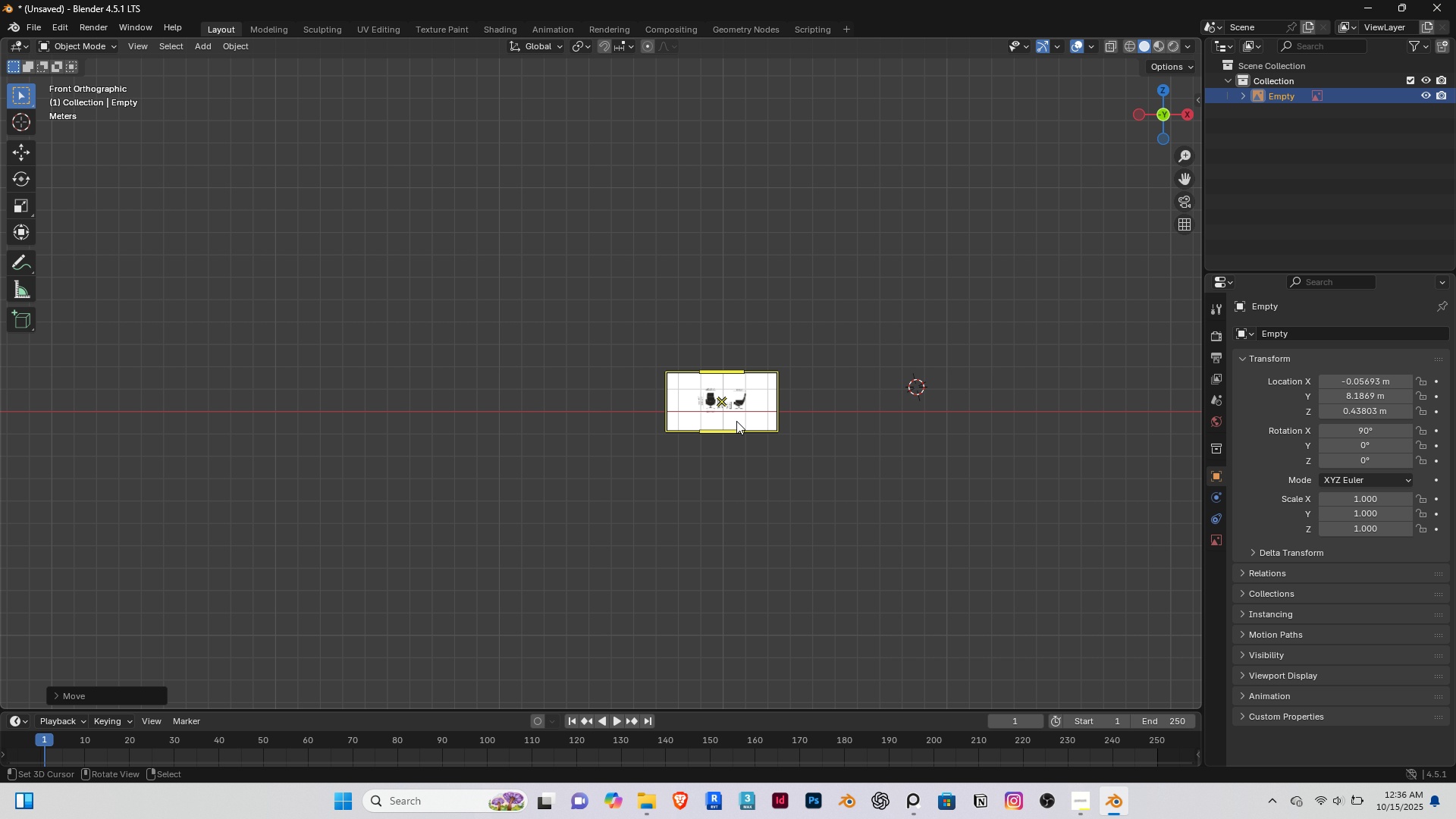 
scroll: coordinate [736, 421], scroll_direction: up, amount: 5.0
 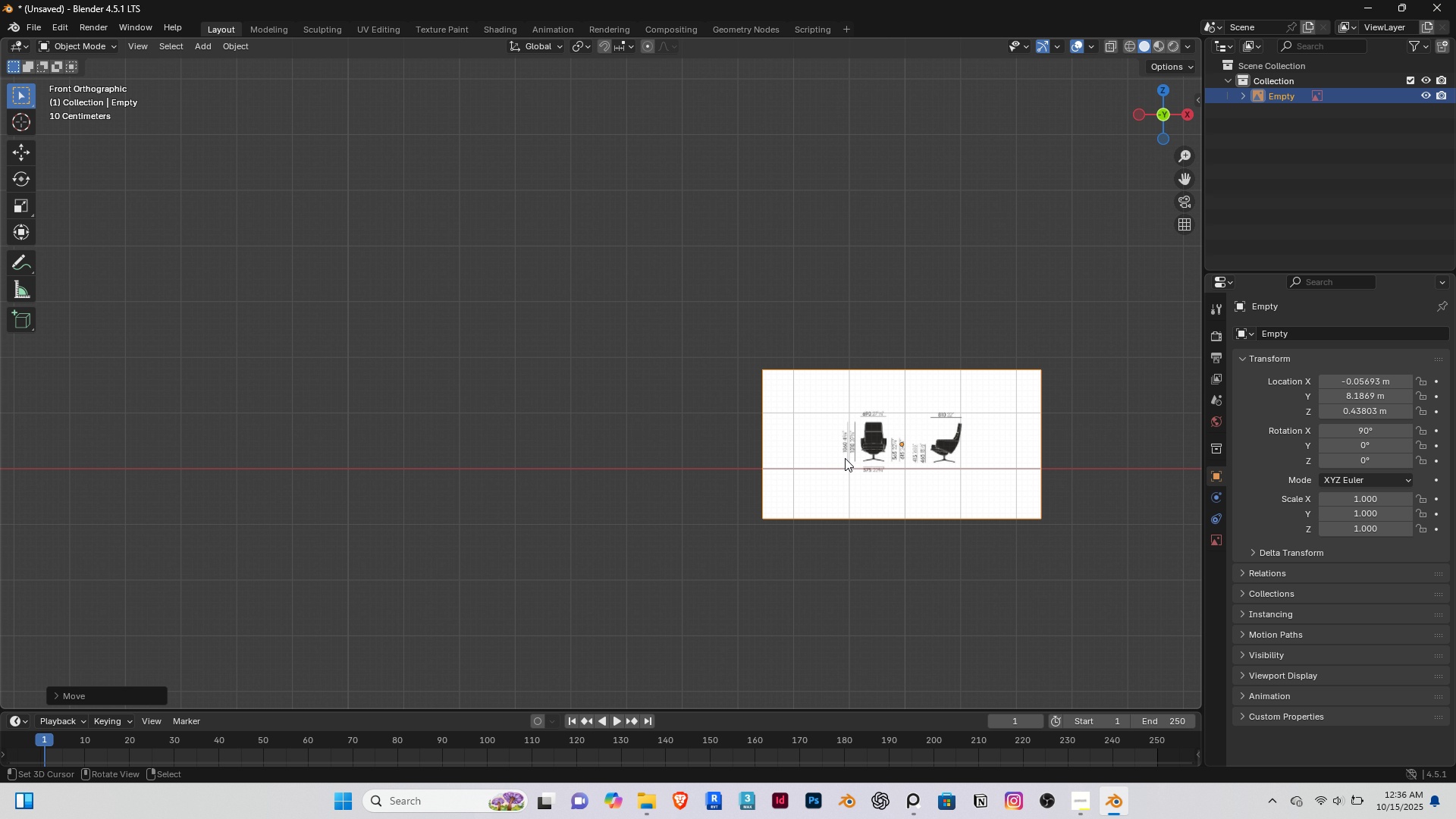 
hold_key(key=ShiftRight, duration=0.34)
 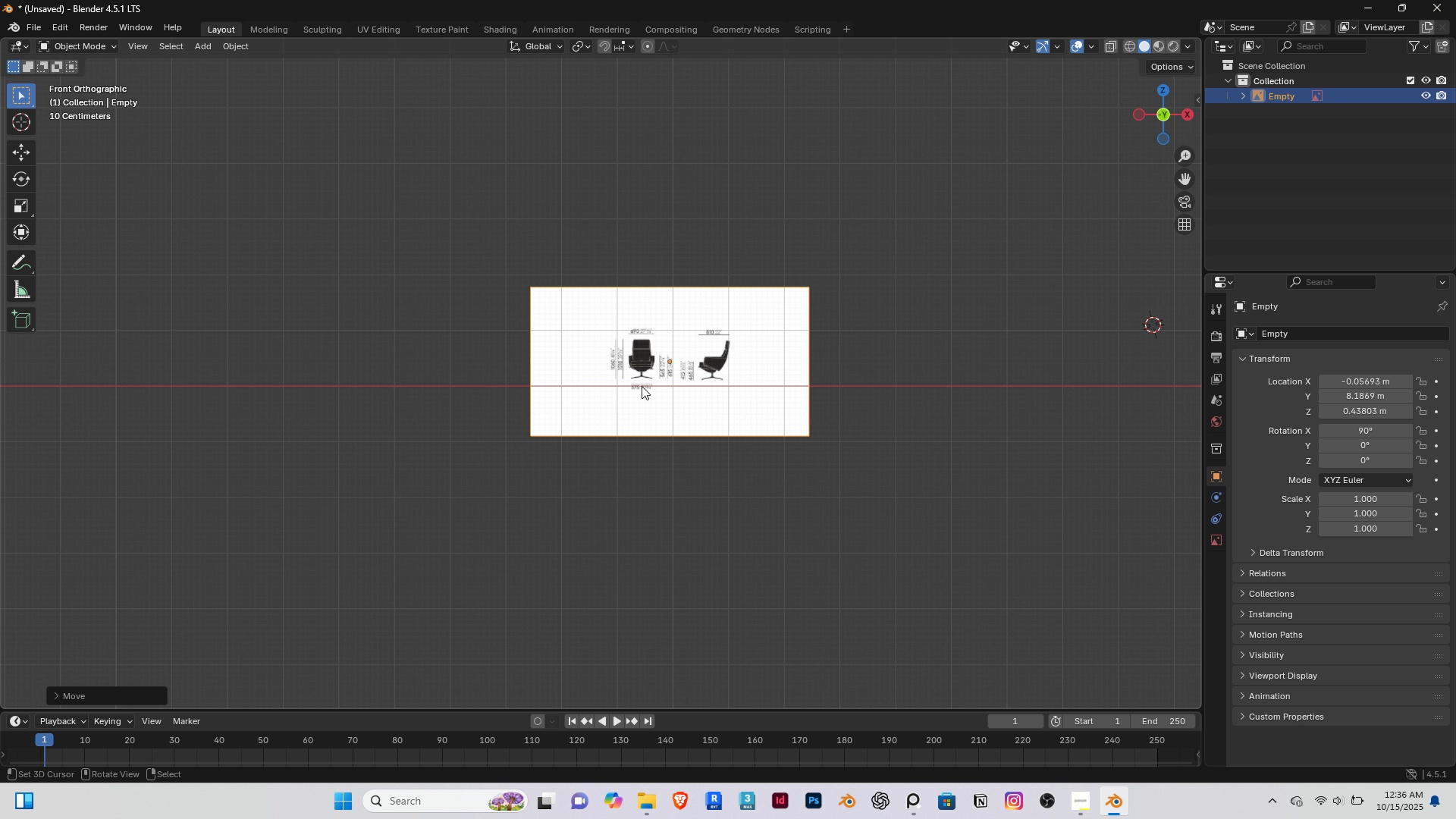 
scroll: coordinate [704, 381], scroll_direction: up, amount: 7.0
 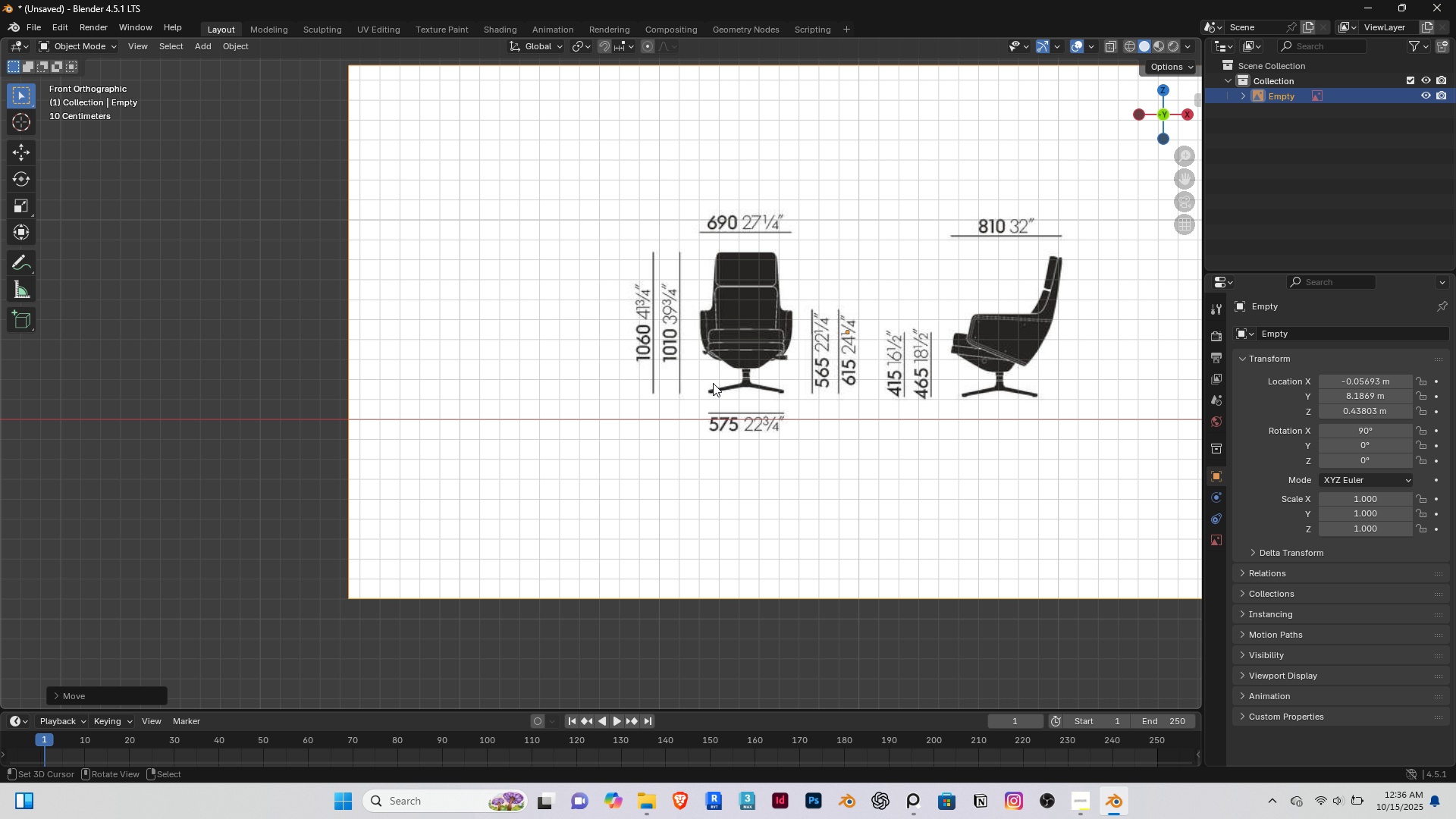 
scroll: coordinate [713, 383], scroll_direction: down, amount: 11.0
 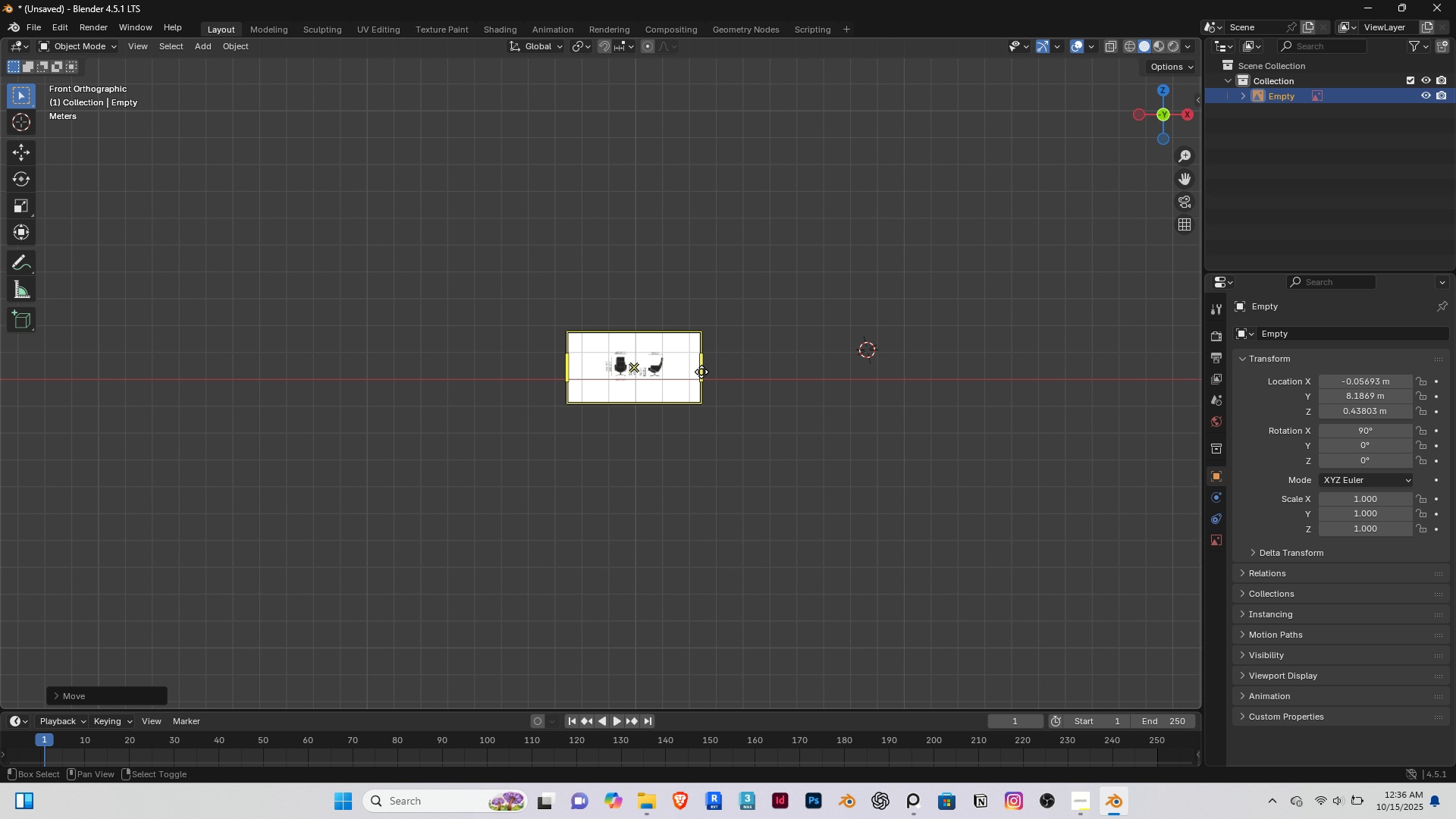 
hold_key(key=ShiftRight, duration=0.41)
 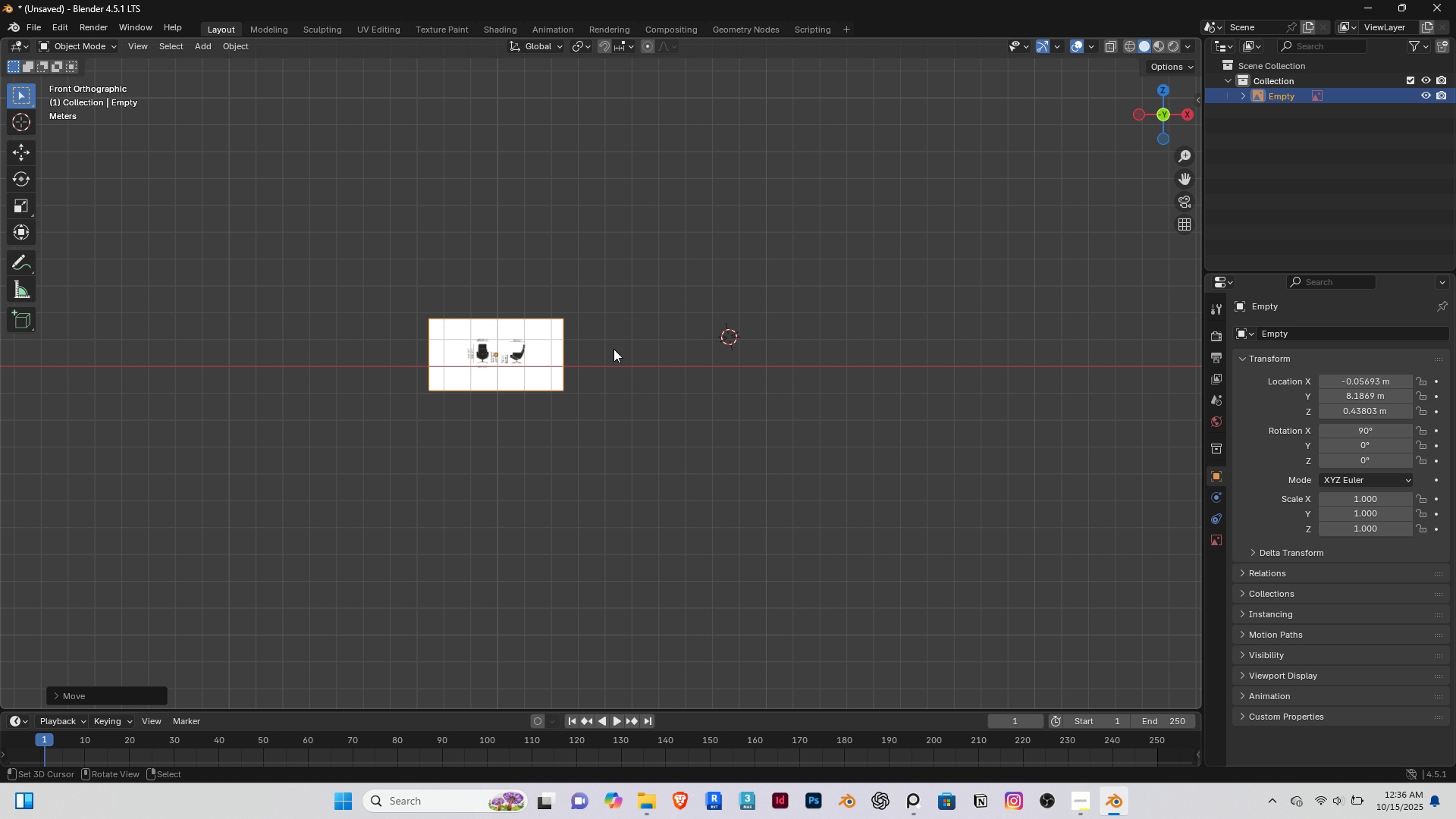 
left_click([613, 349])
 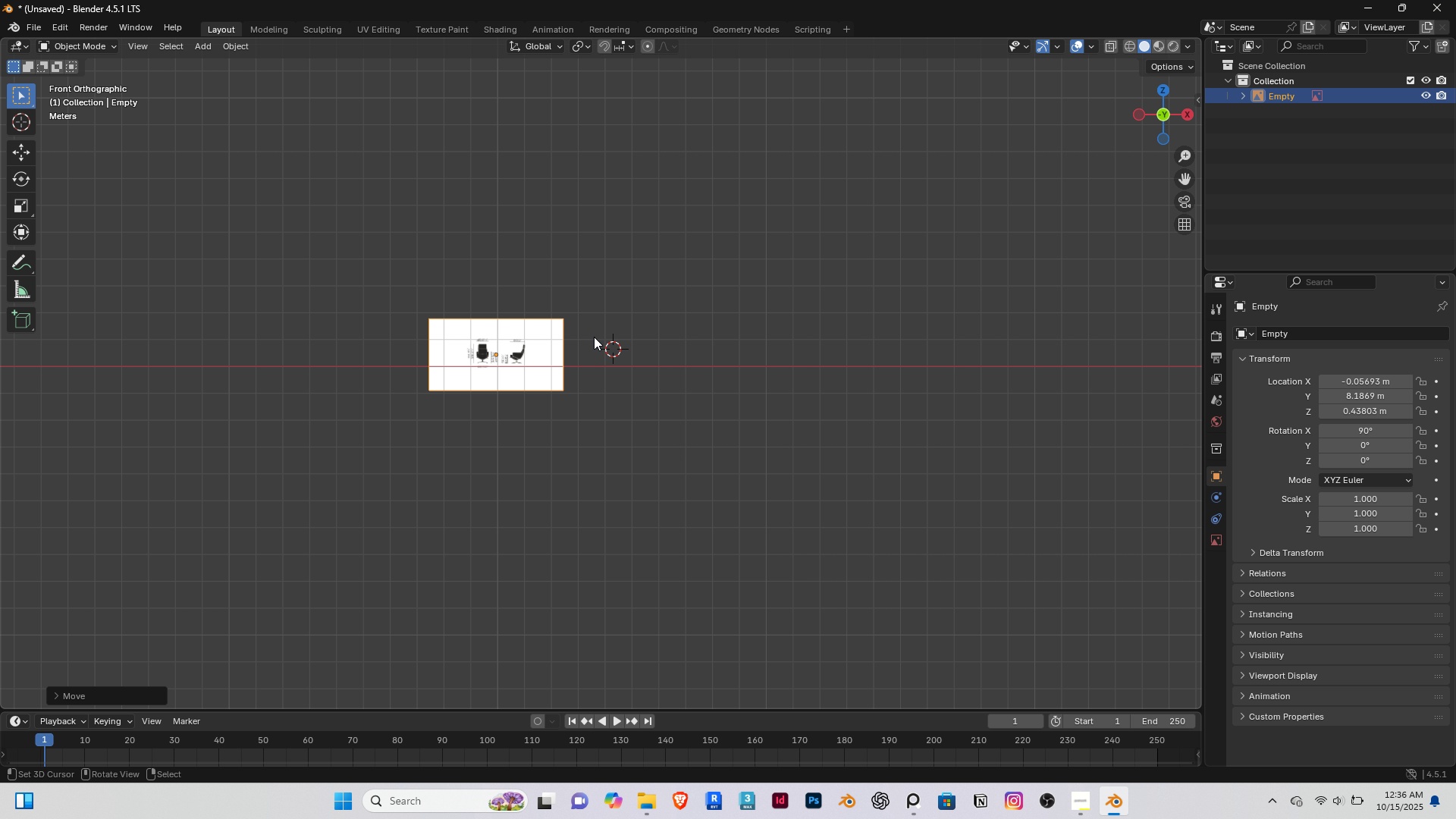 
scroll: coordinate [528, 344], scroll_direction: up, amount: 7.0
 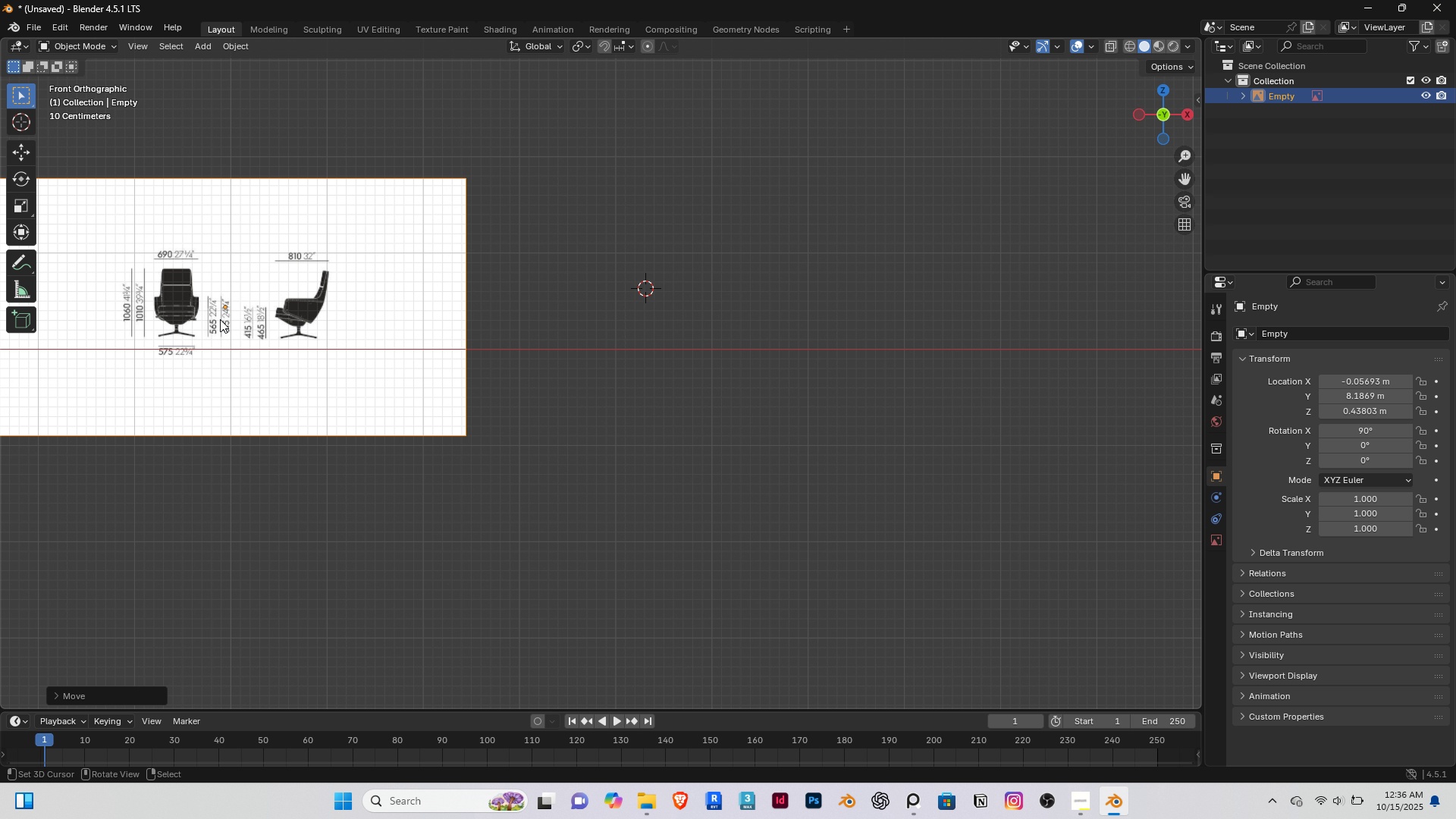 
hold_key(key=ShiftRight, duration=0.34)
 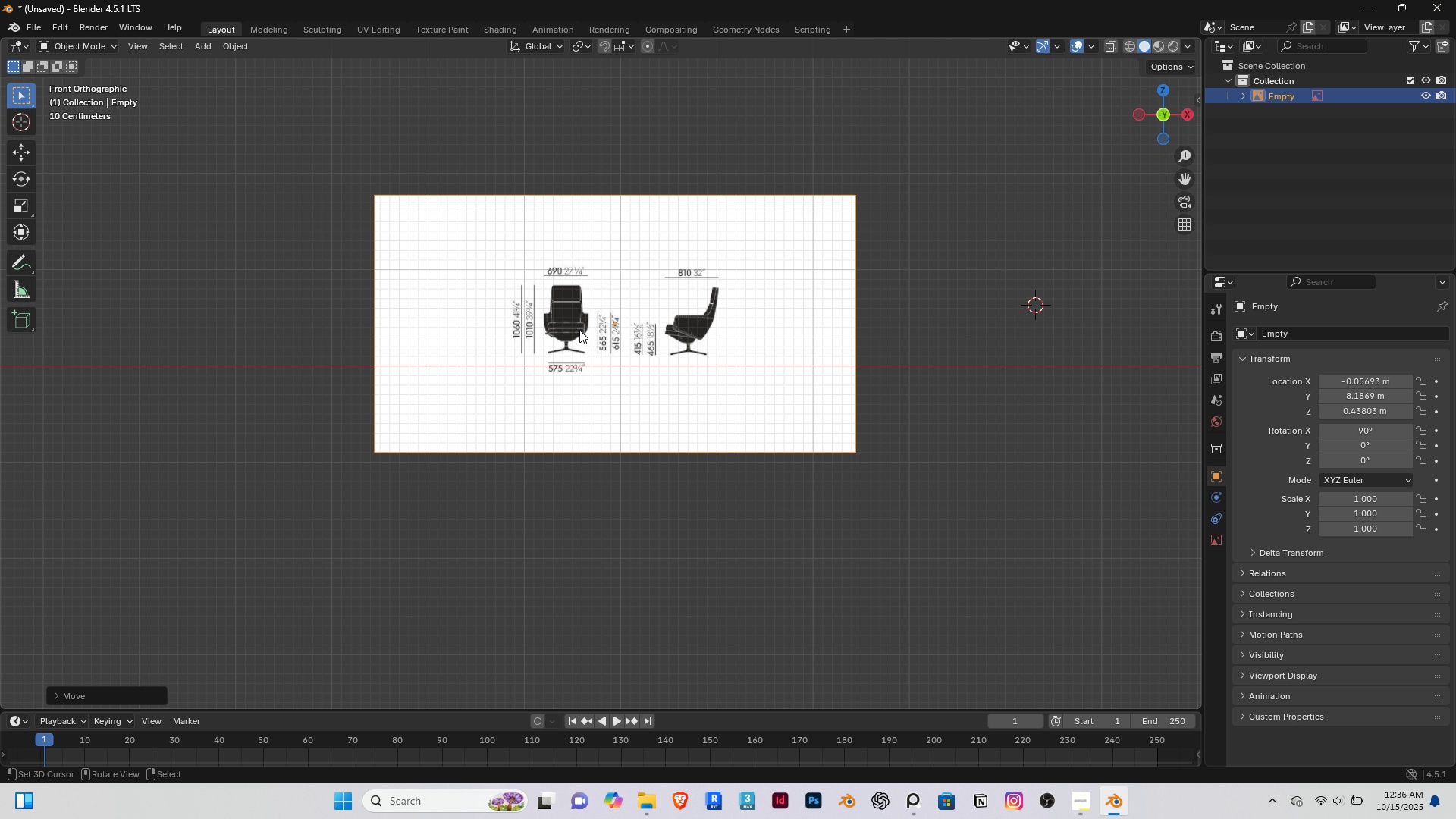 
scroll: coordinate [579, 330], scroll_direction: up, amount: 5.0
 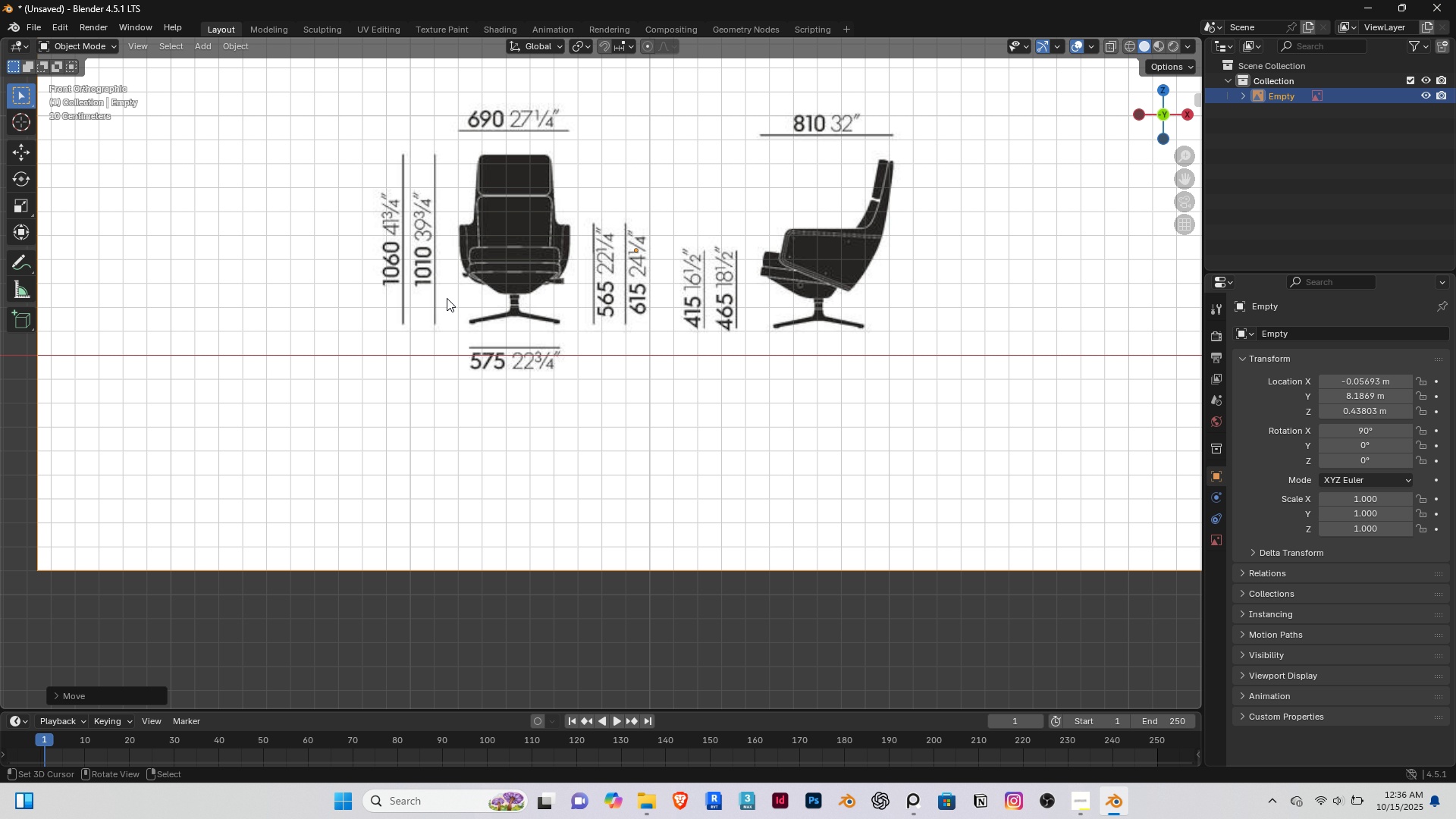 
hold_key(key=ShiftRight, duration=0.54)
 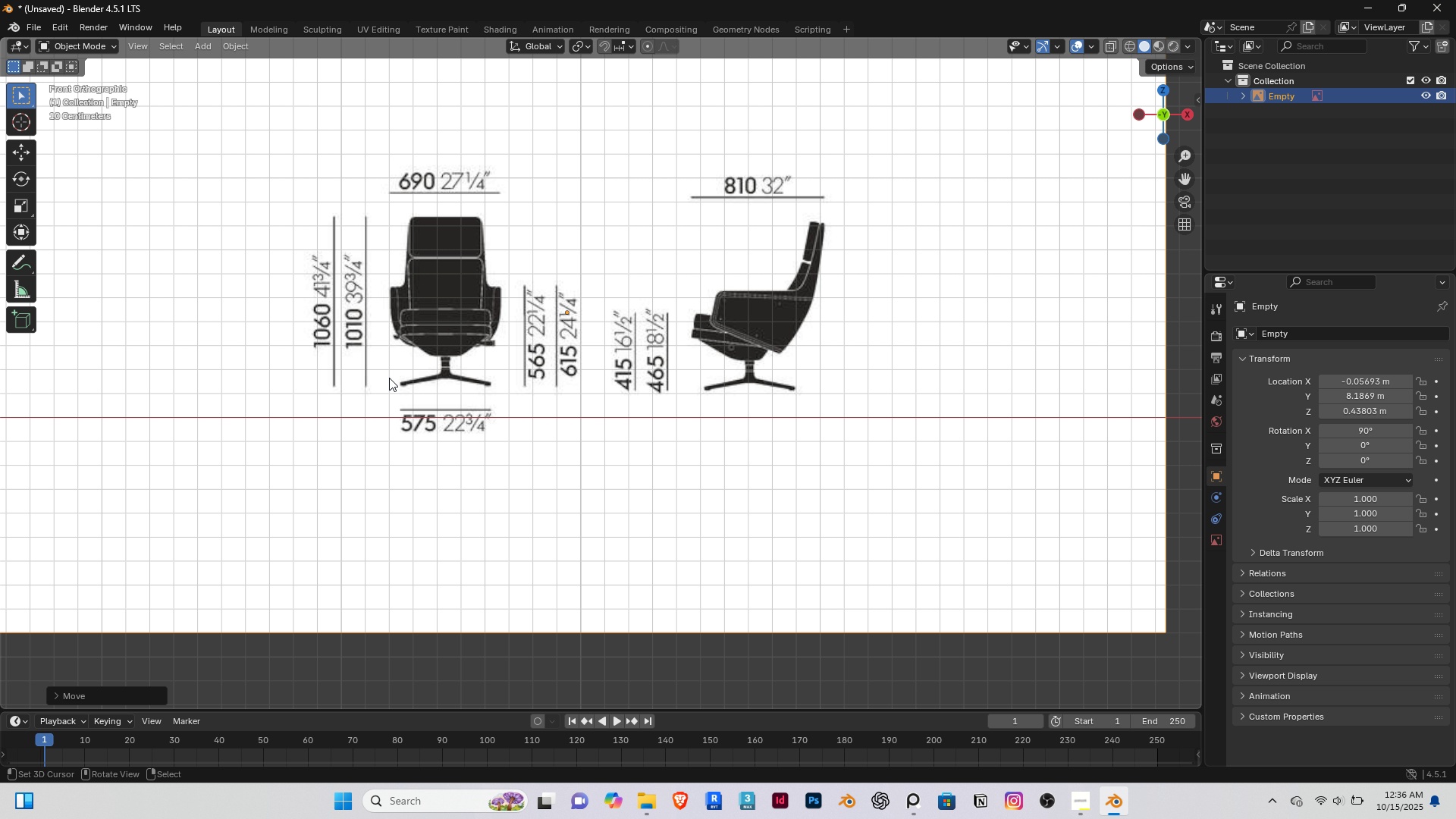 
scroll: coordinate [495, 372], scroll_direction: down, amount: 4.0
 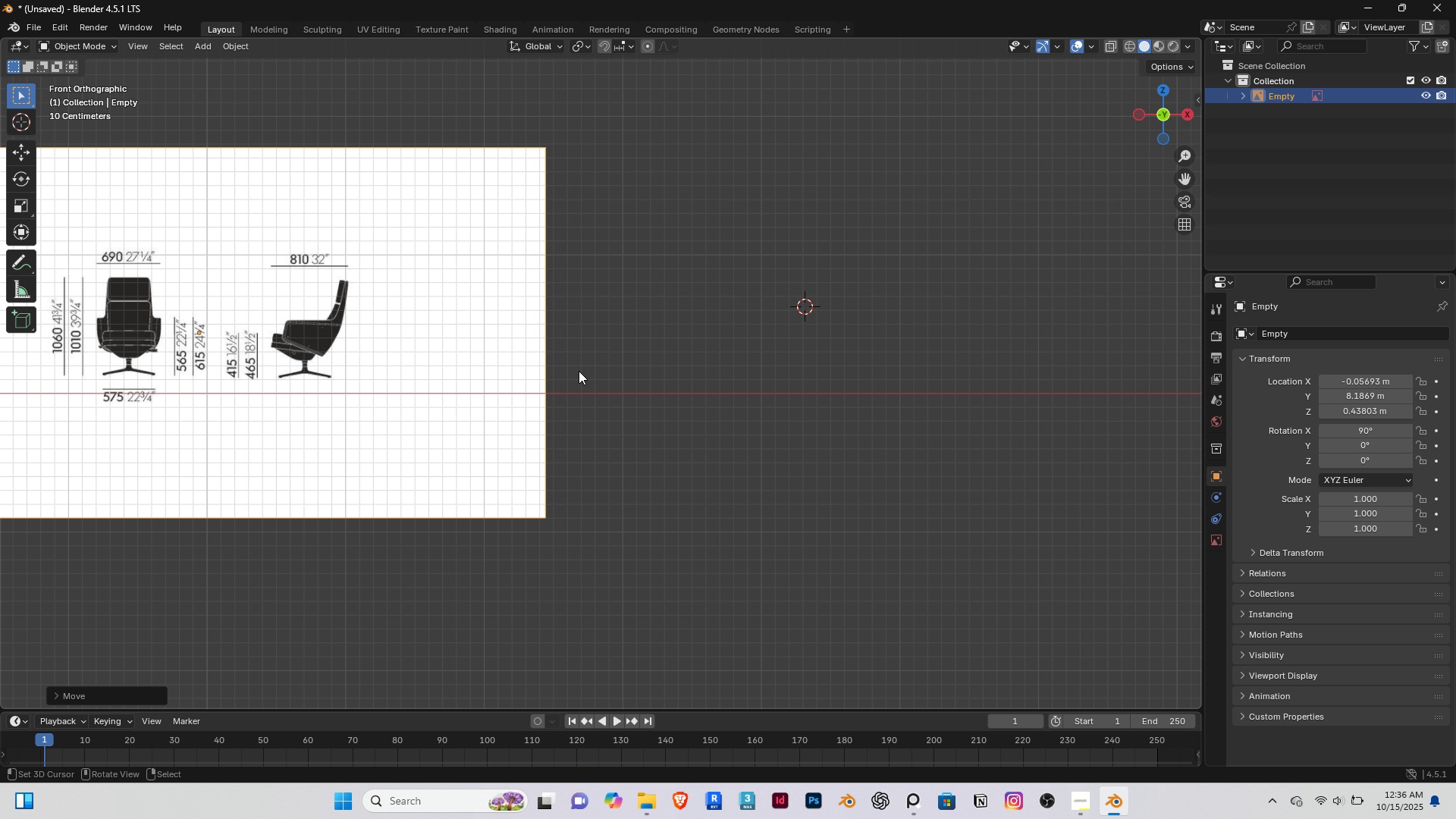 
hold_key(key=ShiftRight, duration=0.39)
 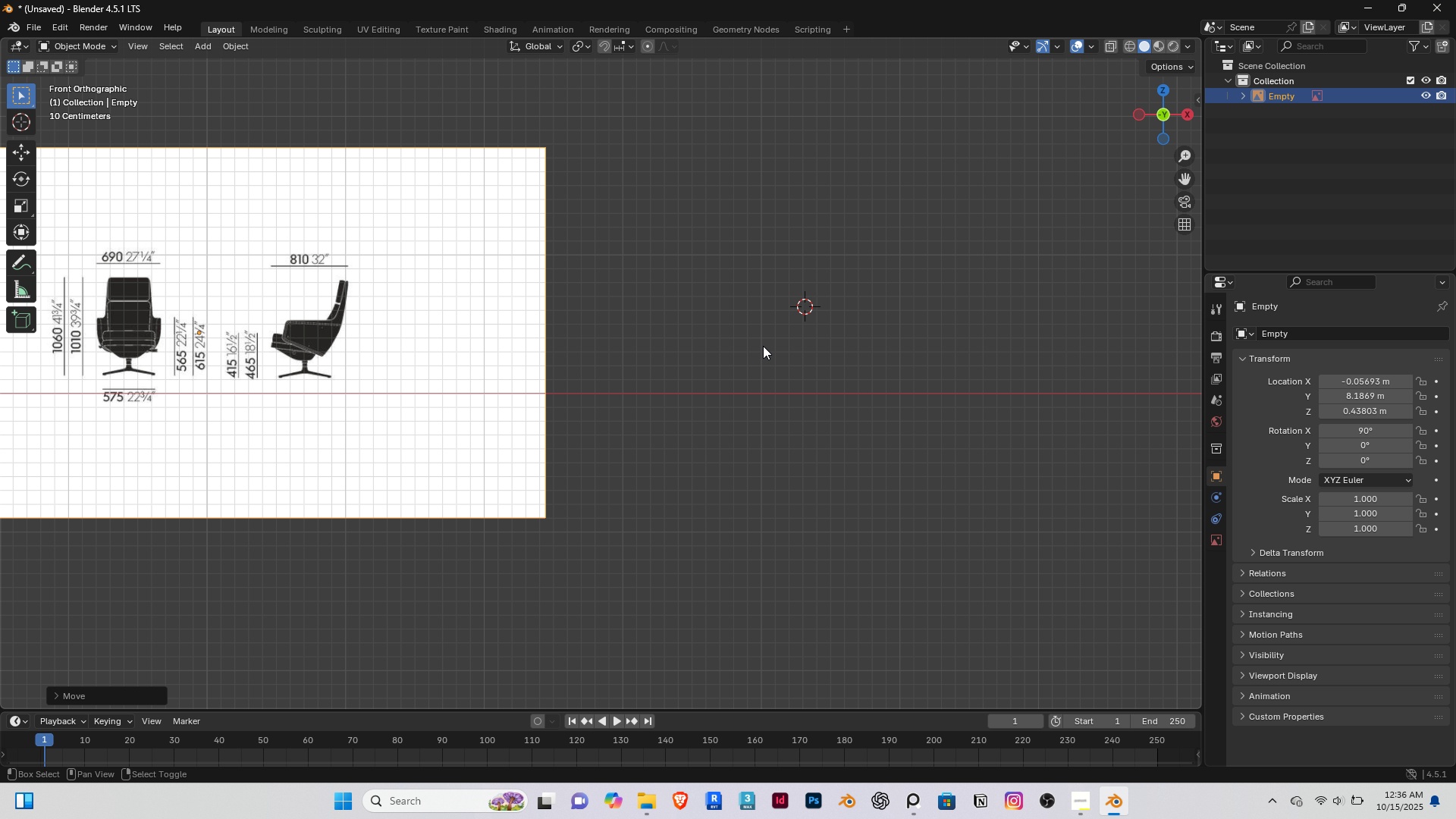 
type(Acu)
 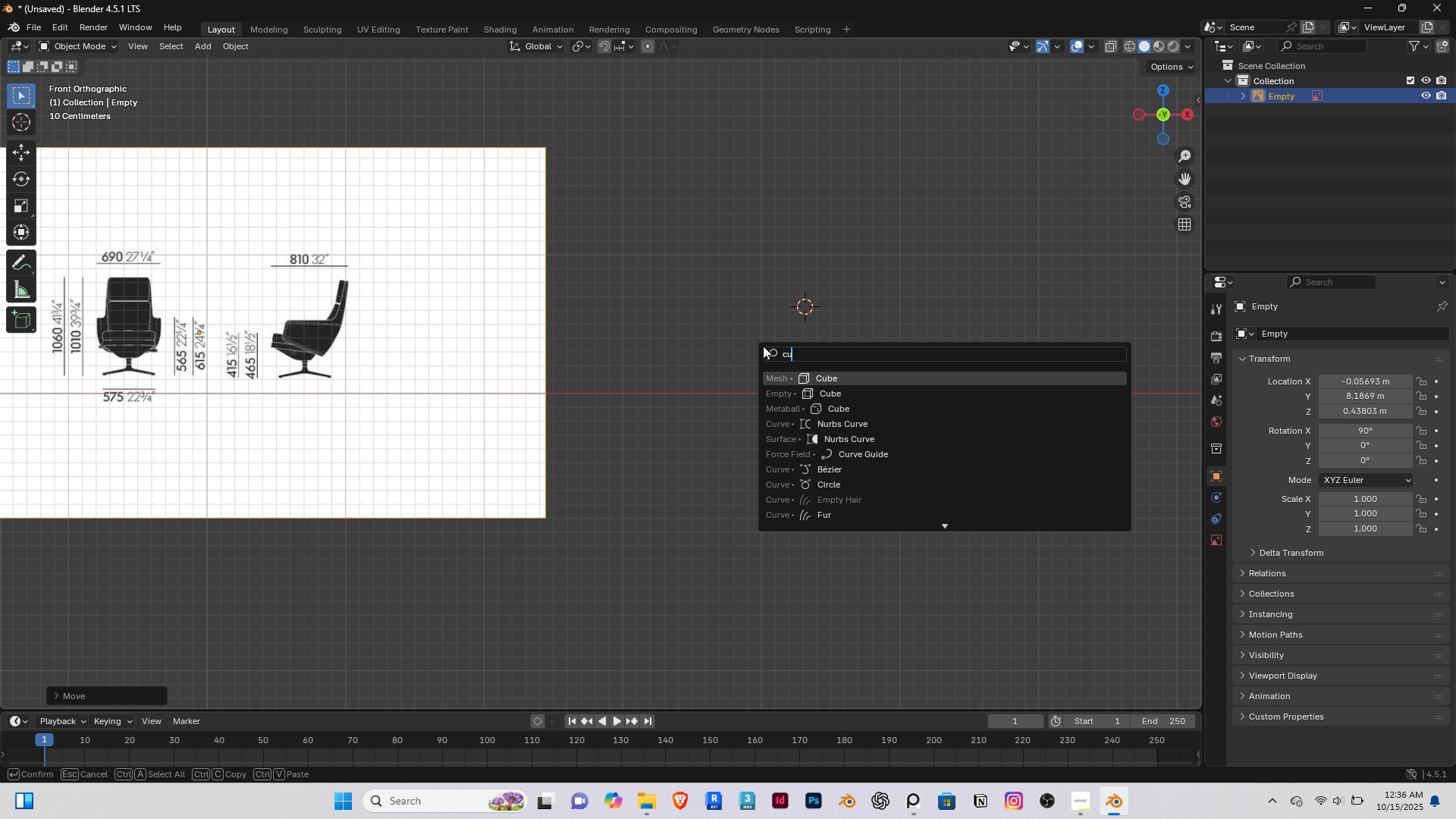 
key(Enter)
 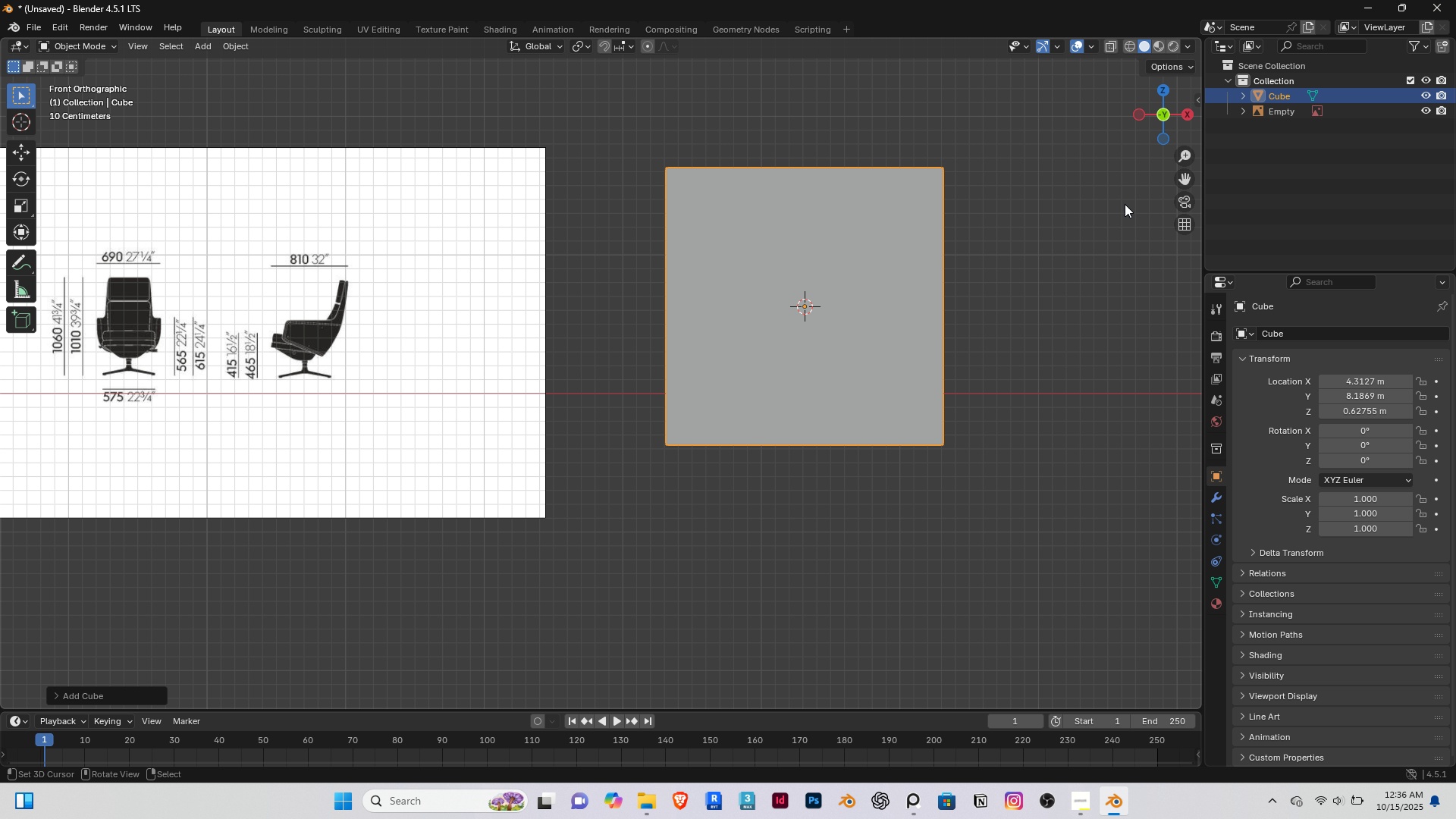 
key(N)
 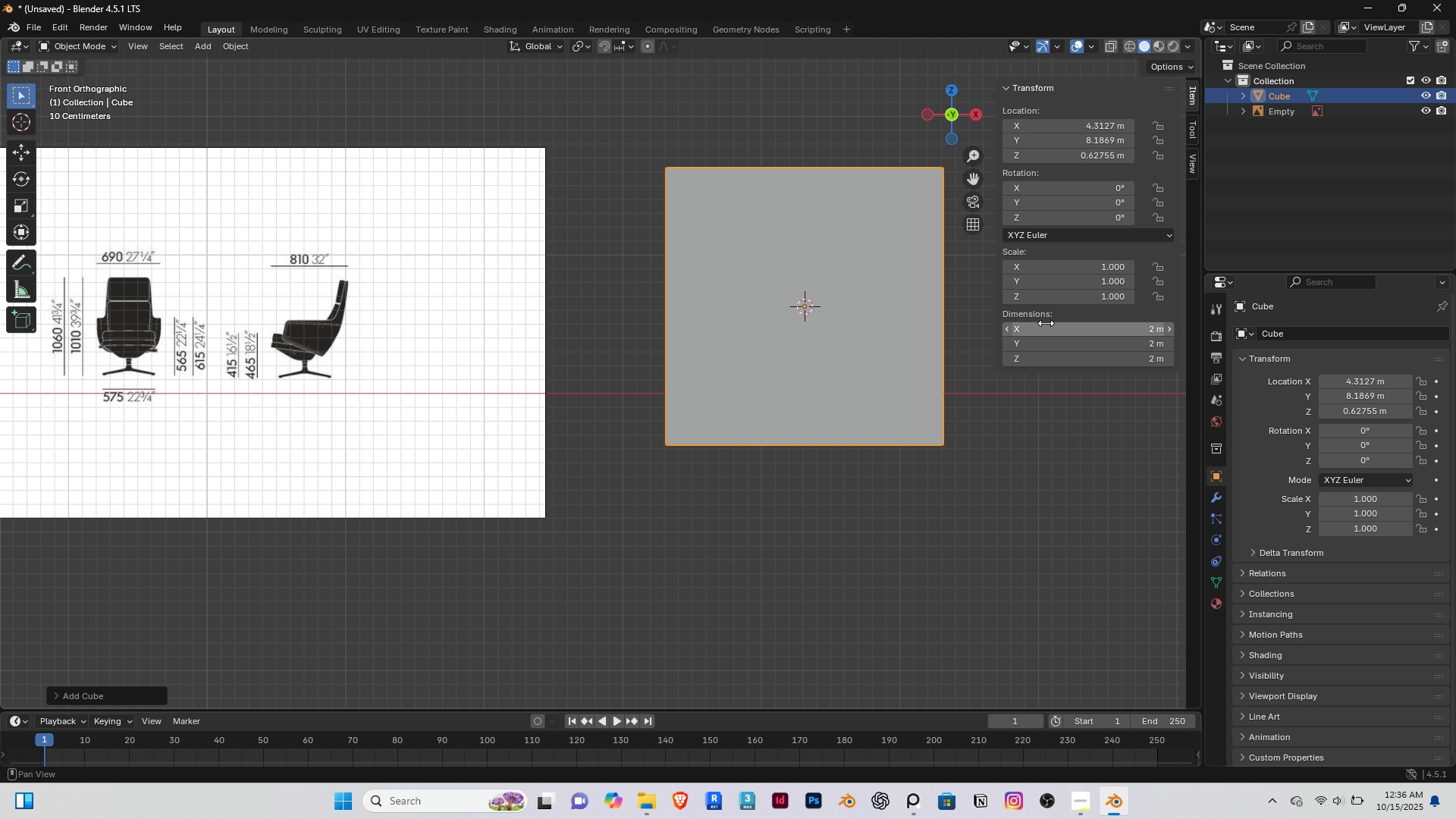 
scroll: coordinate [115, 284], scroll_direction: up, amount: 4.0
 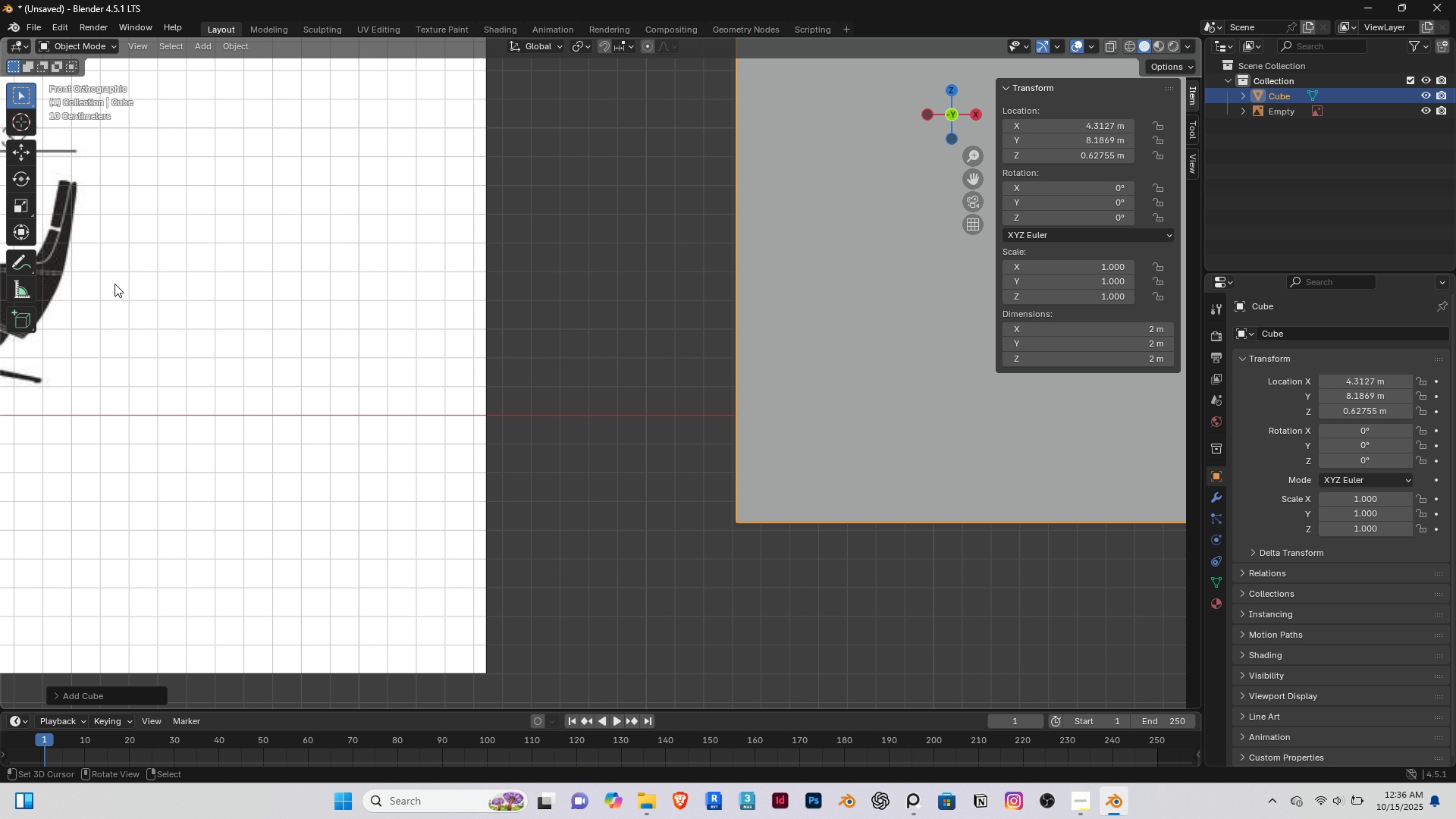 
hold_key(key=ShiftRight, duration=0.56)
 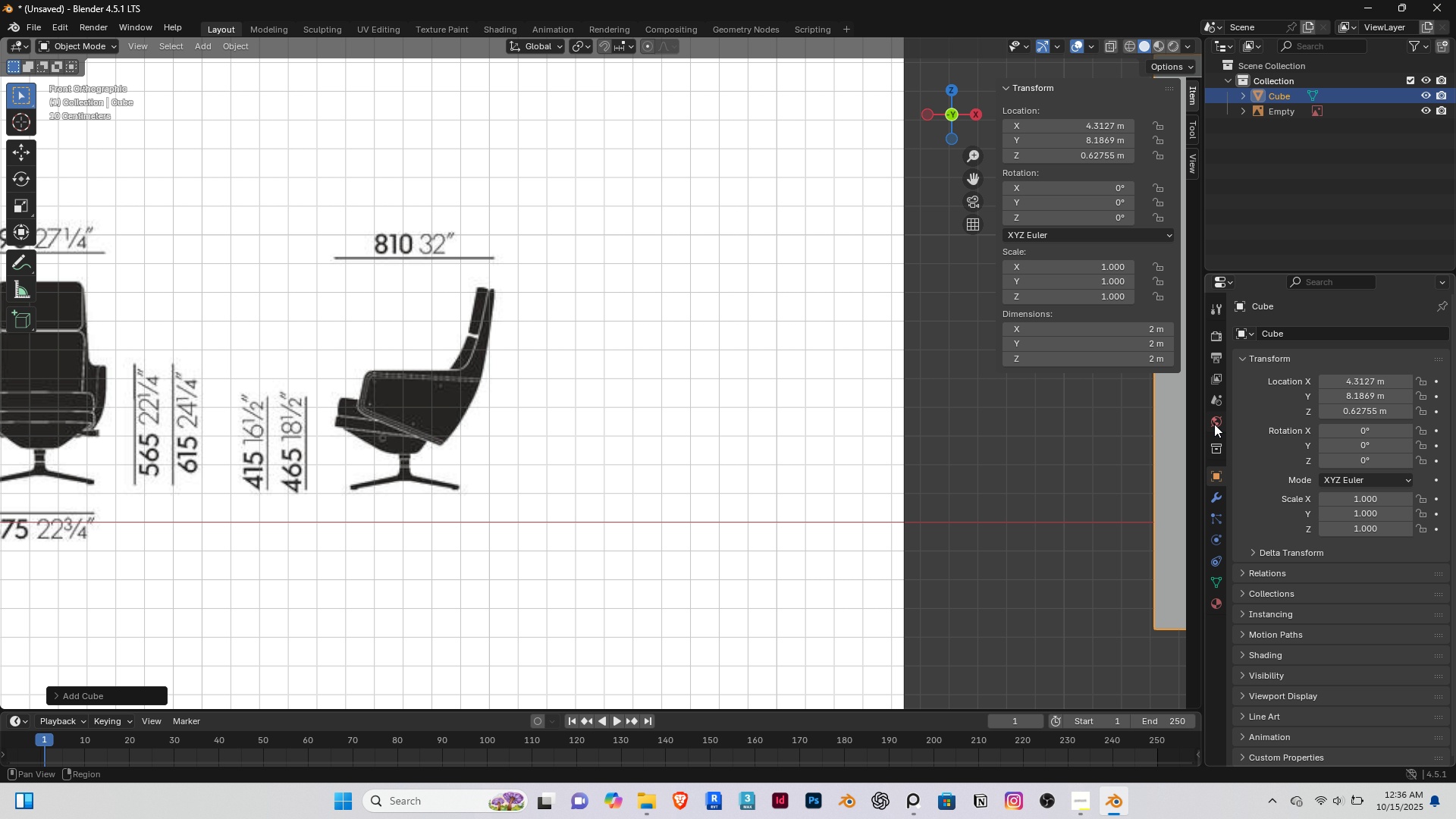 
left_click([1214, 403])
 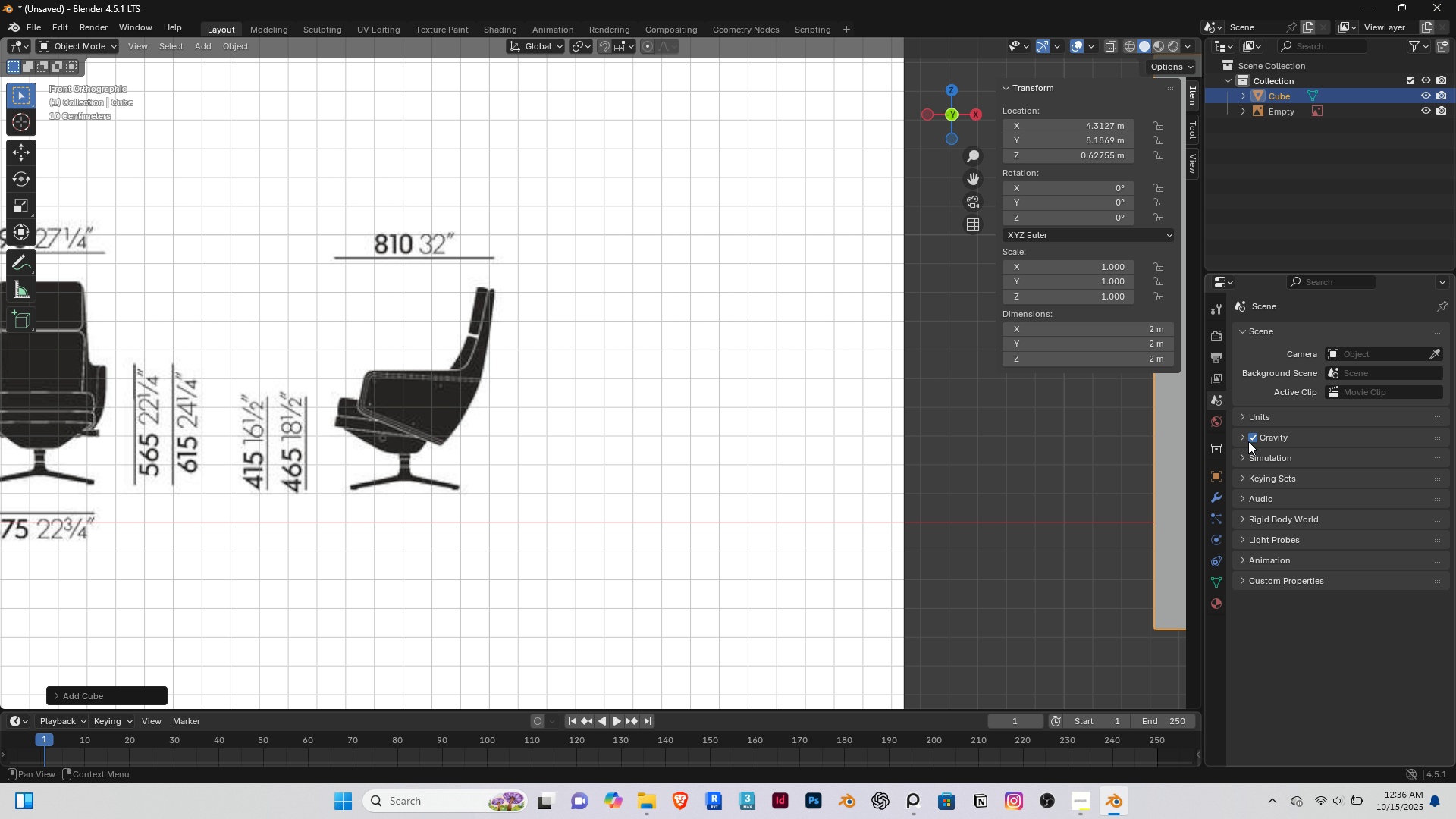 
left_click([1248, 420])
 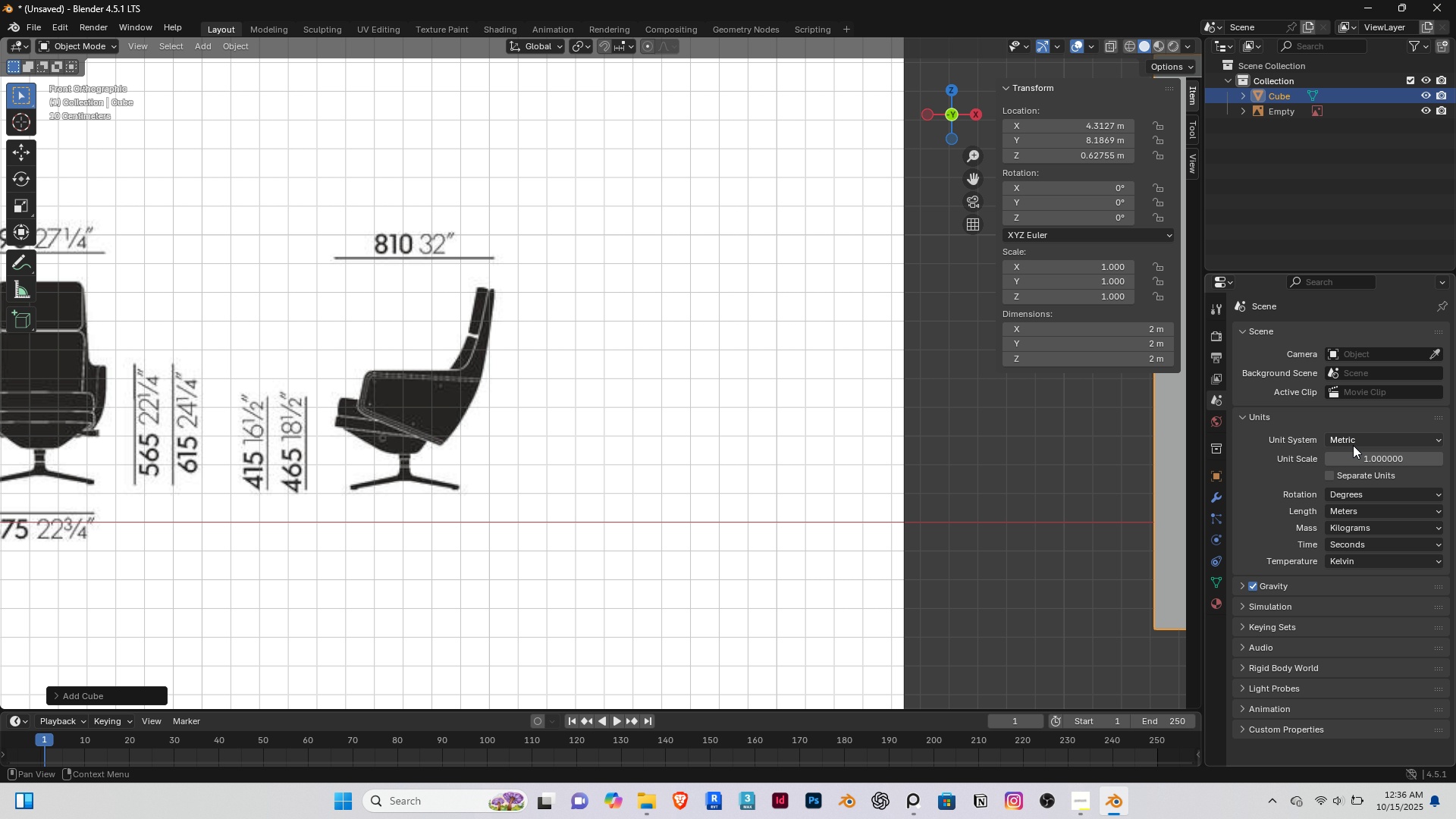 
left_click([1353, 445])
 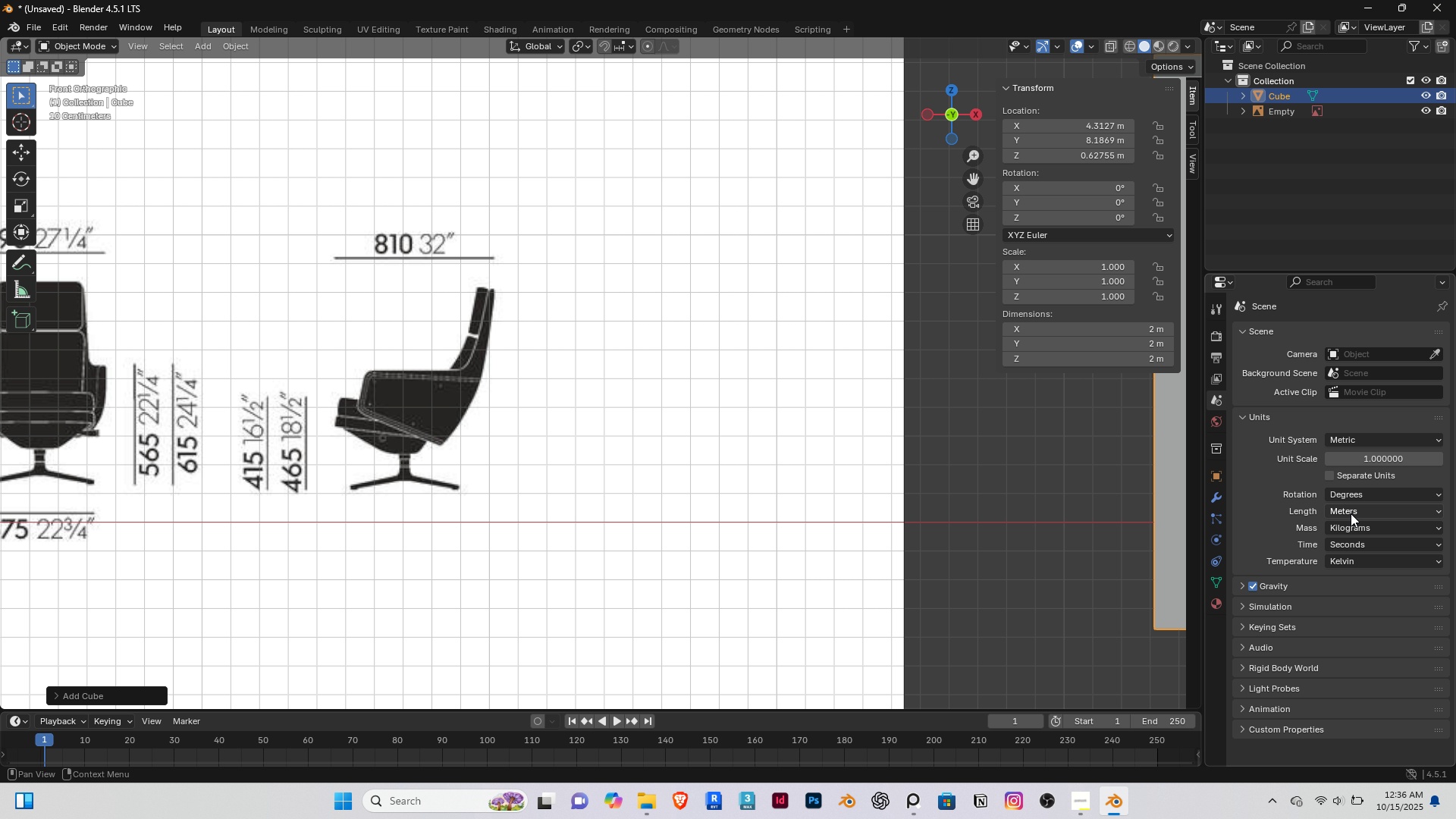 
left_click([1351, 508])
 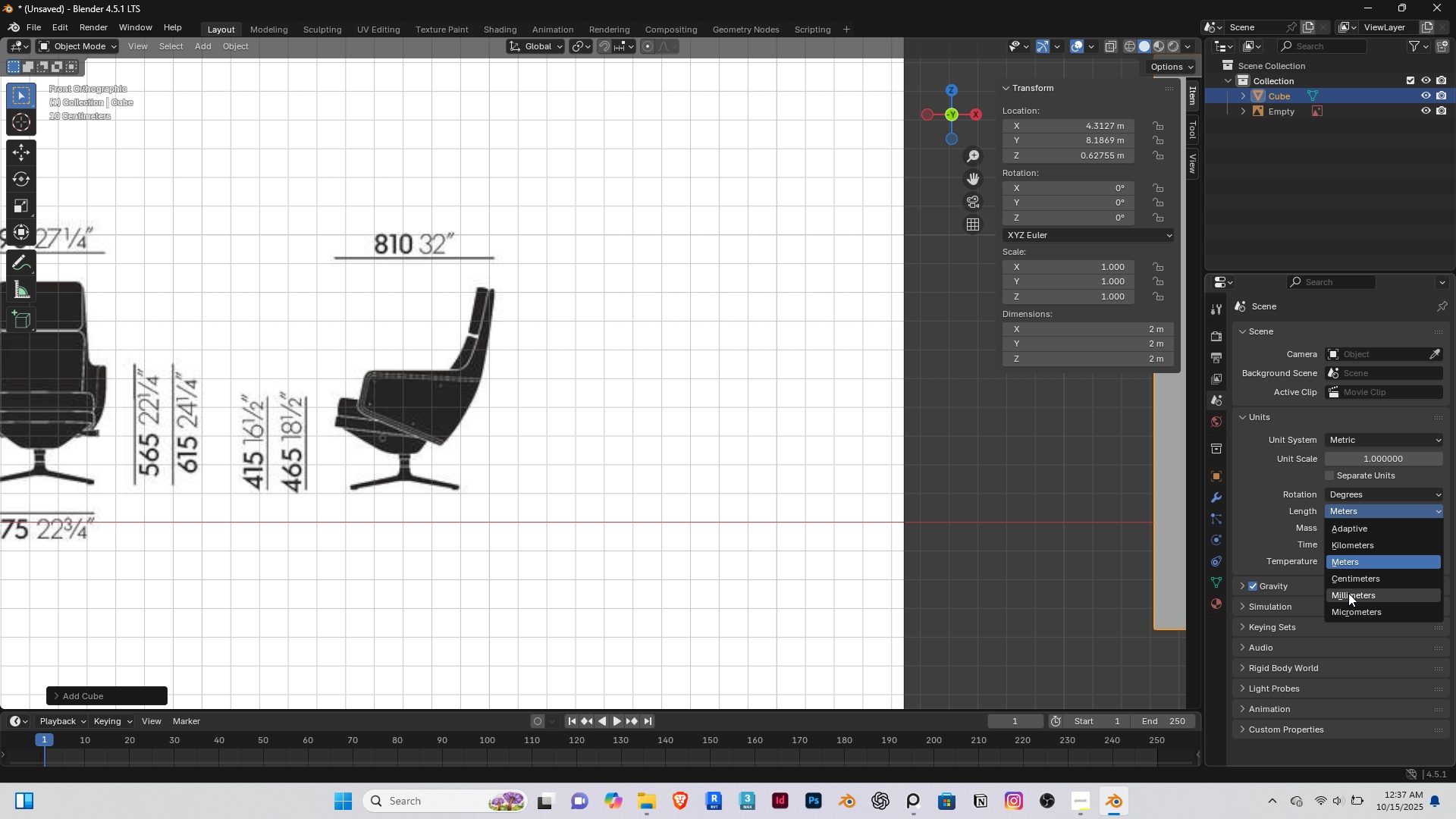 
left_click([1348, 593])
 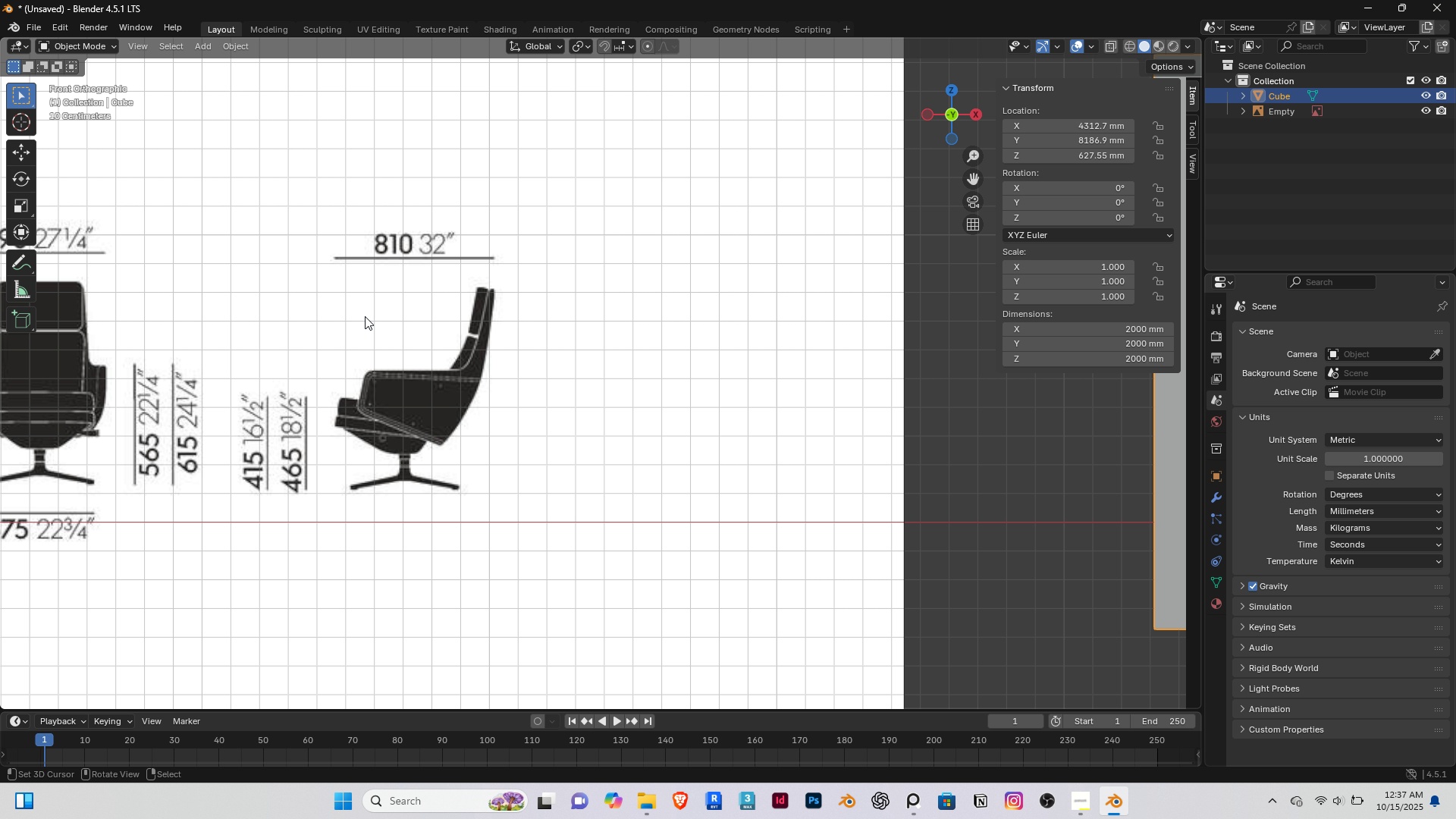 
scroll: coordinate [367, 318], scroll_direction: down, amount: 3.0
 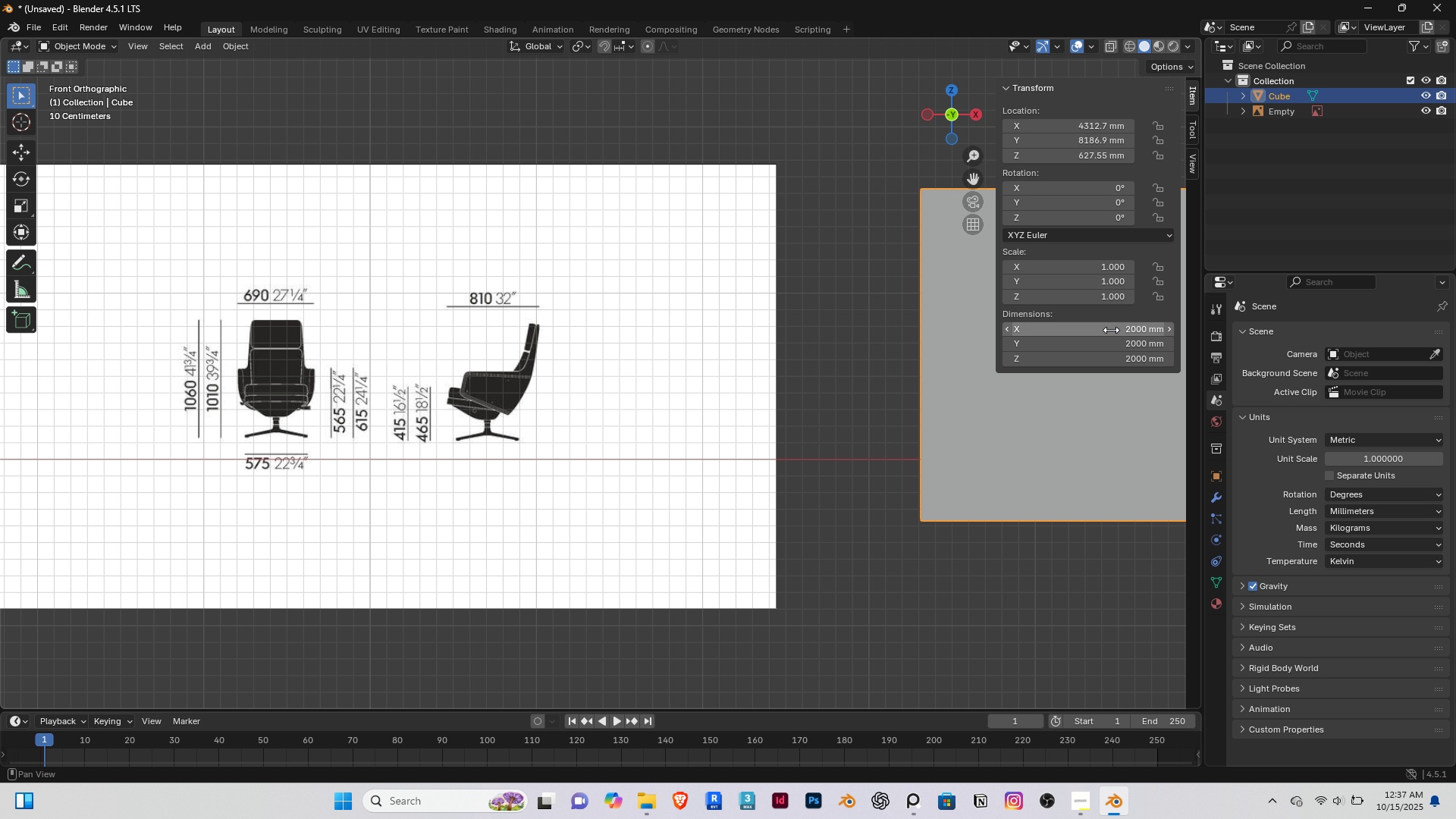 
left_click_drag(start_coordinate=[1106, 325], to_coordinate=[1113, 321])
 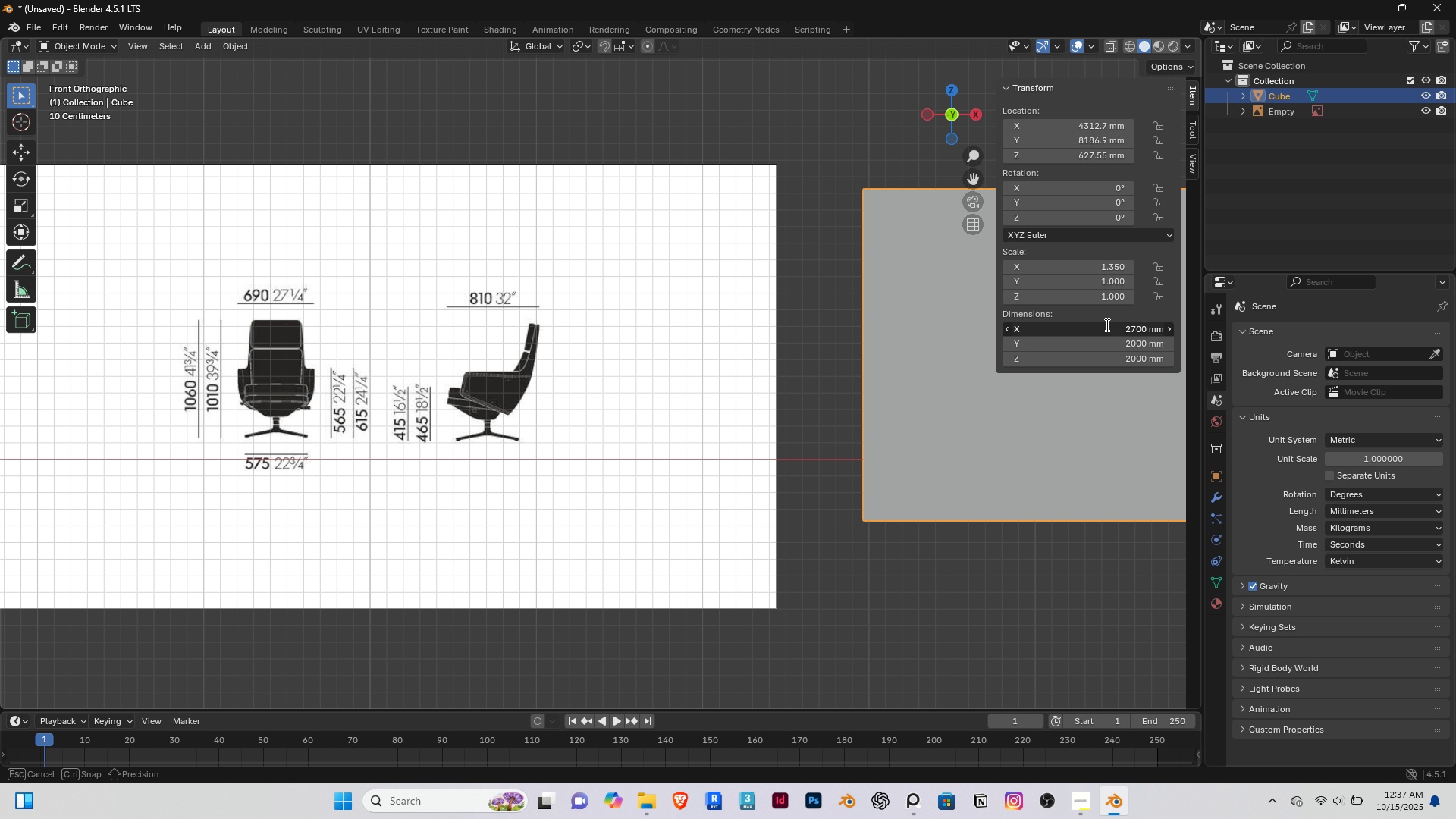 
left_click([1106, 325])
 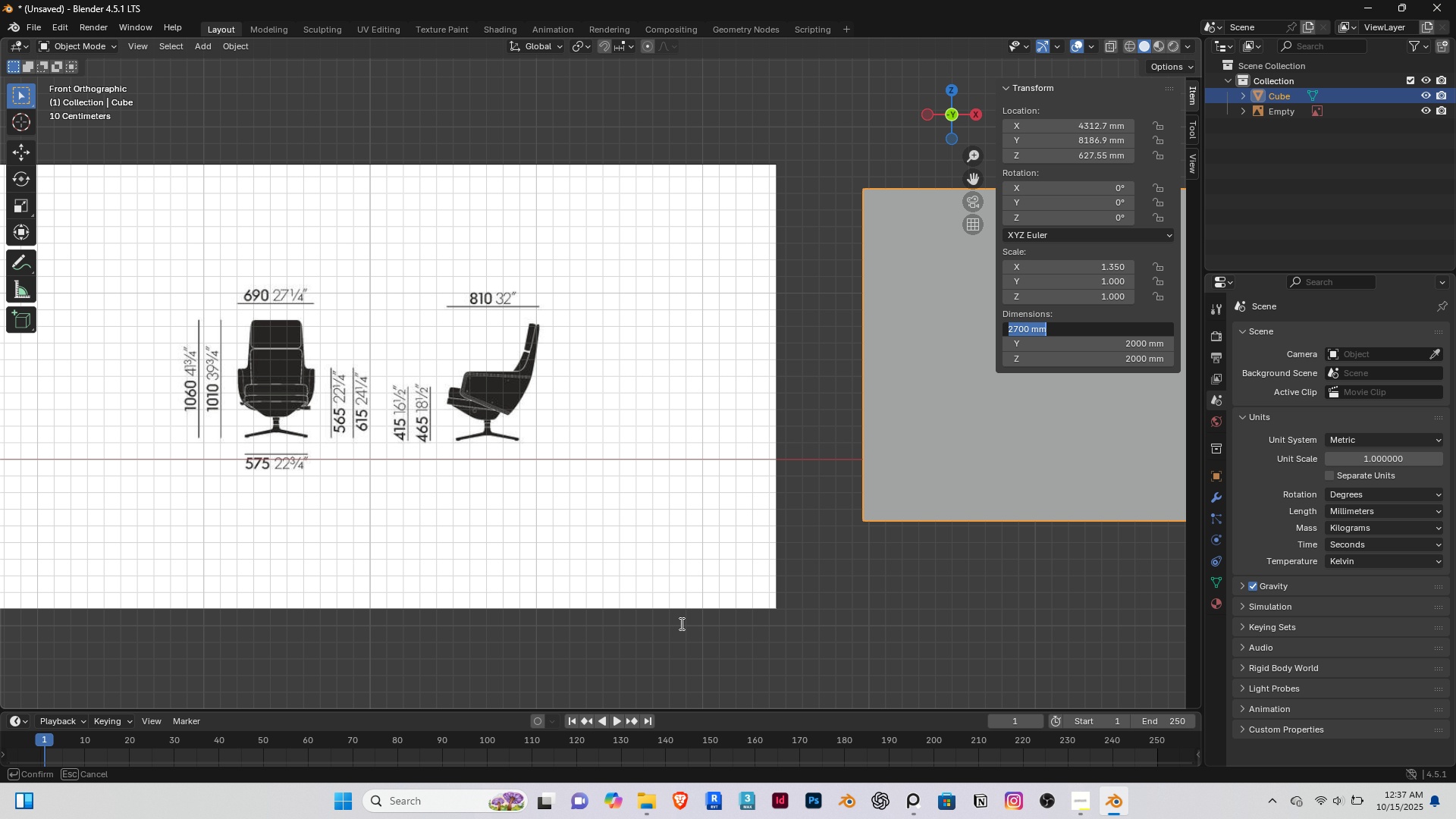 
left_click([641, 801])
 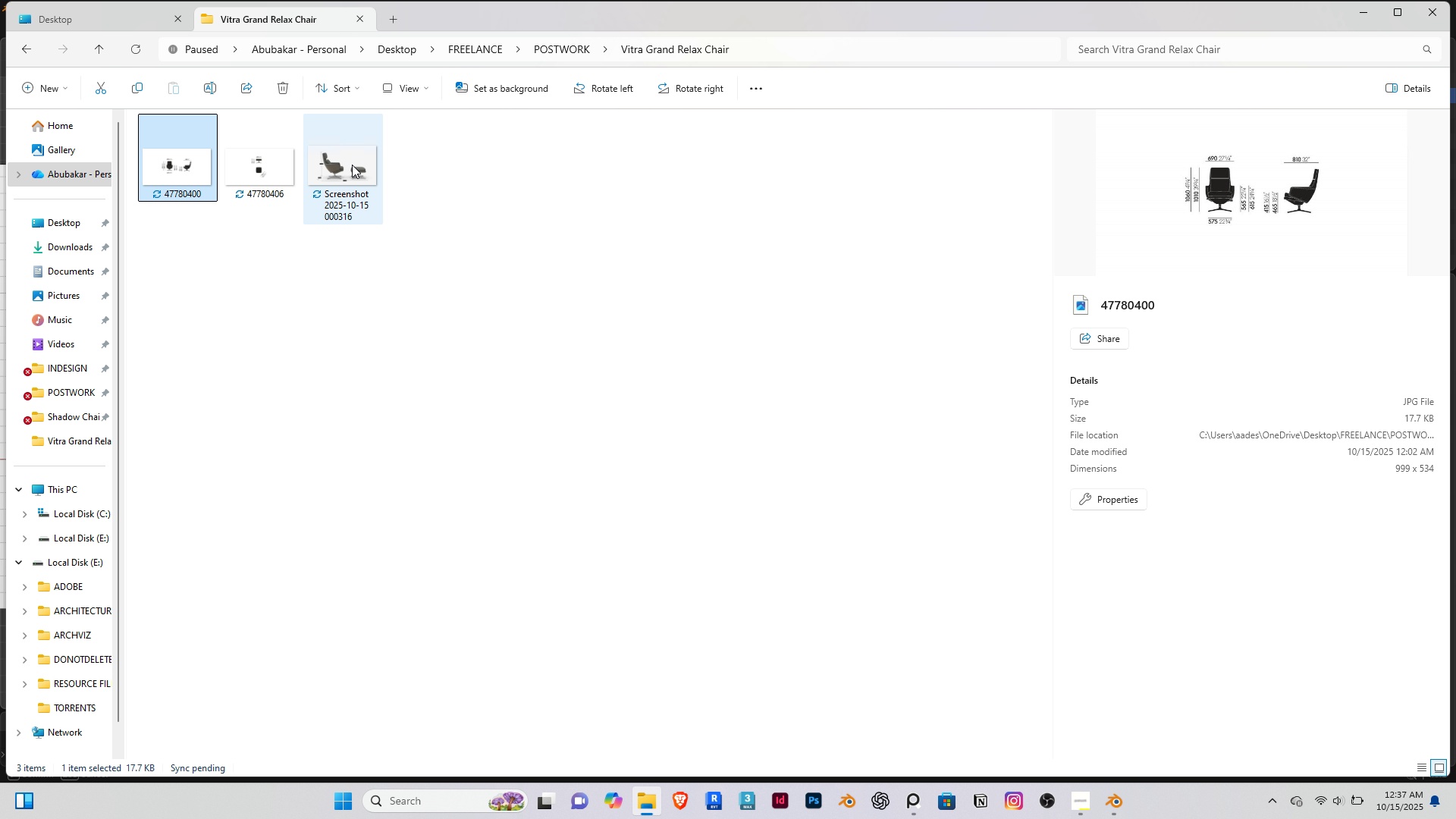 
left_click([349, 170])
 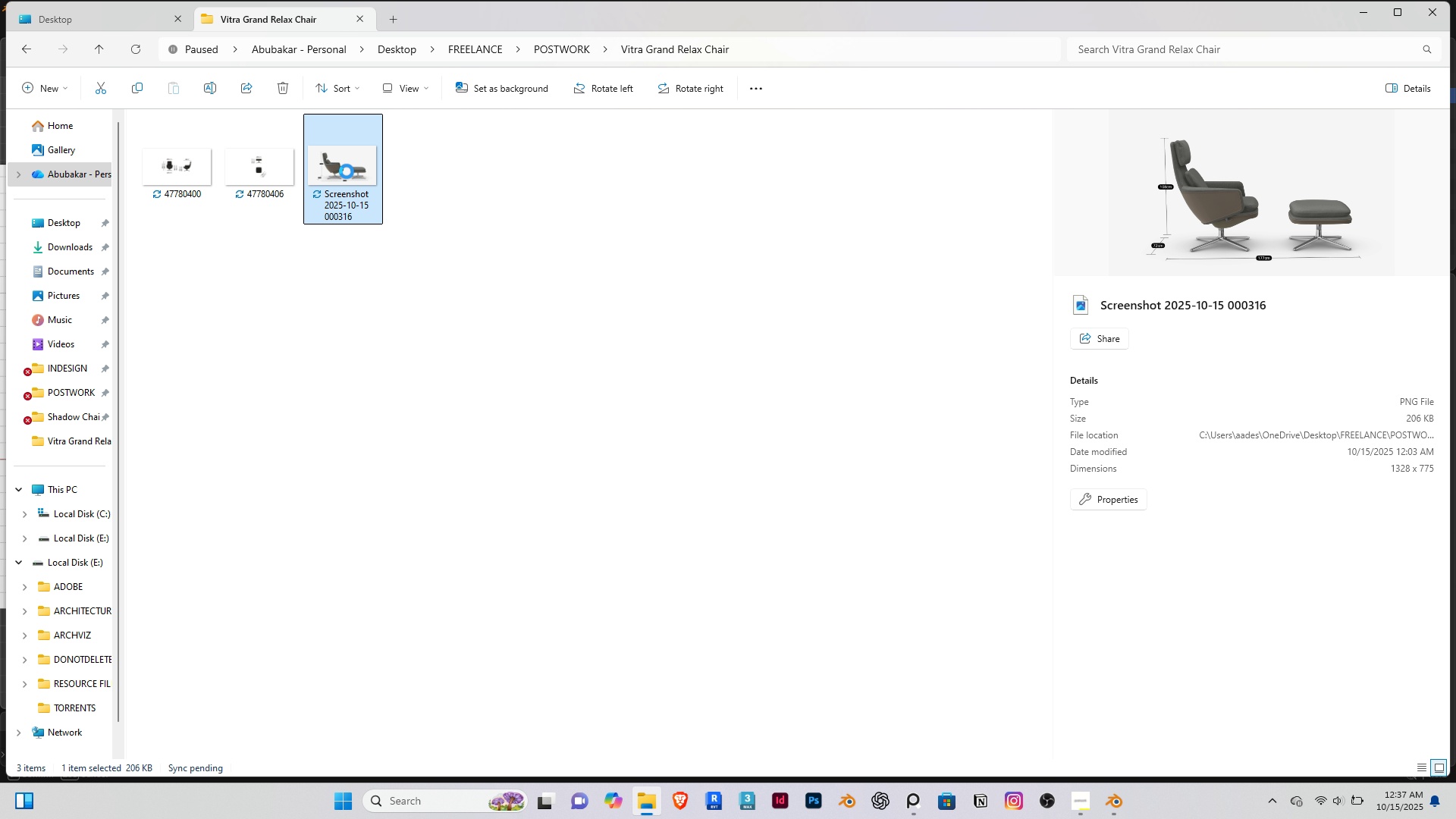 
double_click([347, 171])
 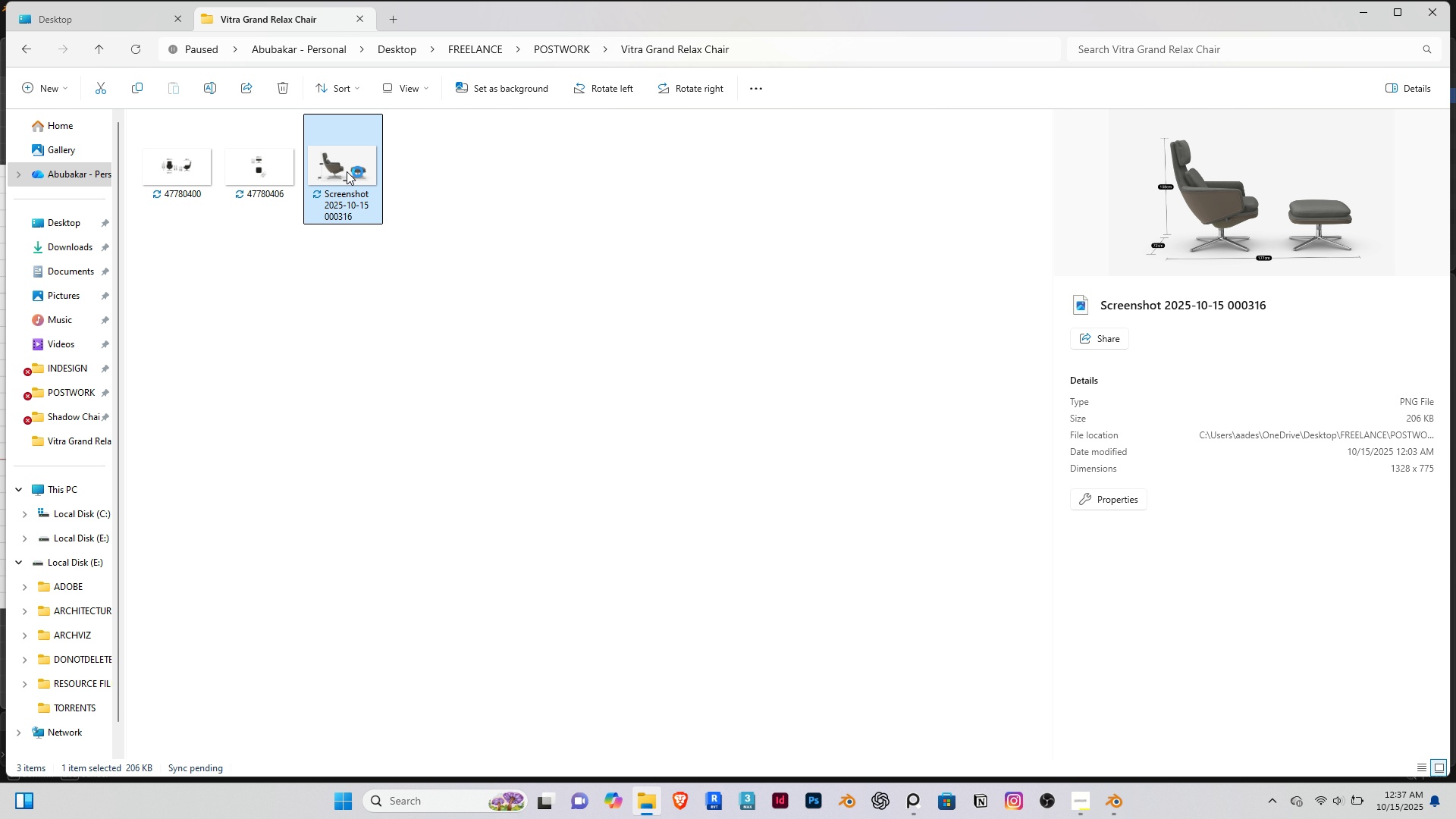 
triple_click([347, 171])
 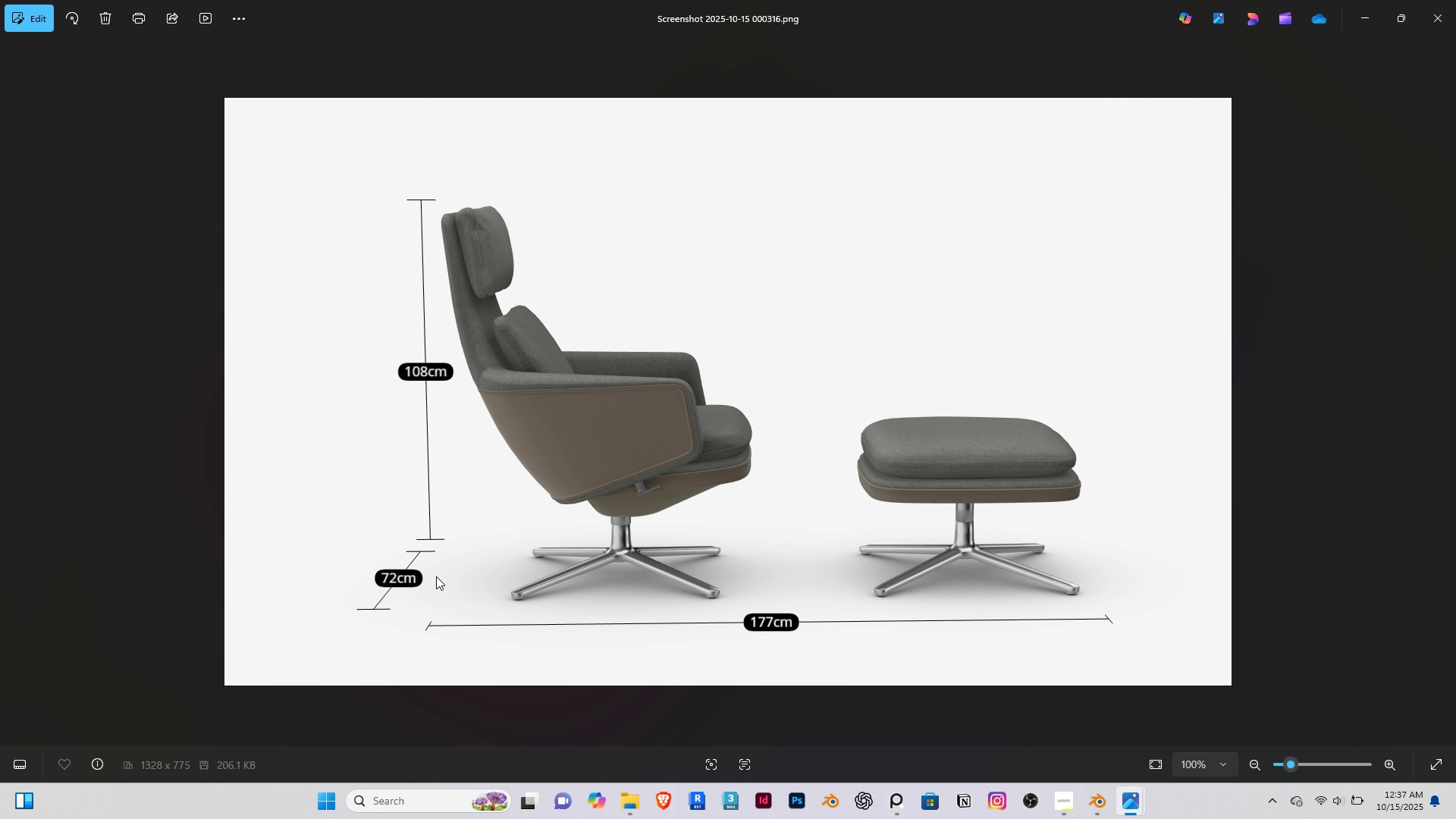 
wait(12.88)
 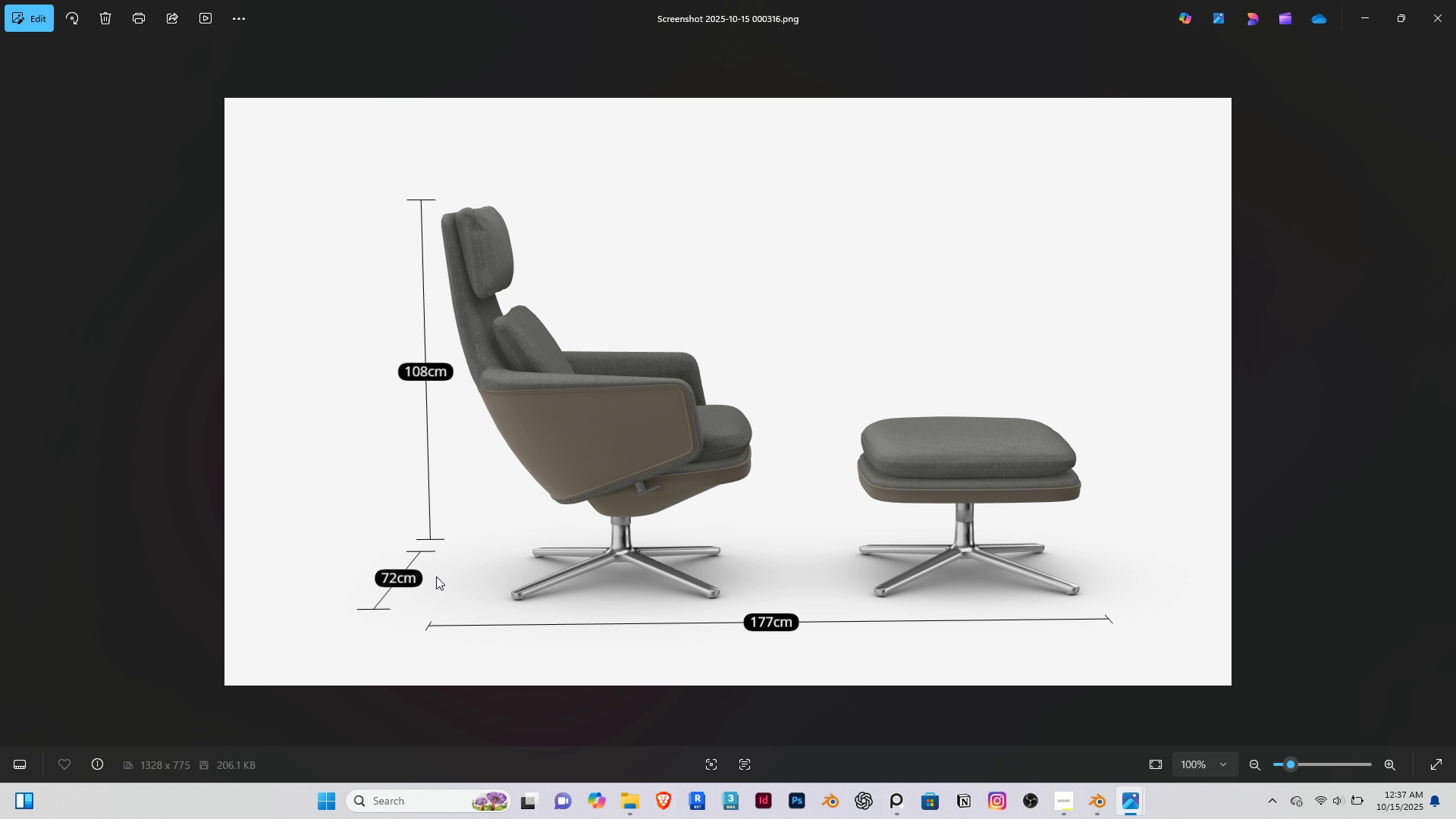 
left_click([1370, 14])
 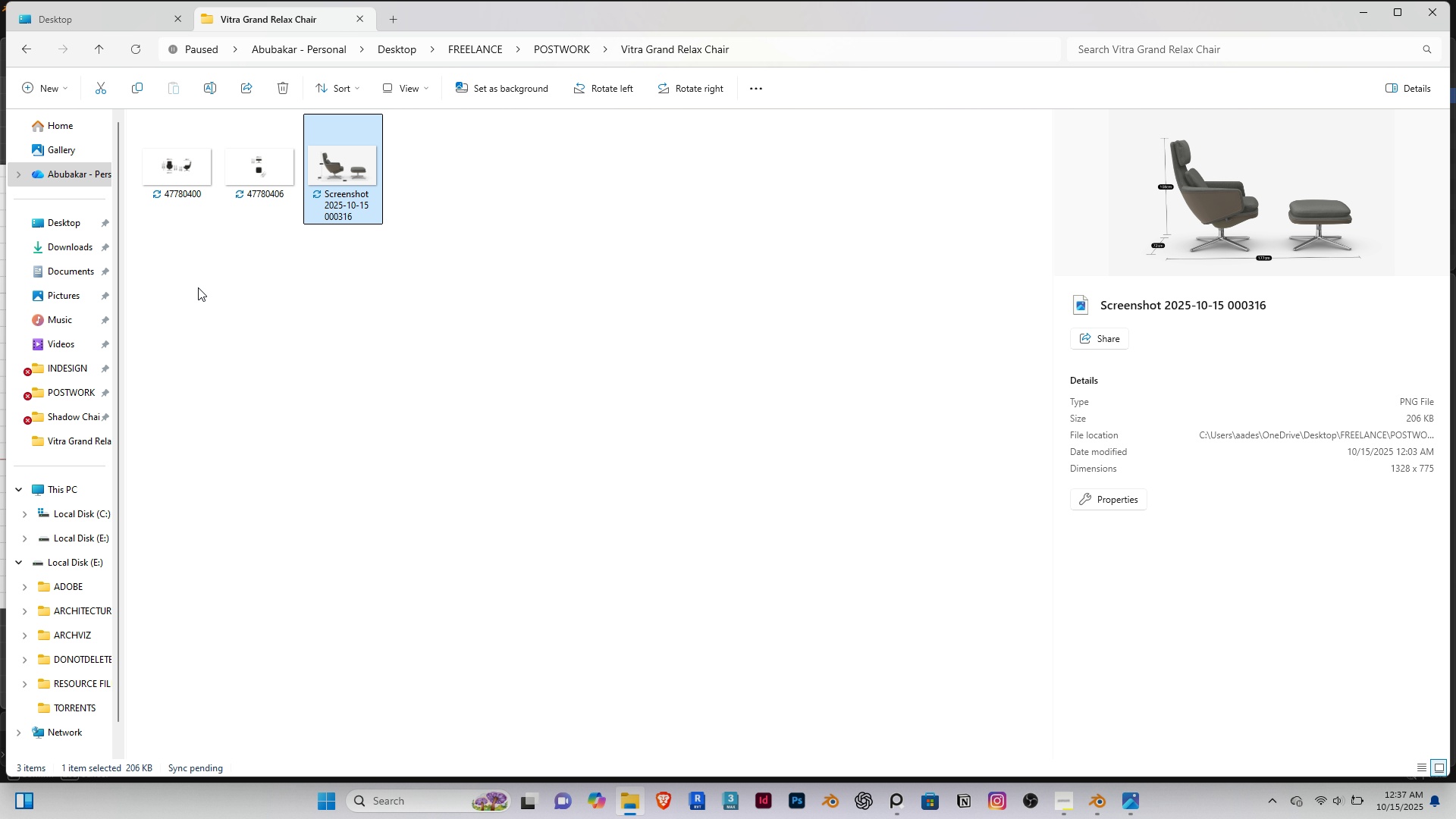 
left_click([192, 187])
 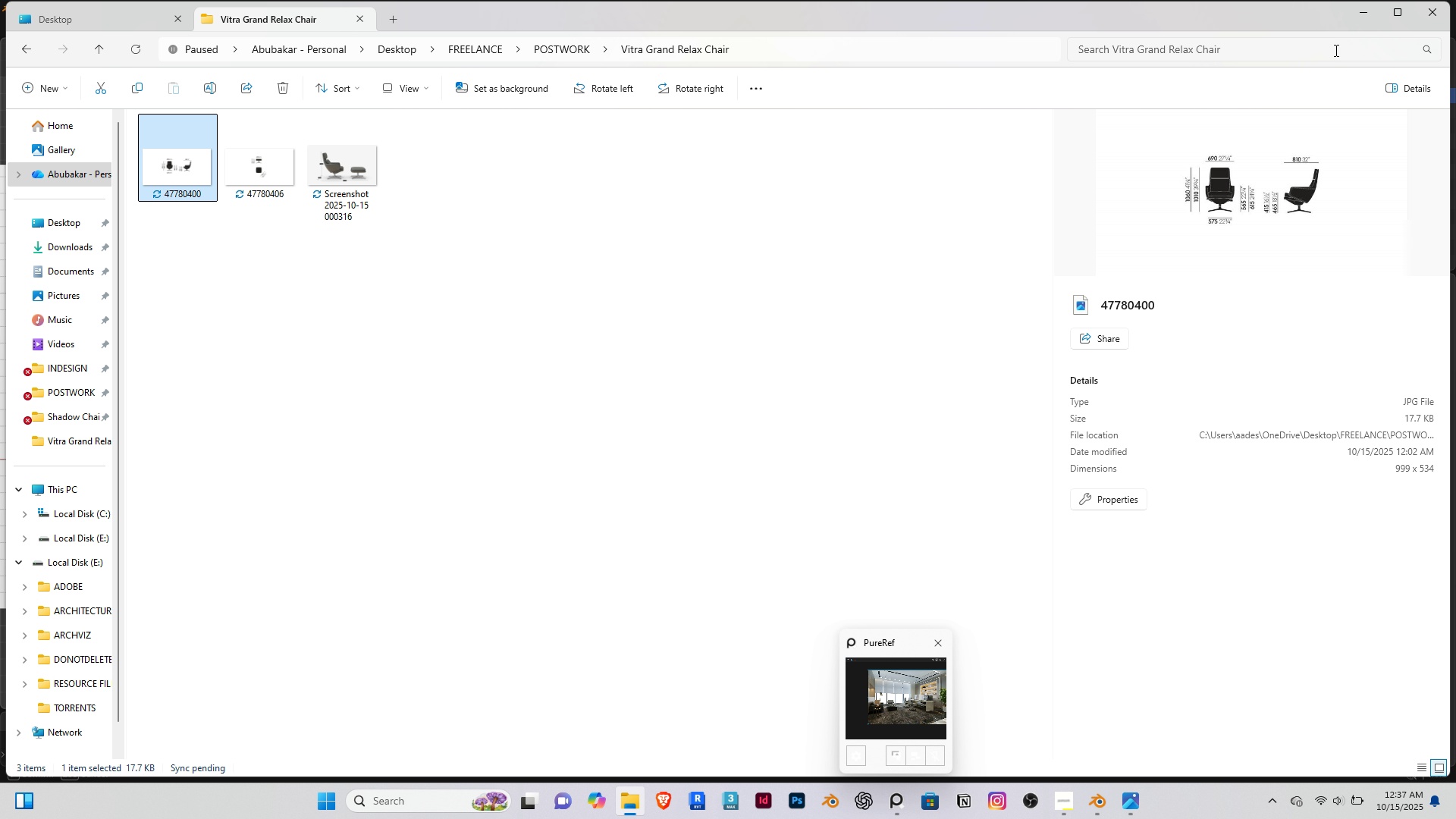 
left_click([1368, 12])
 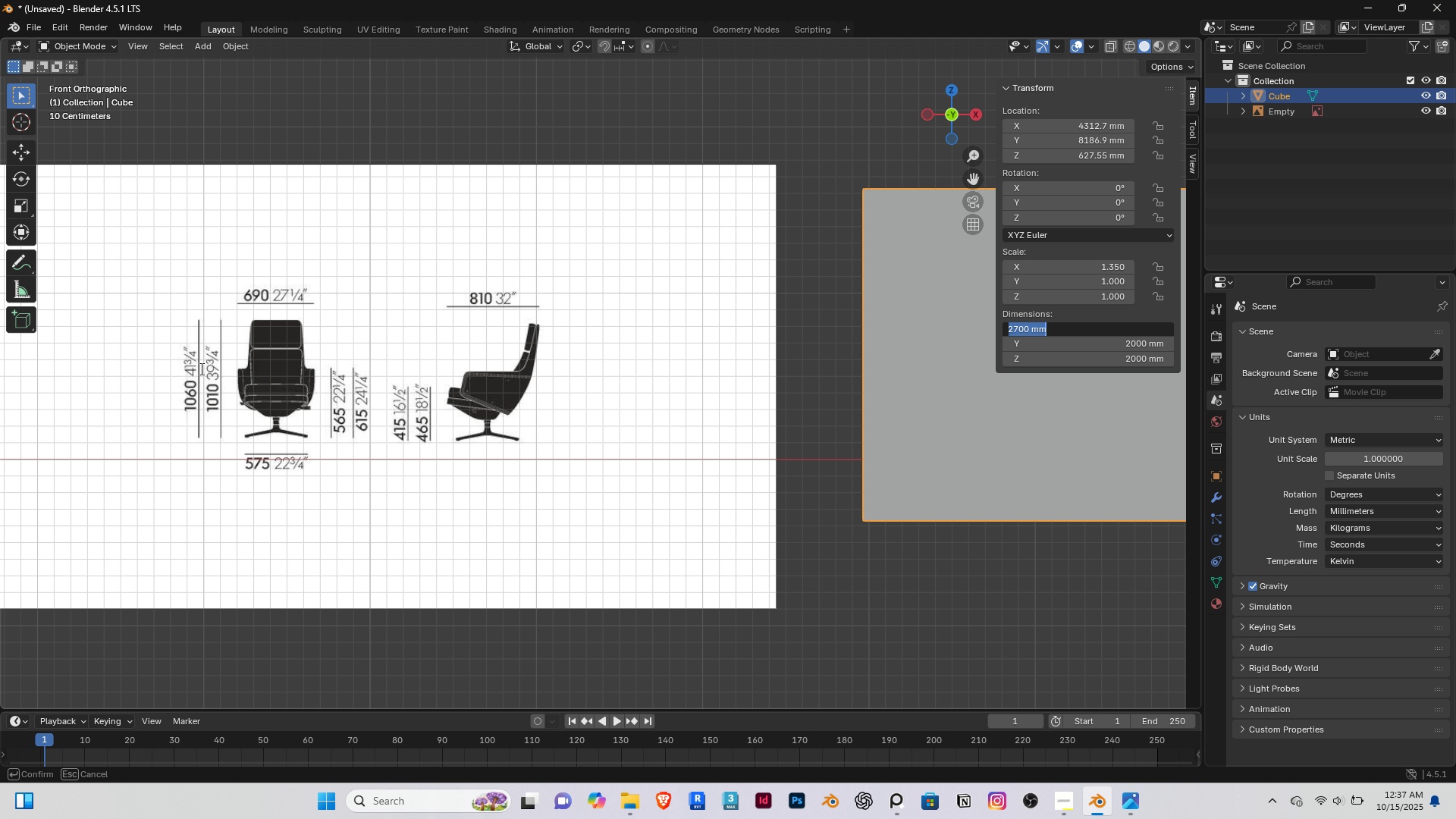 
scroll: coordinate [178, 353], scroll_direction: up, amount: 3.0
 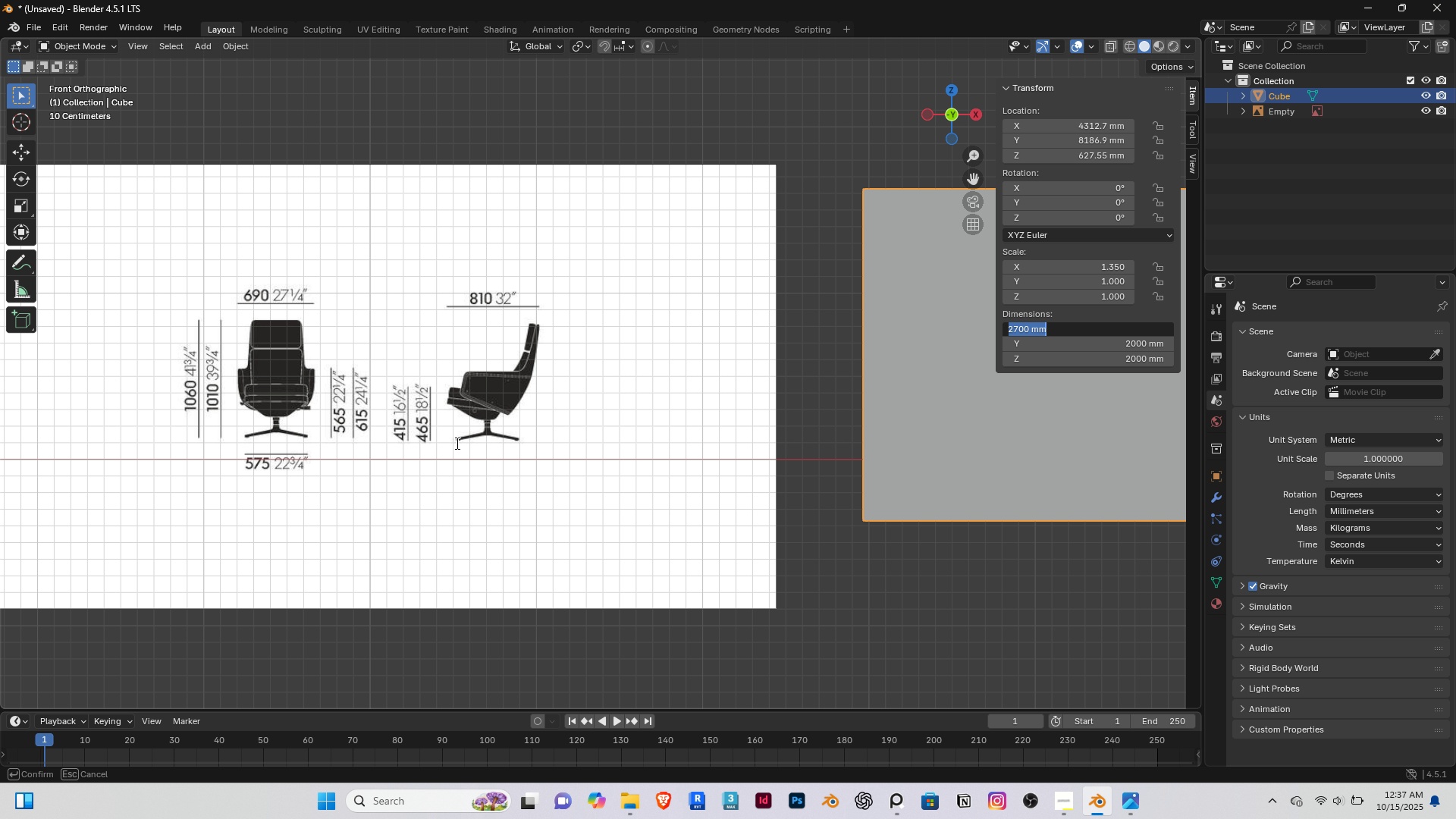 
scroll: coordinate [586, 460], scroll_direction: down, amount: 4.0
 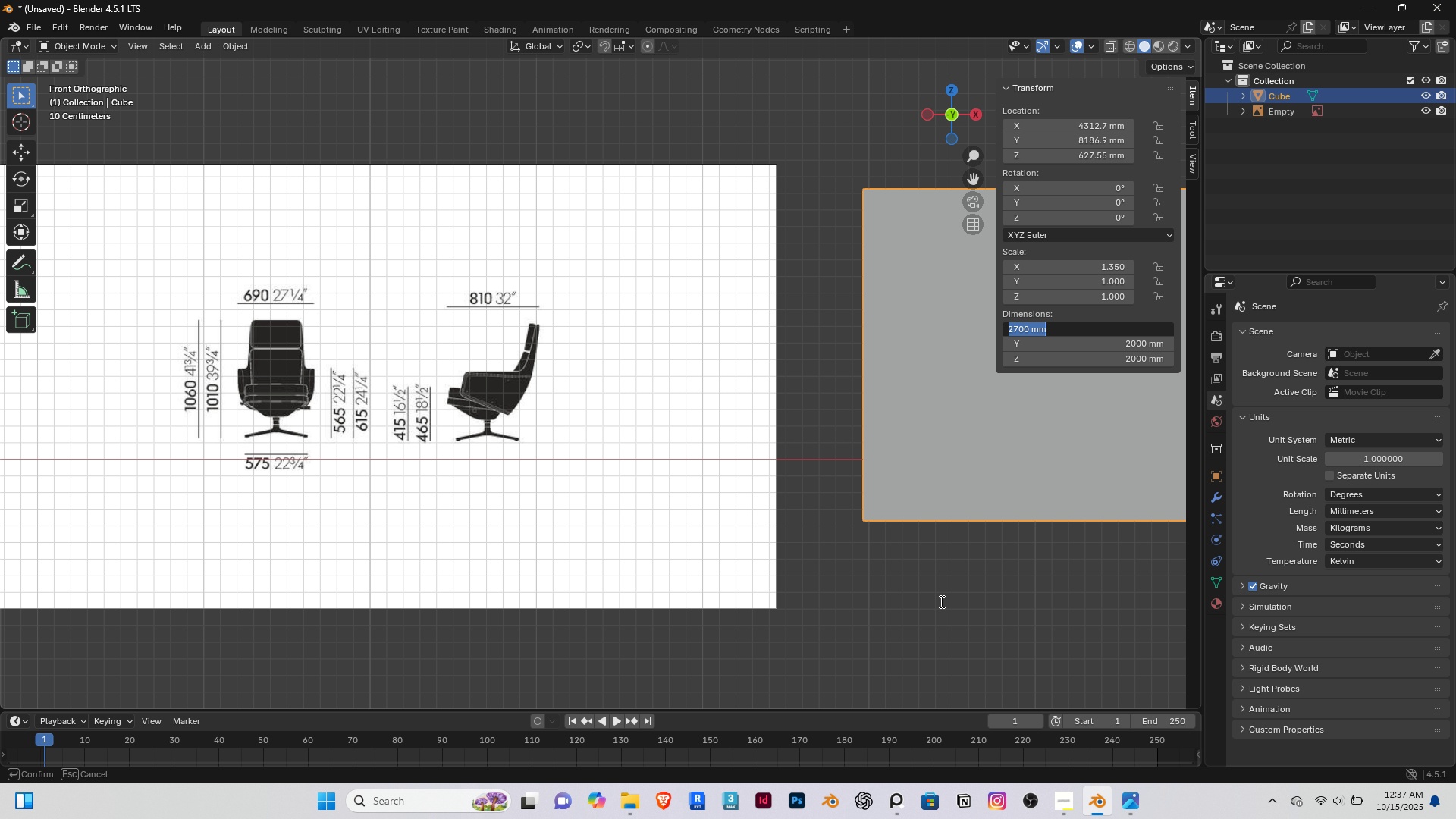 
left_click_drag(start_coordinate=[881, 632], to_coordinate=[888, 629])
 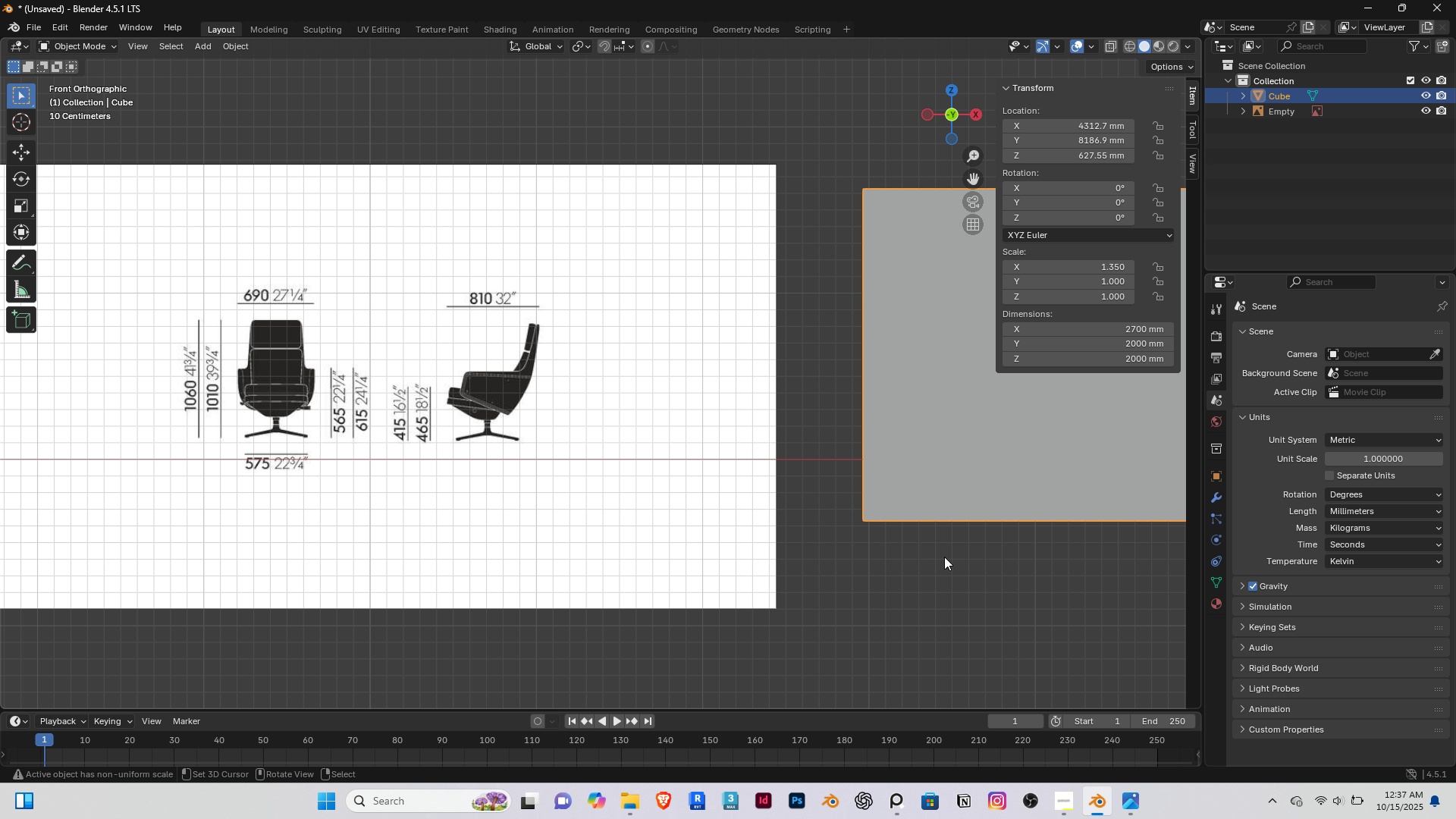 
scroll: coordinate [944, 557], scroll_direction: down, amount: 3.0
 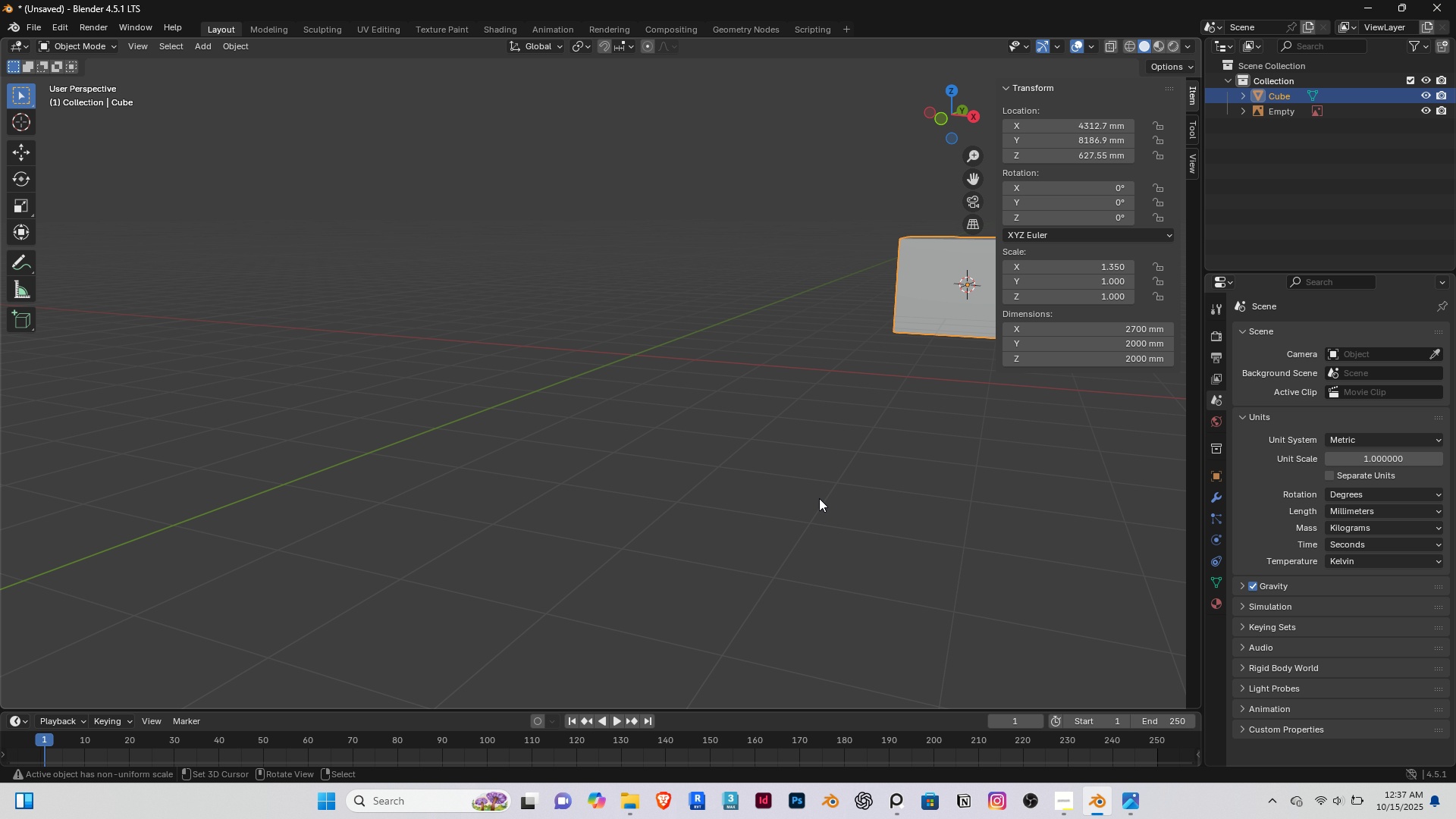 
key(End)
 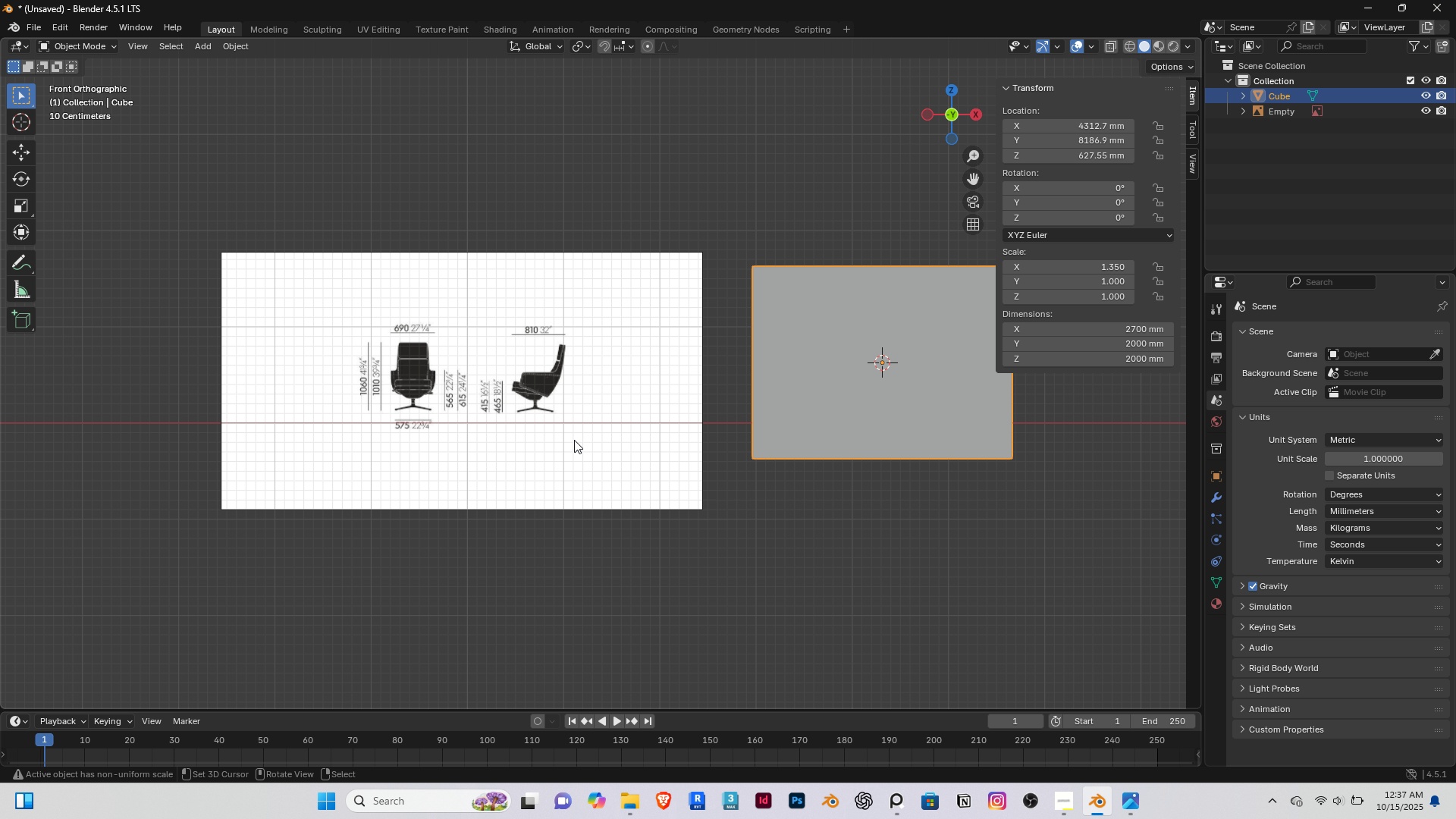 
scroll: coordinate [574, 440], scroll_direction: up, amount: 2.0
 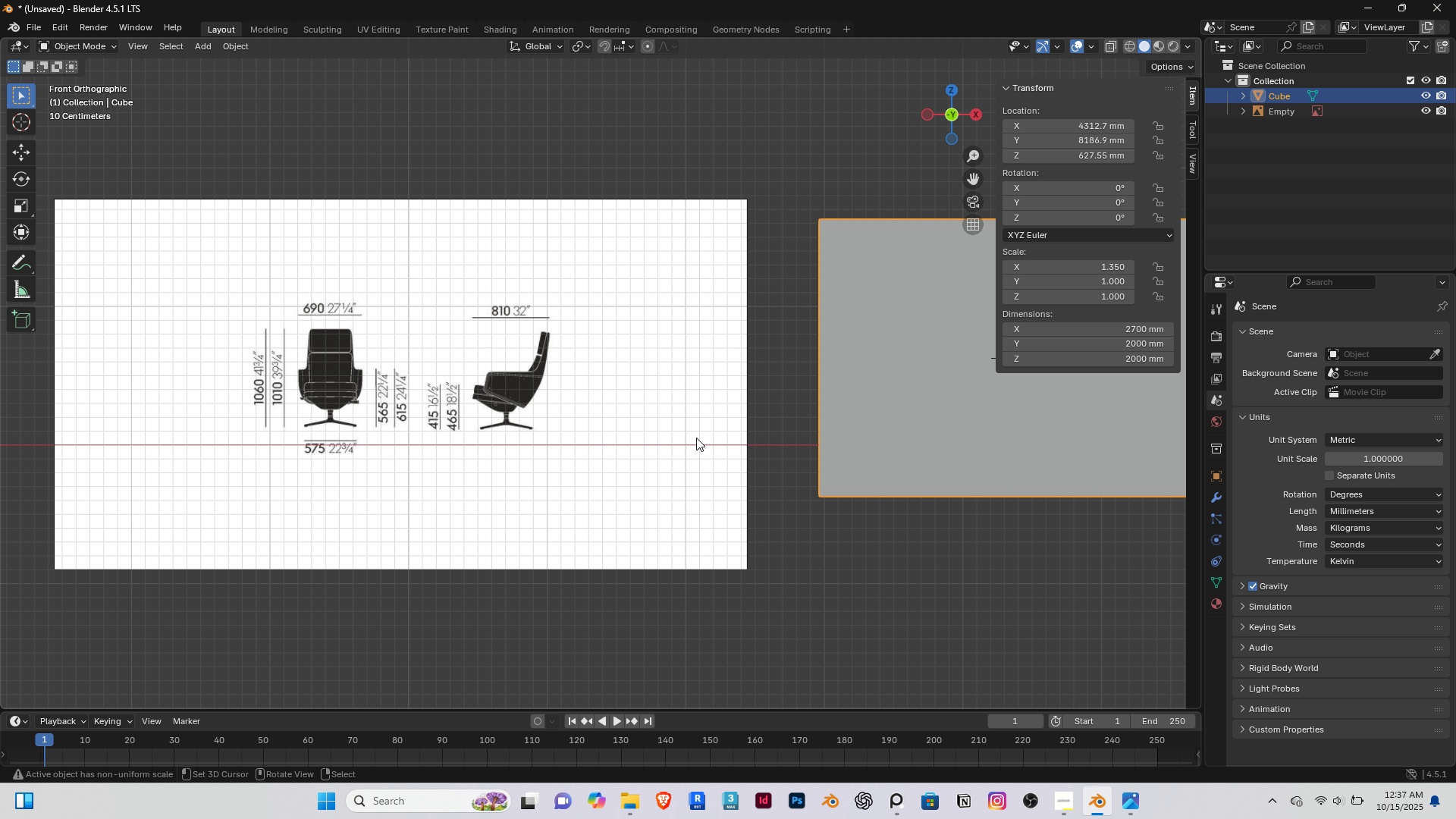 
hold_key(key=ShiftRight, duration=0.31)
 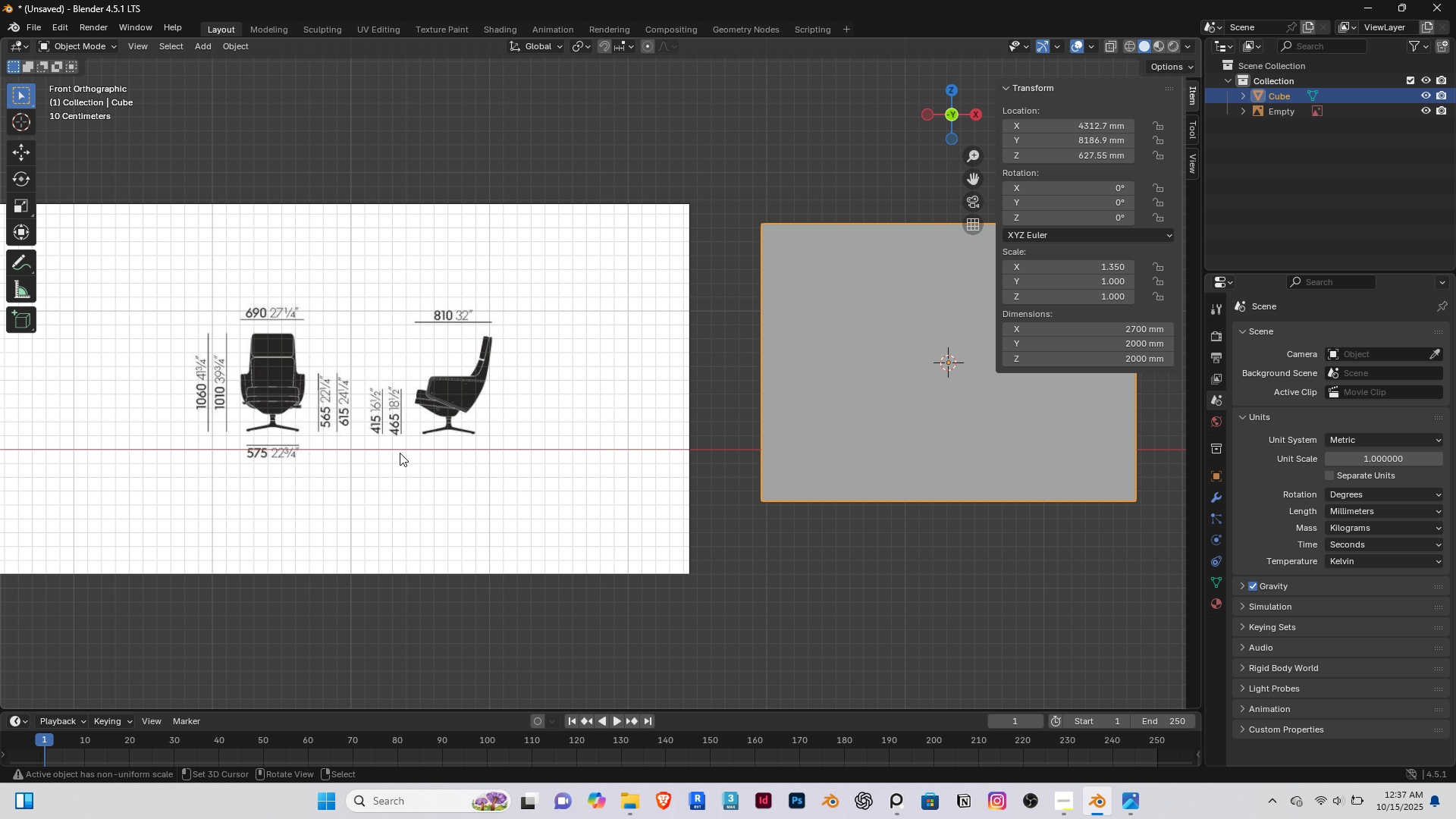 
hold_key(key=ShiftRight, duration=0.3)
 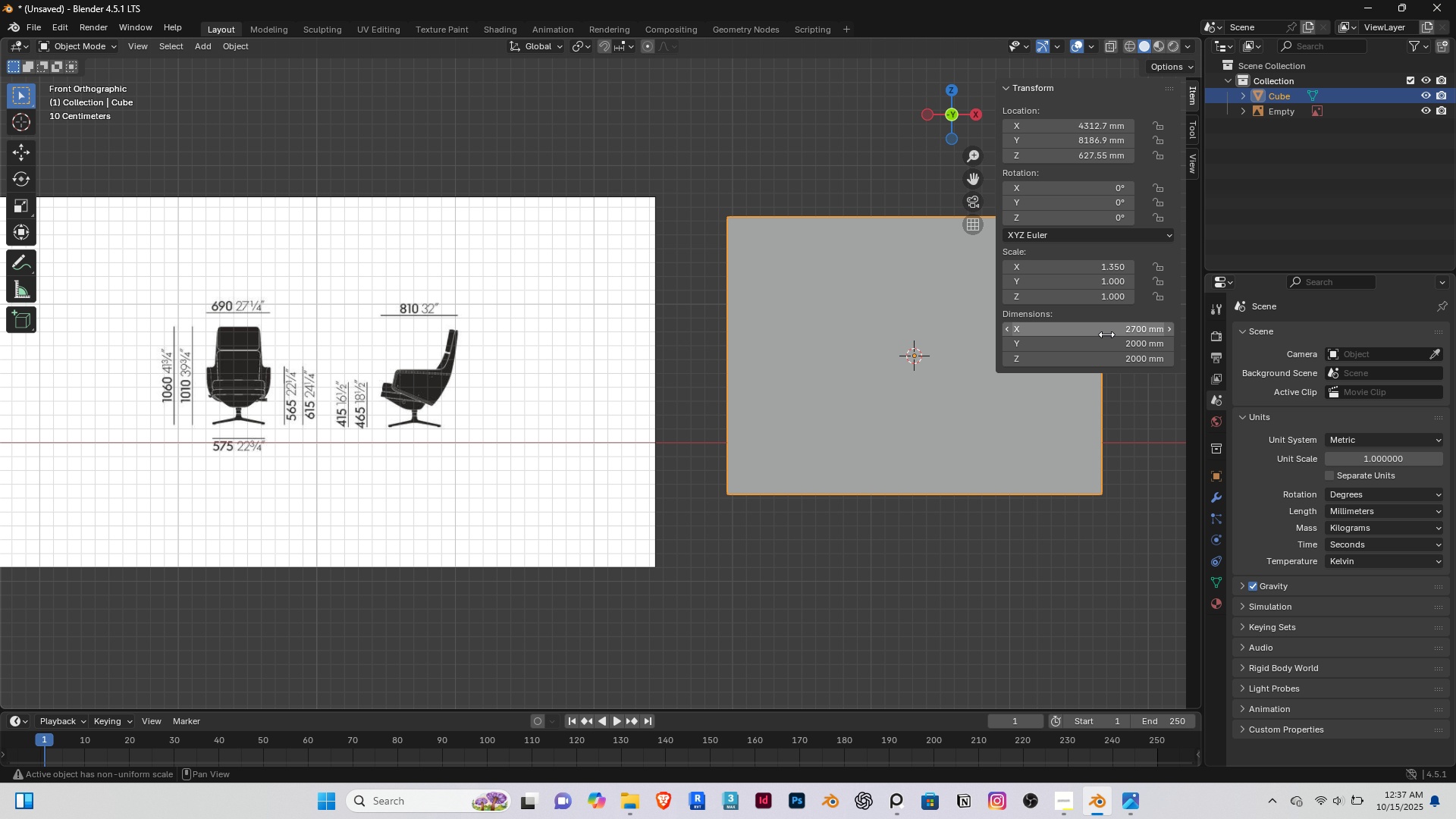 
left_click_drag(start_coordinate=[1105, 333], to_coordinate=[1110, 330])
 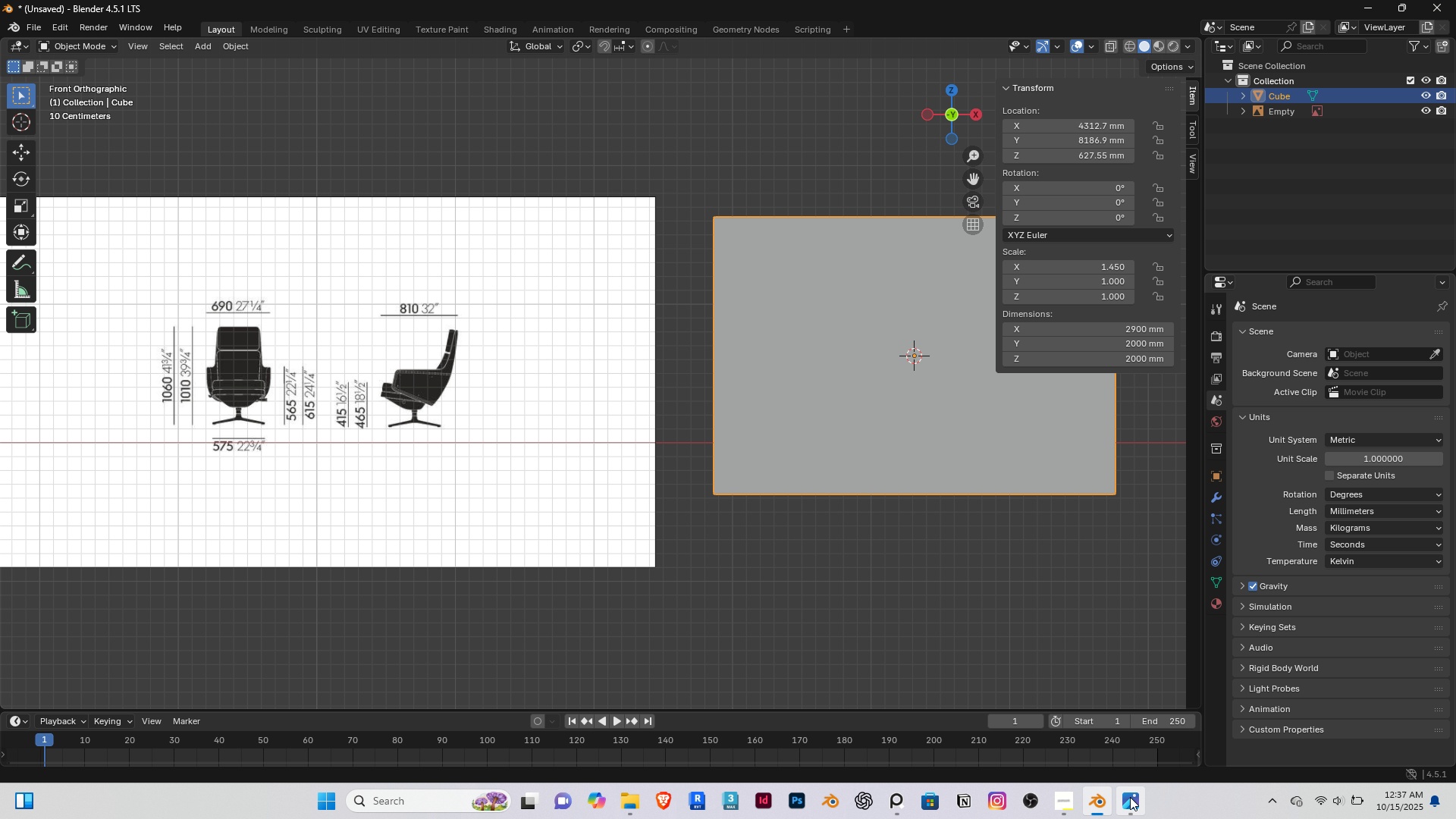 
left_click([1130, 797])
 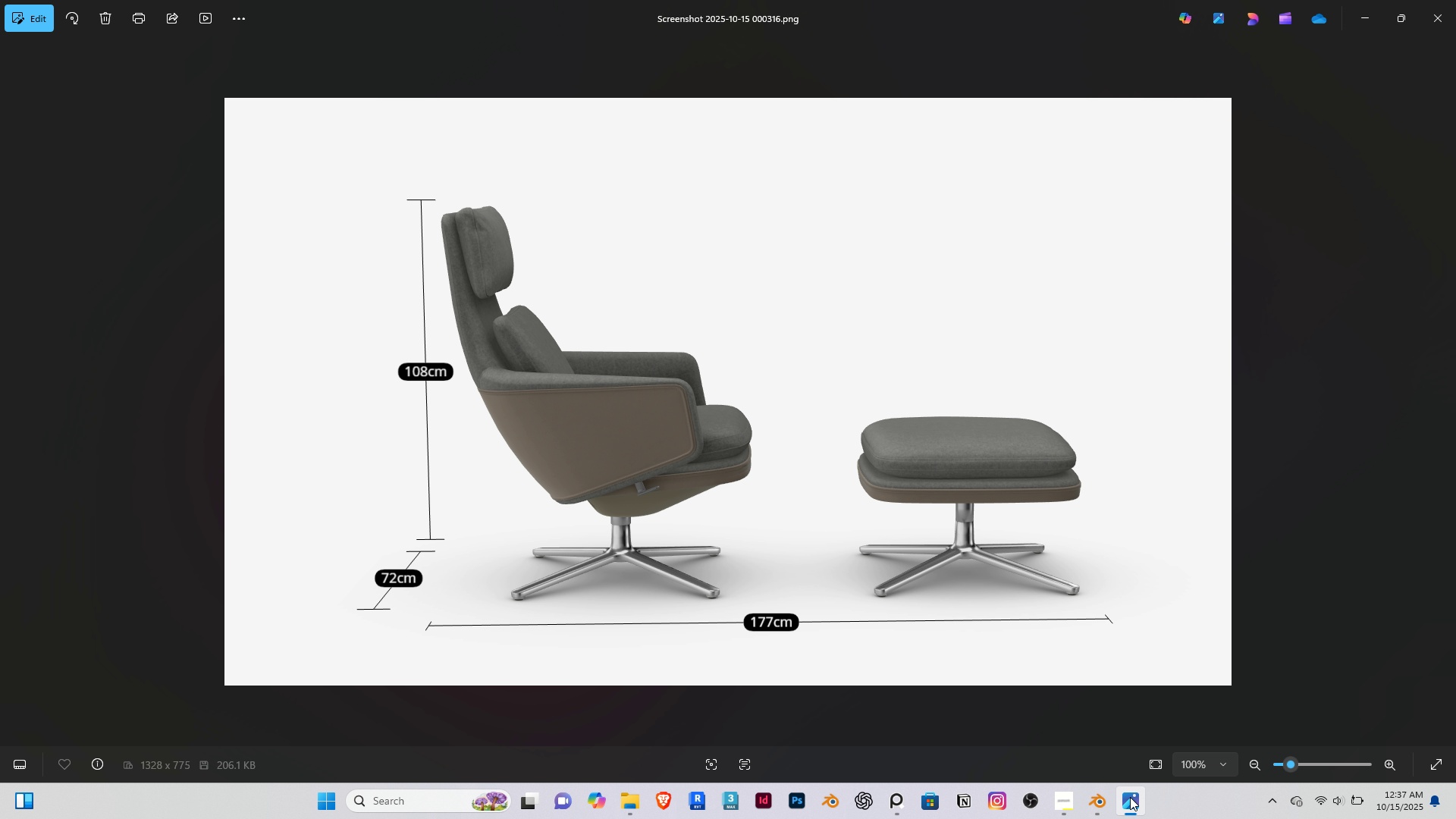 
left_click([1130, 797])
 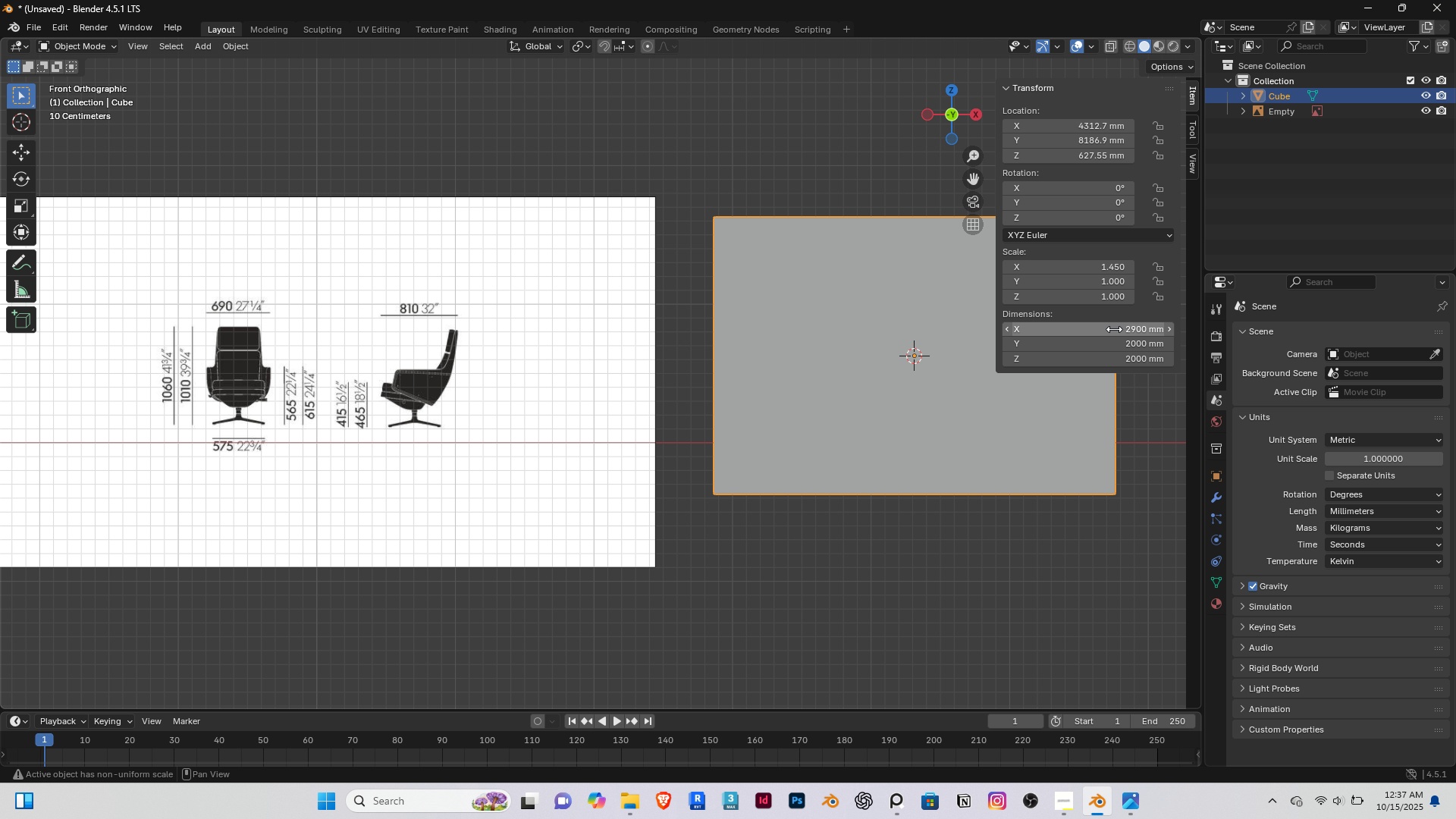 
left_click_drag(start_coordinate=[1064, 357], to_coordinate=[1078, 352])
 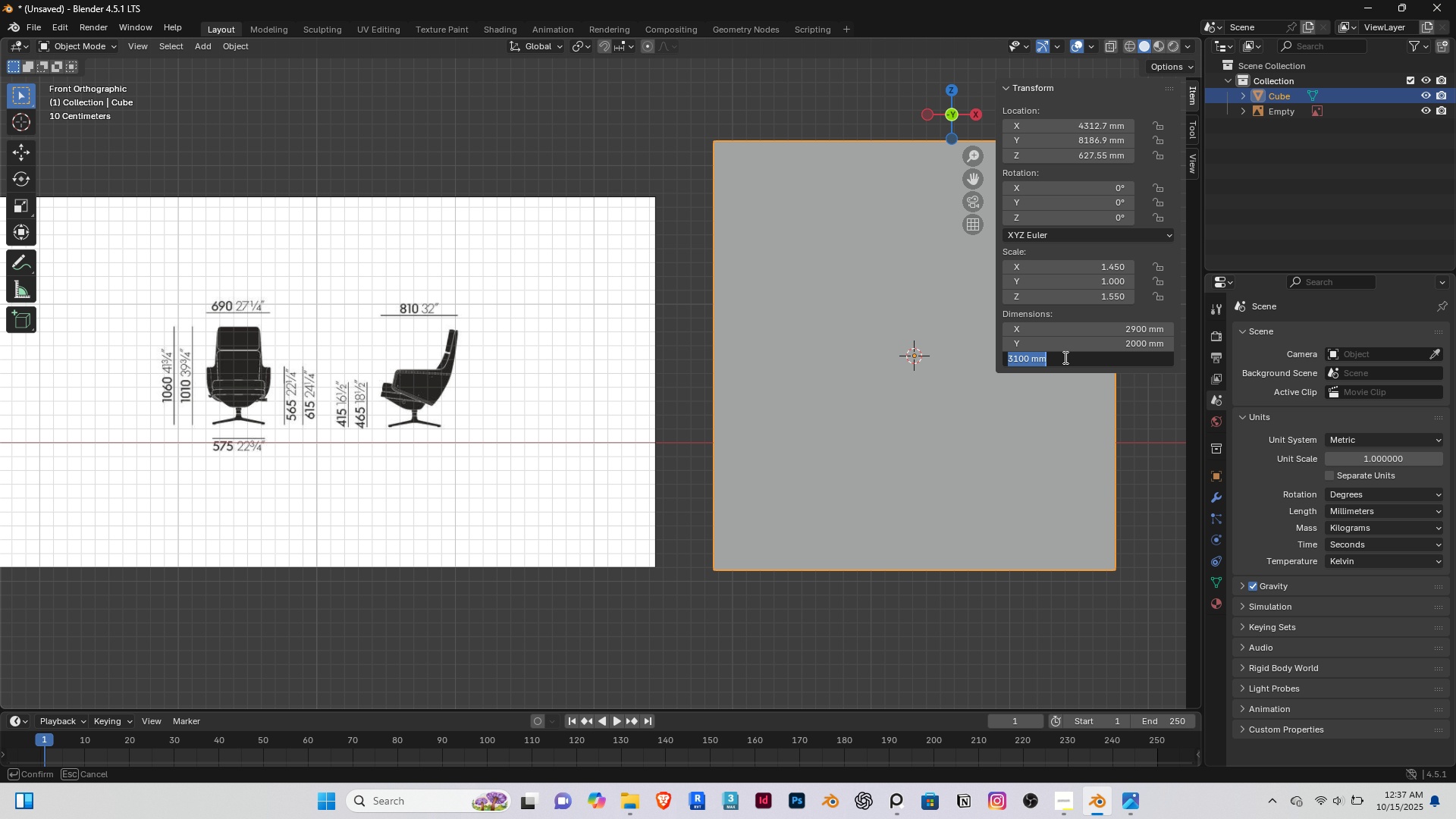 
left_click([1064, 357])
 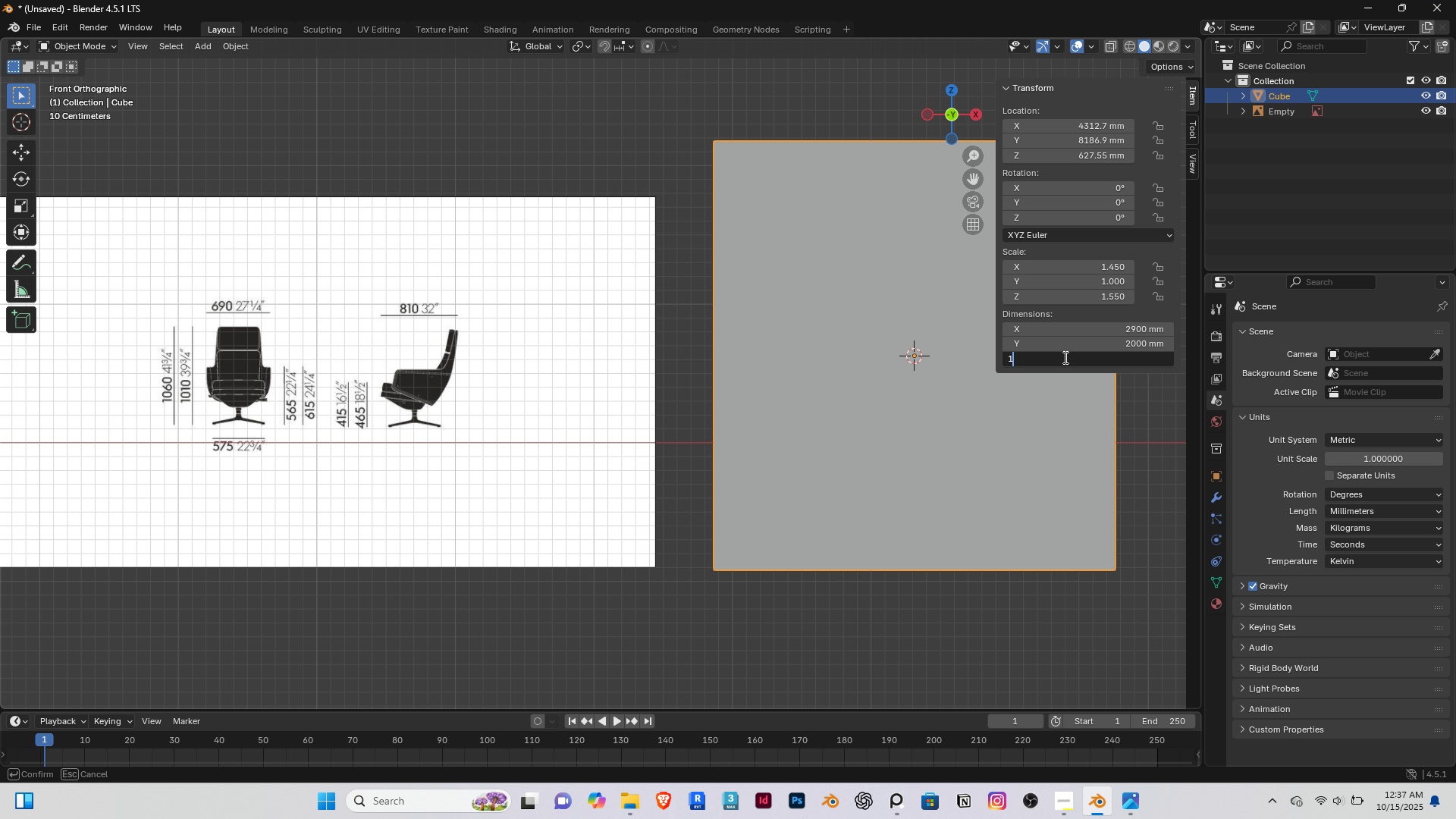 
type(1060)
 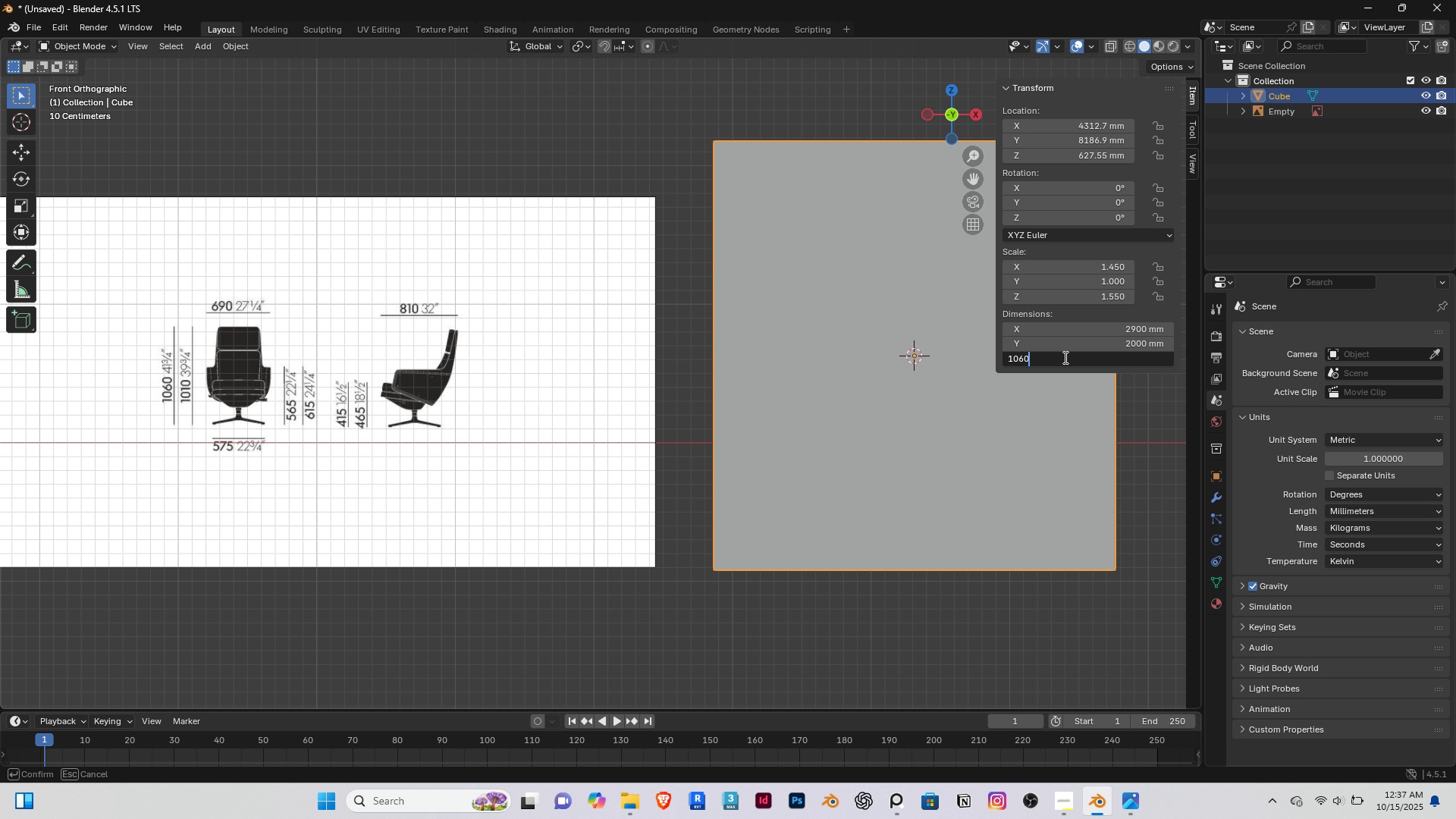 
key(Enter)
 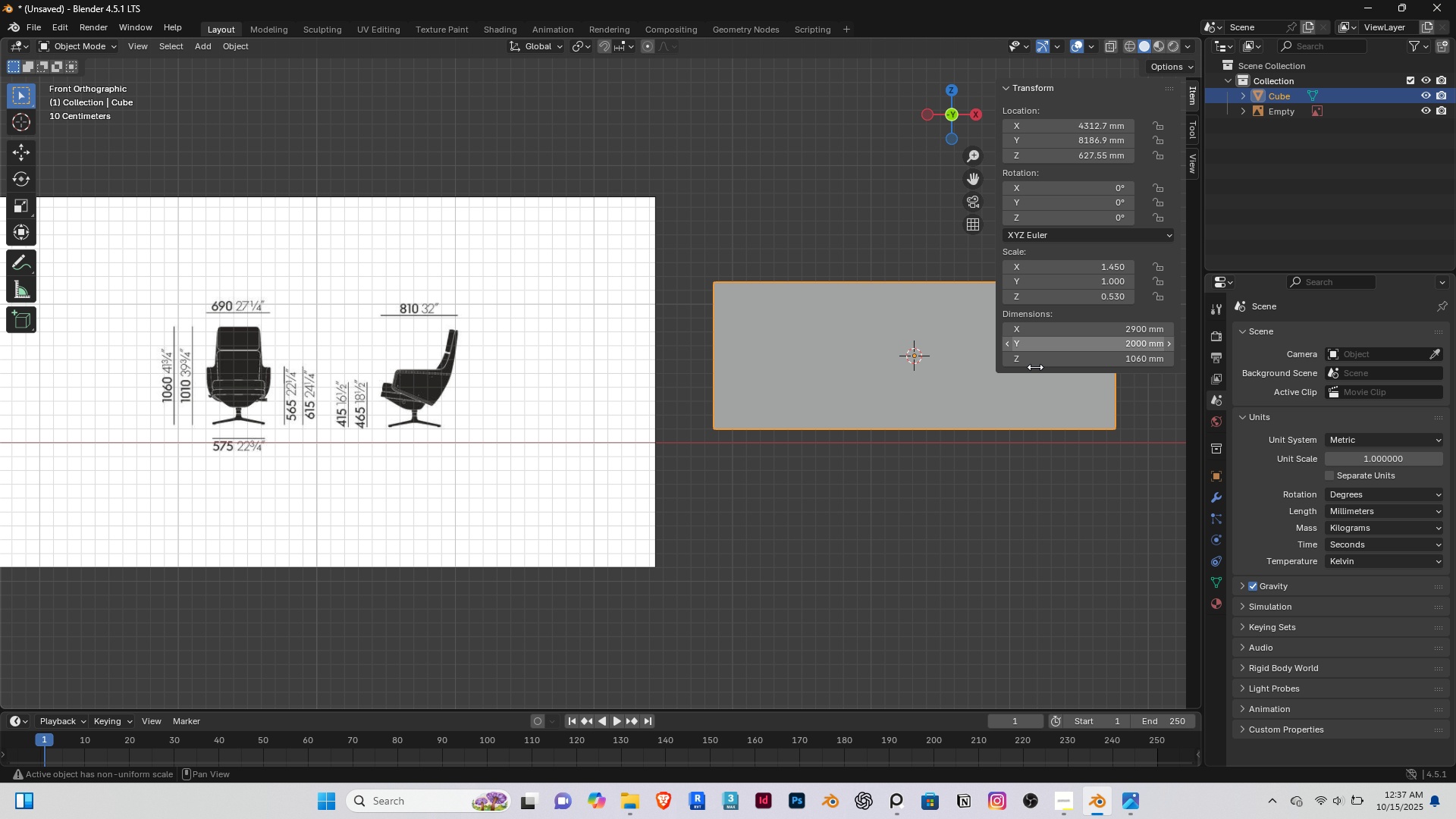 
key(Shift+ShiftRight)
 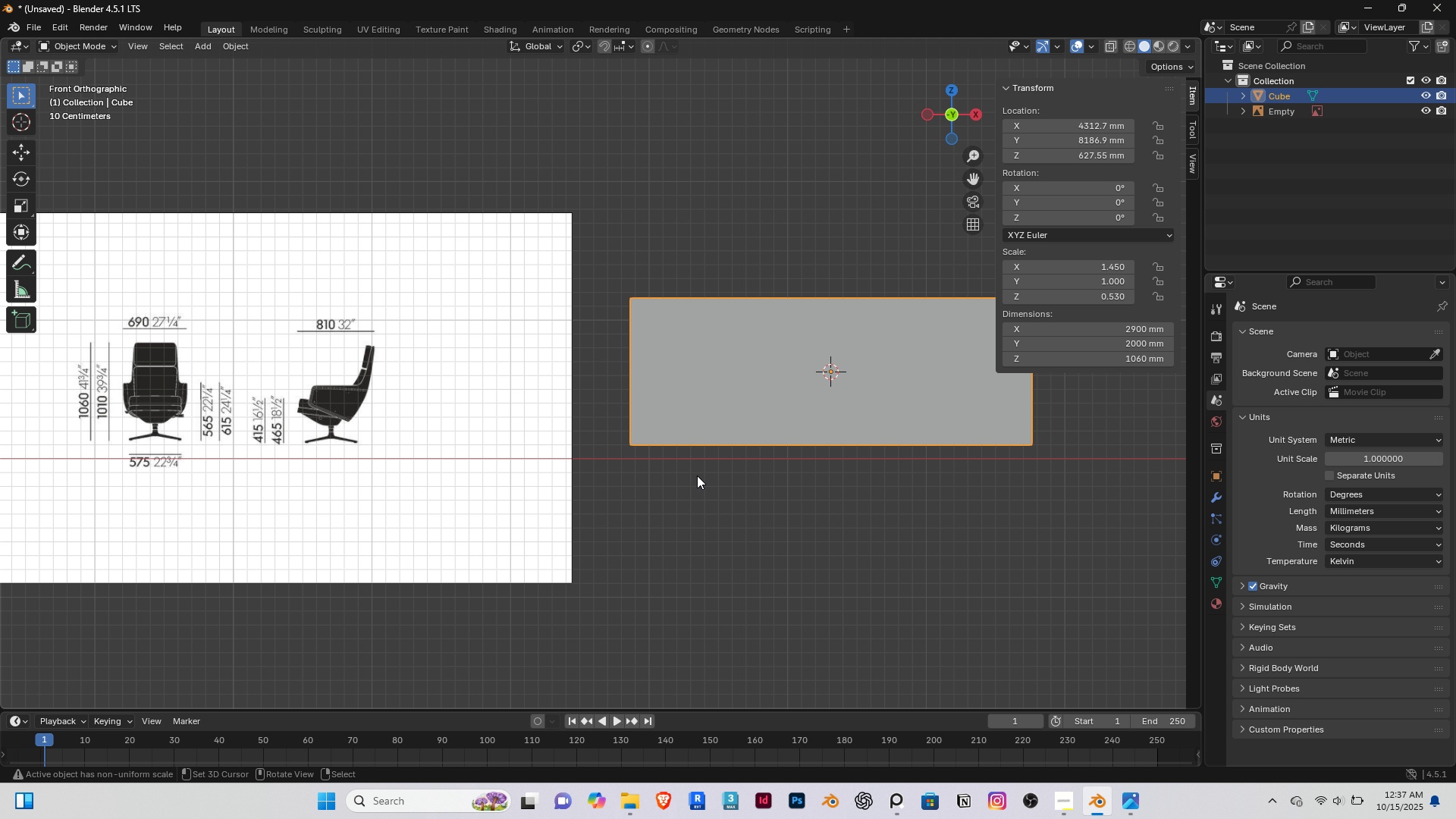 
key(G)
 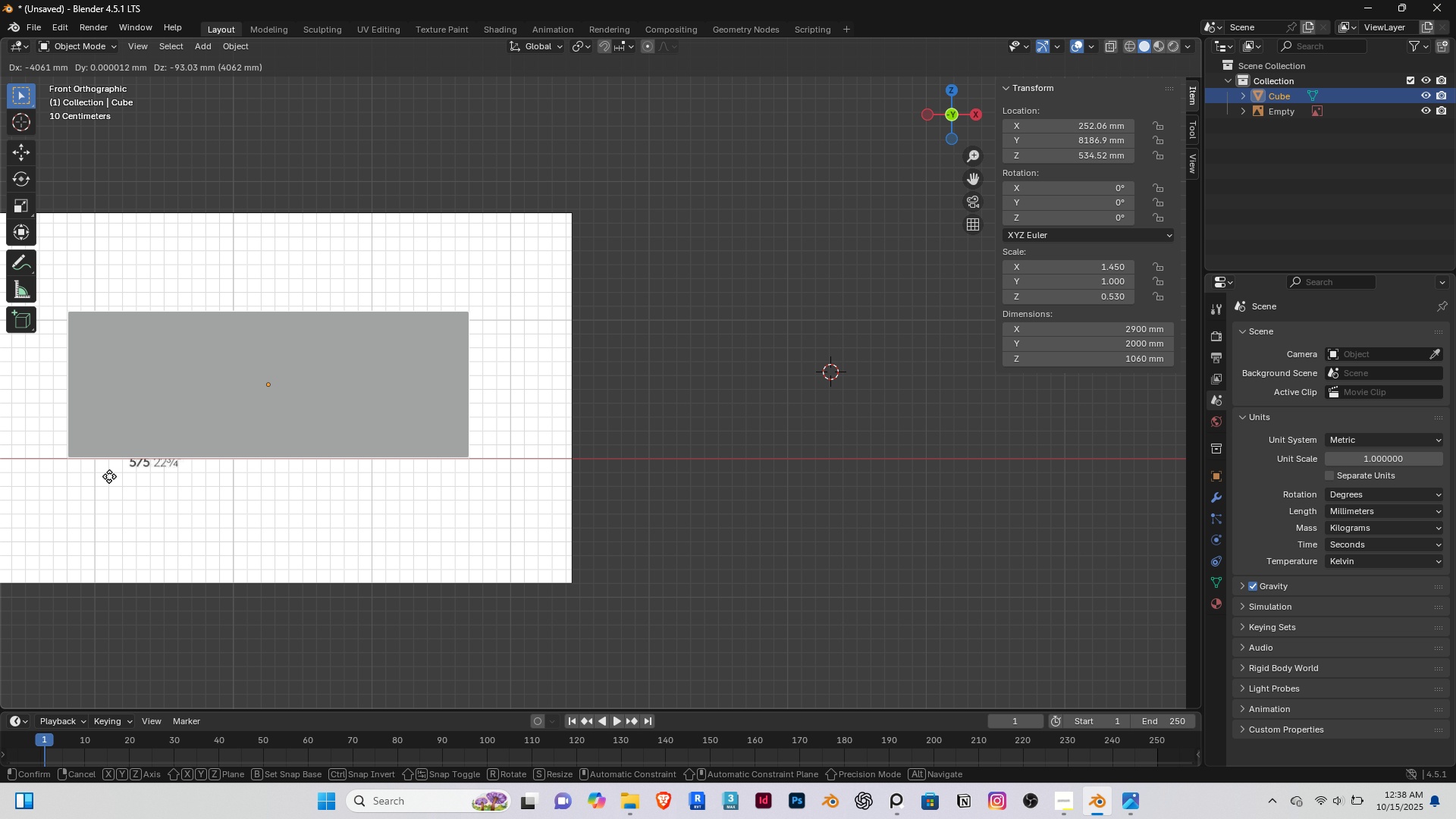 
left_click([108, 476])
 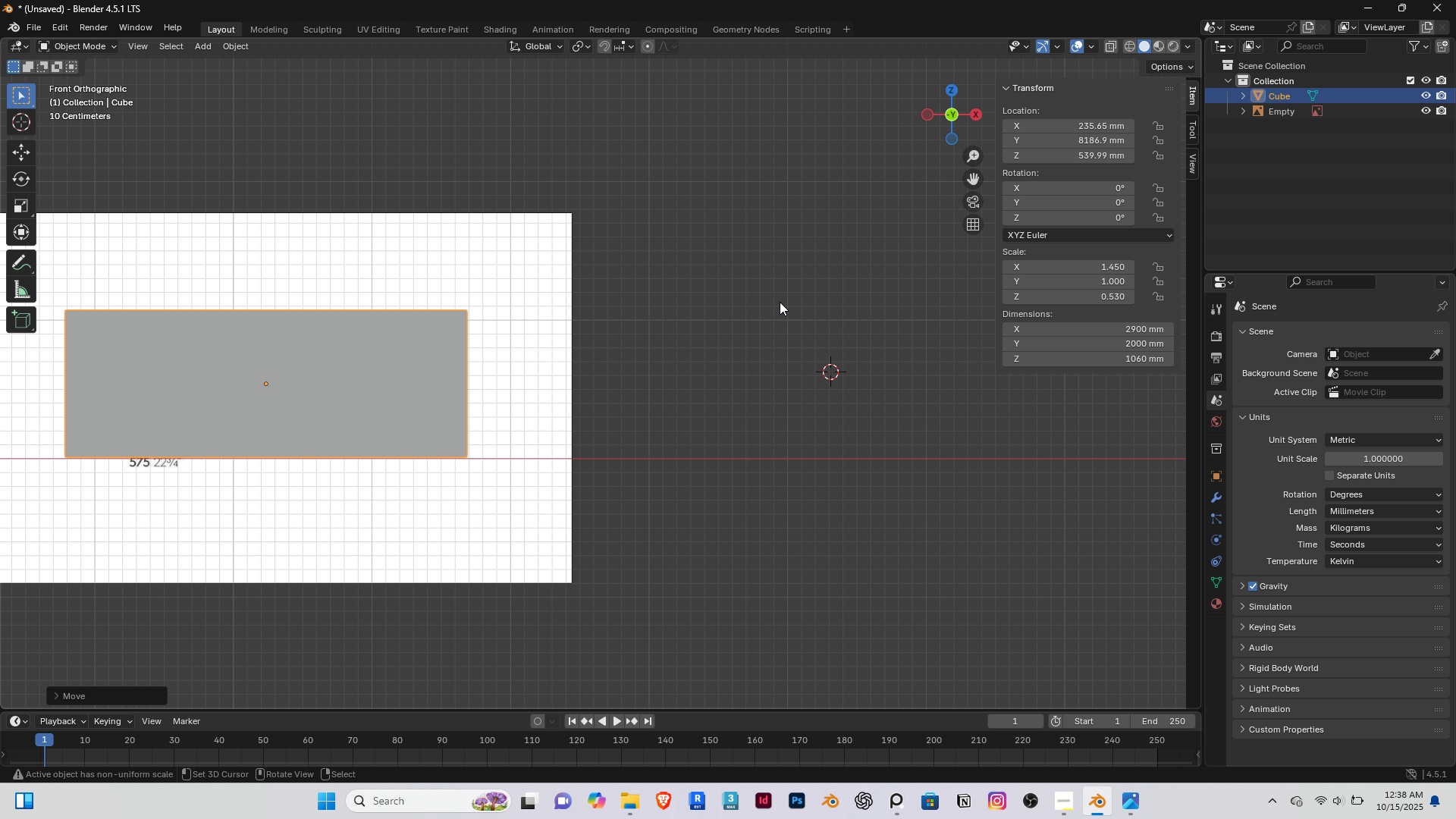 
hold_key(key=ShiftRight, duration=0.74)
 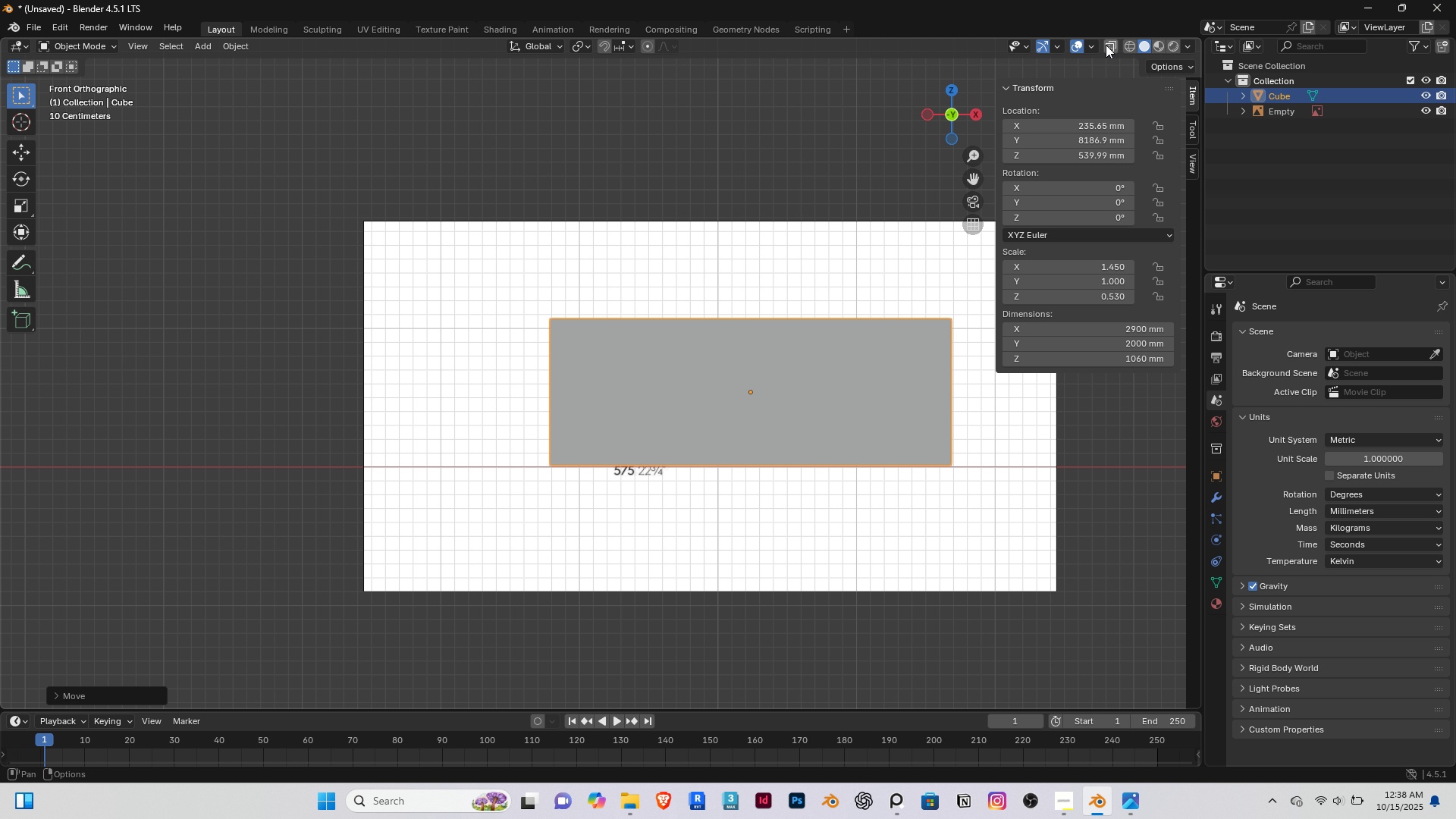 
left_click([1106, 45])
 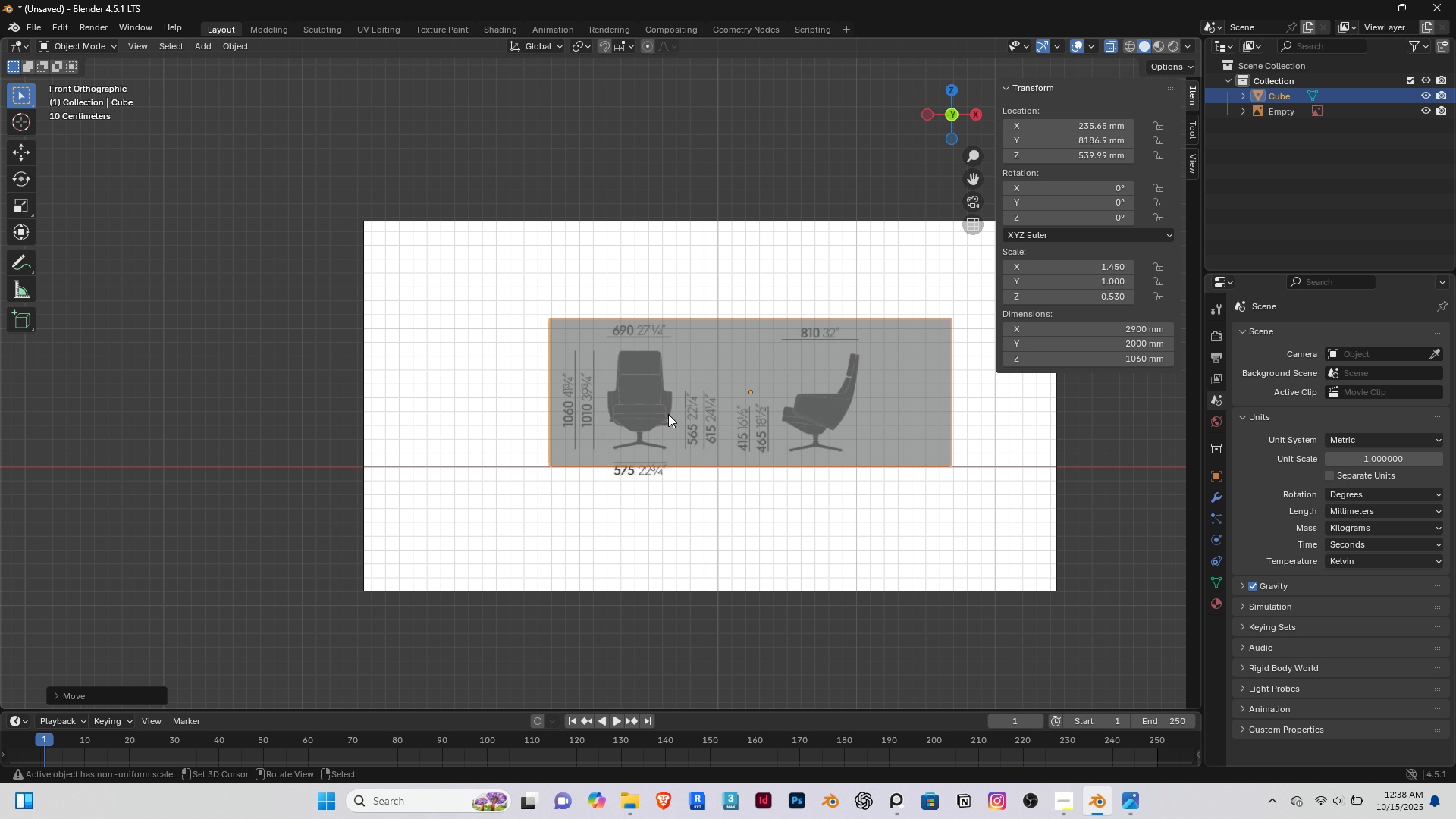 
scroll: coordinate [643, 409], scroll_direction: up, amount: 5.0
 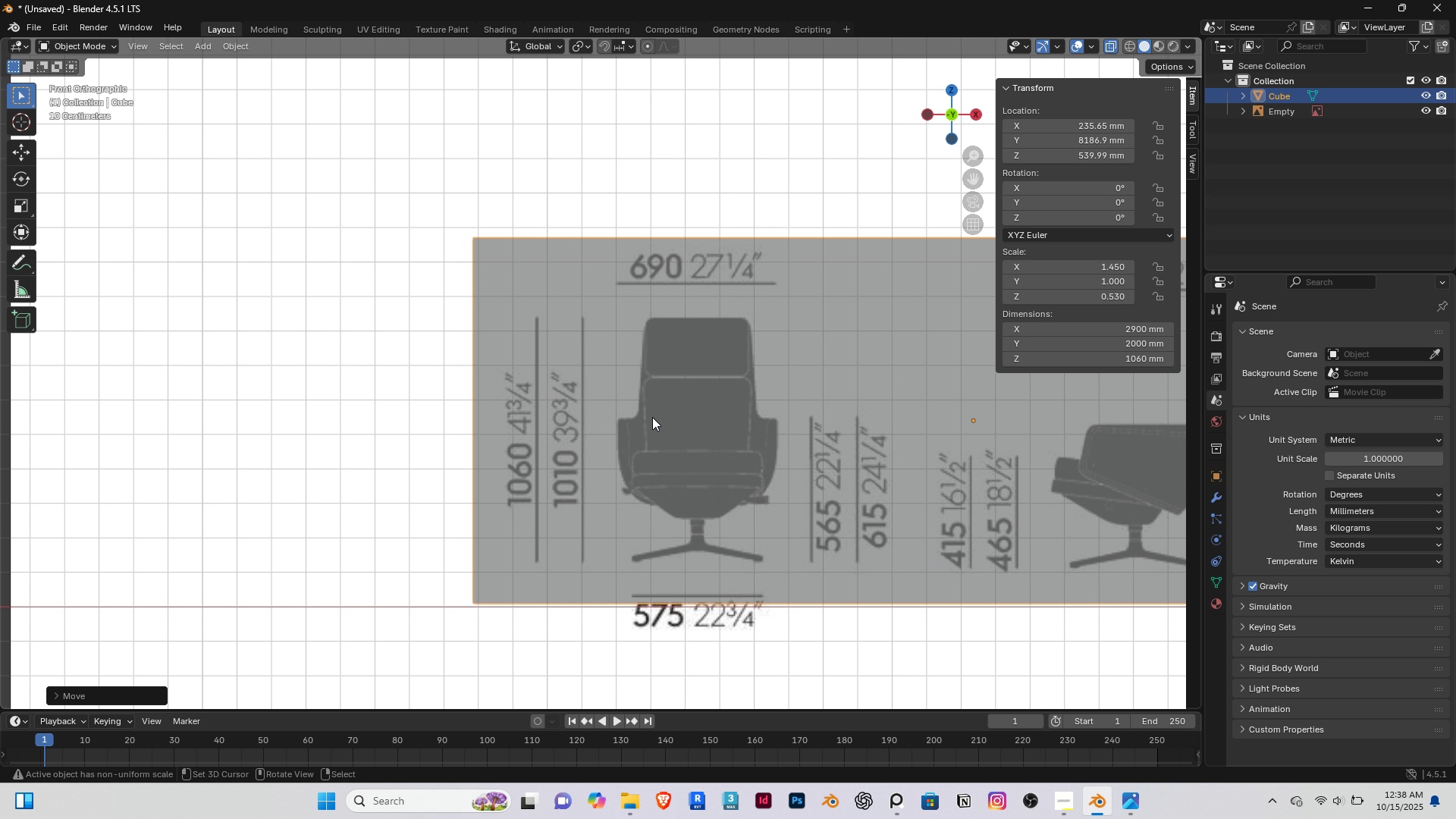 
hold_key(key=ShiftRight, duration=0.38)
 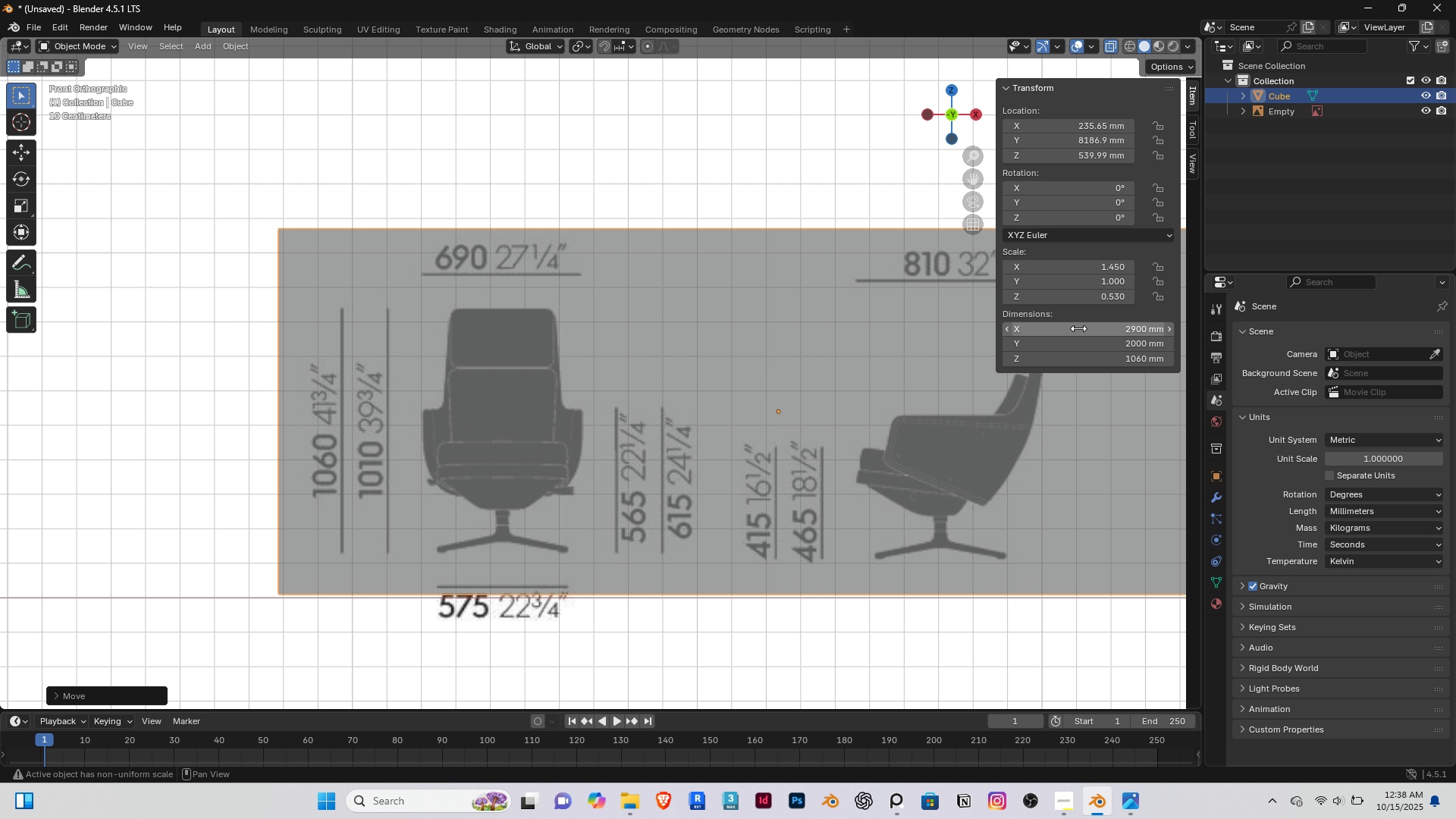 
wait(5.15)
 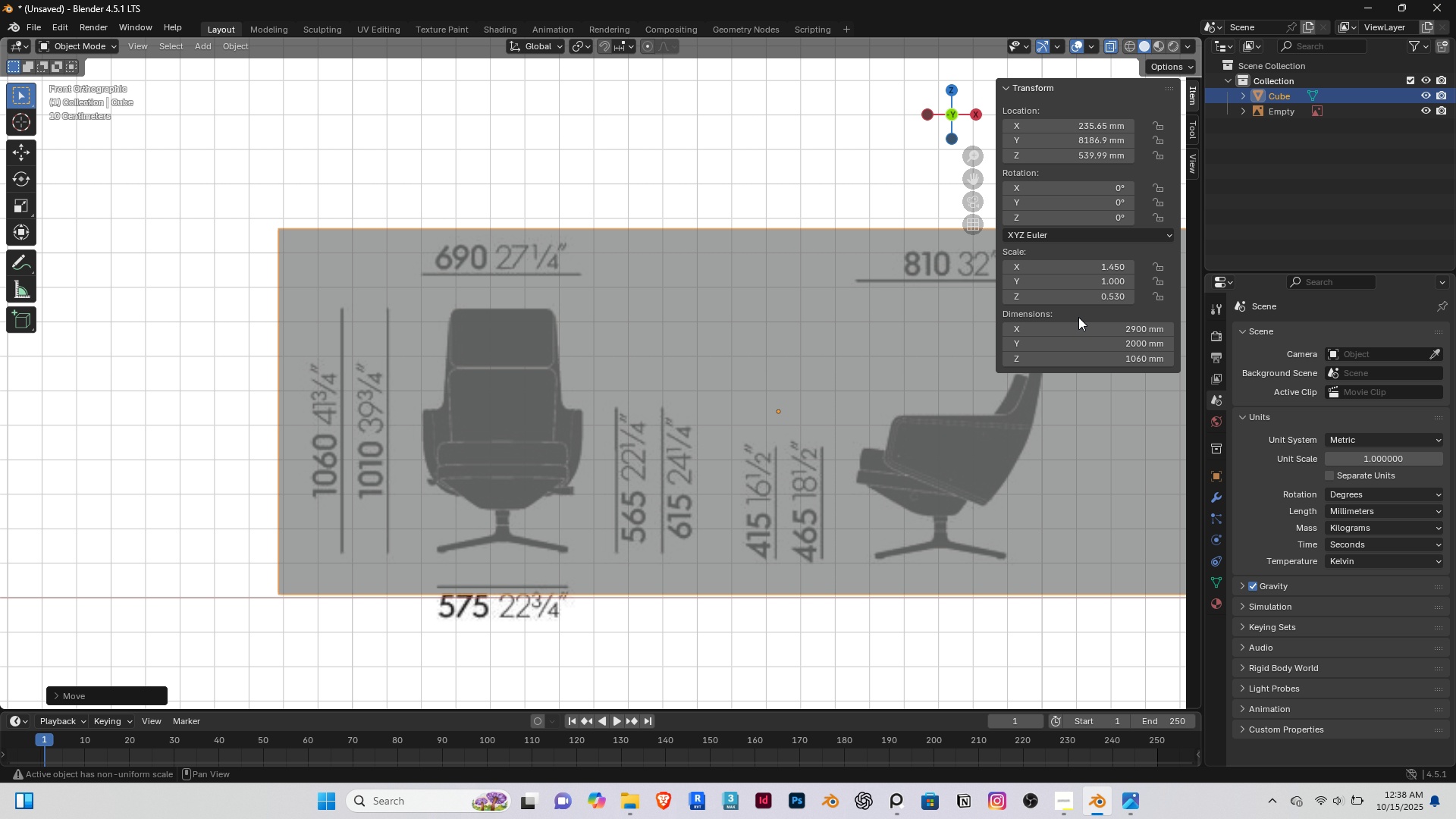 
scroll: coordinate [765, 380], scroll_direction: down, amount: 11.0
 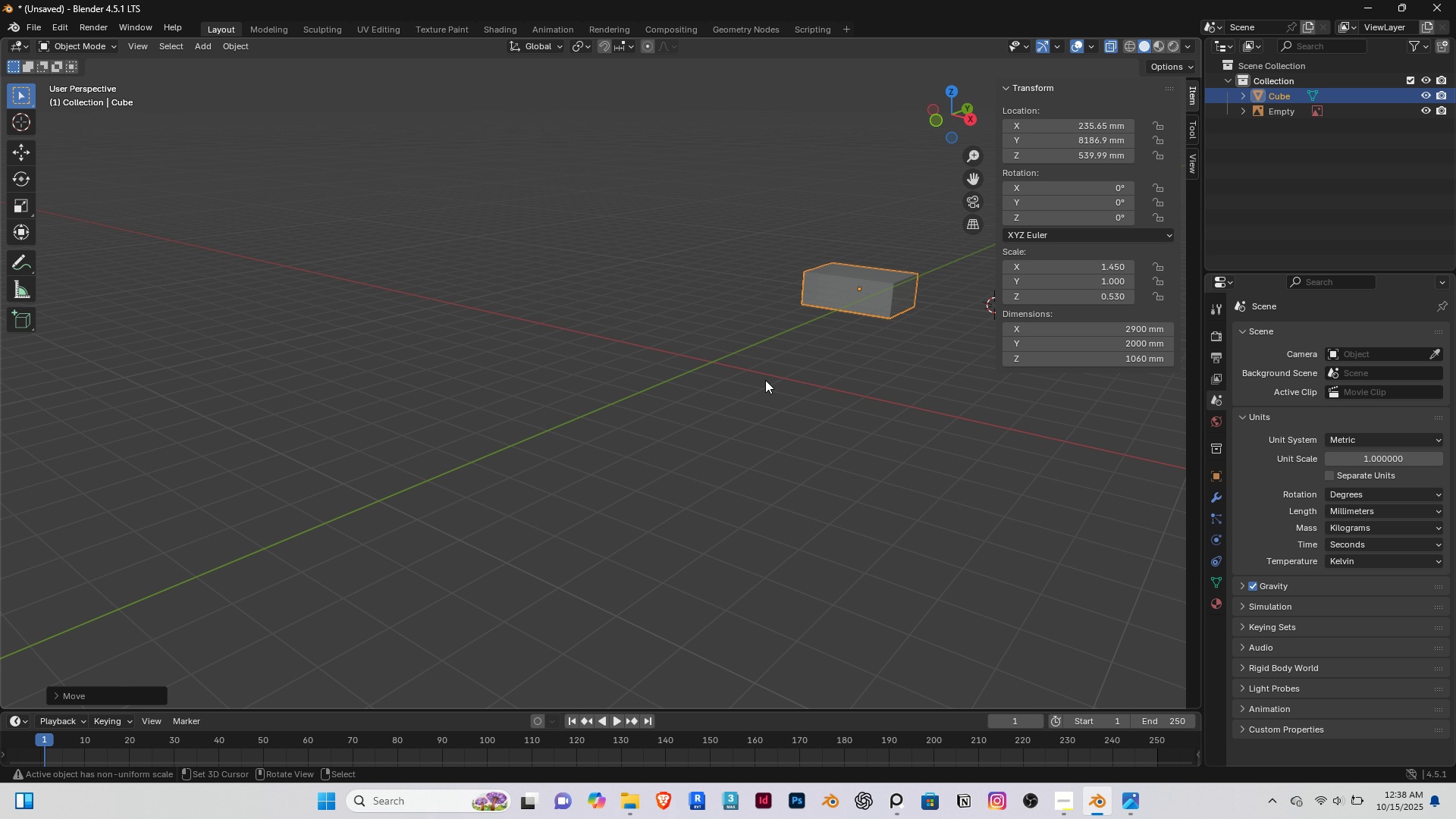 
type([BrightnessDown]gy)
 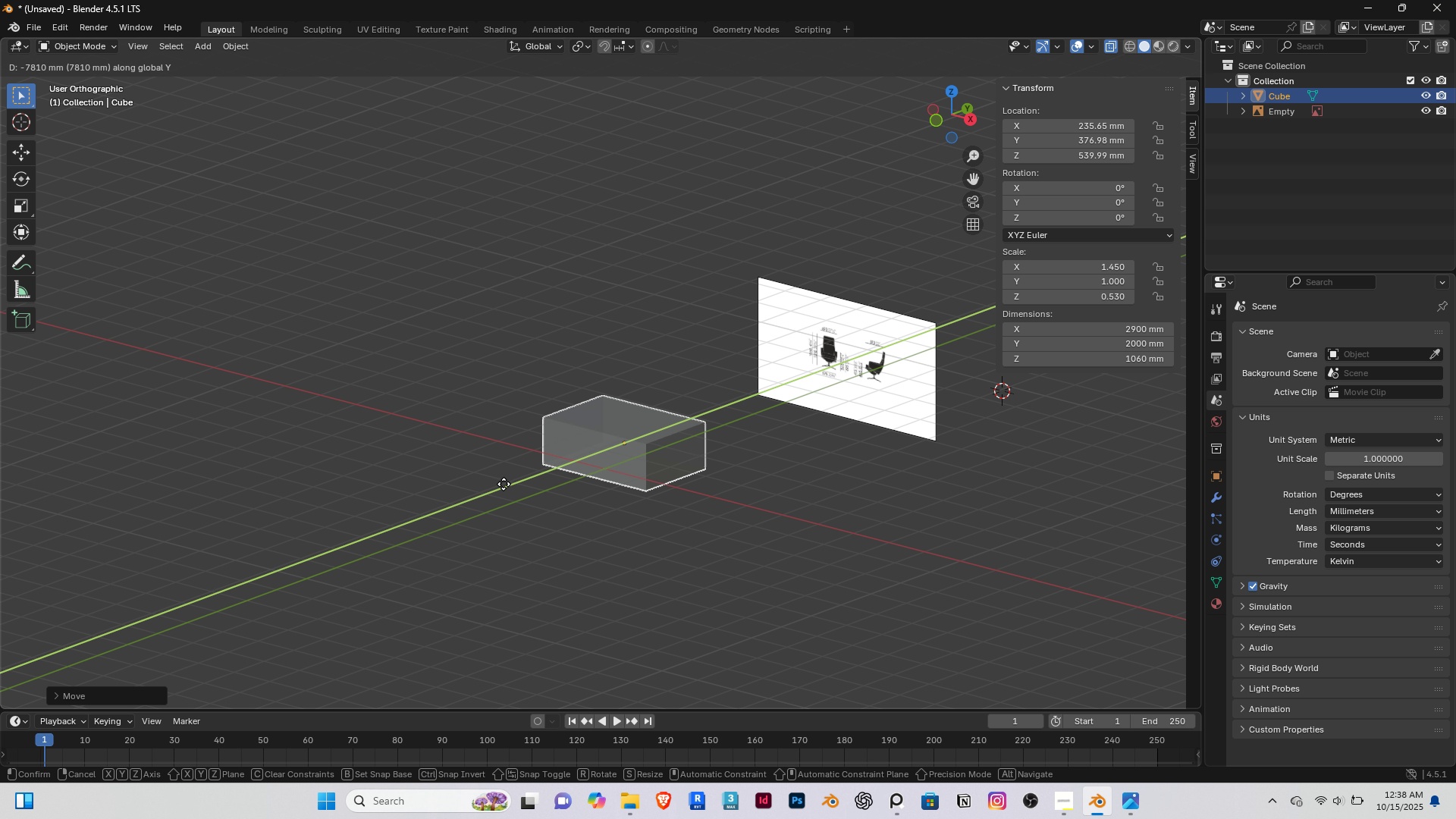 
scroll: coordinate [765, 382], scroll_direction: down, amount: 4.0
 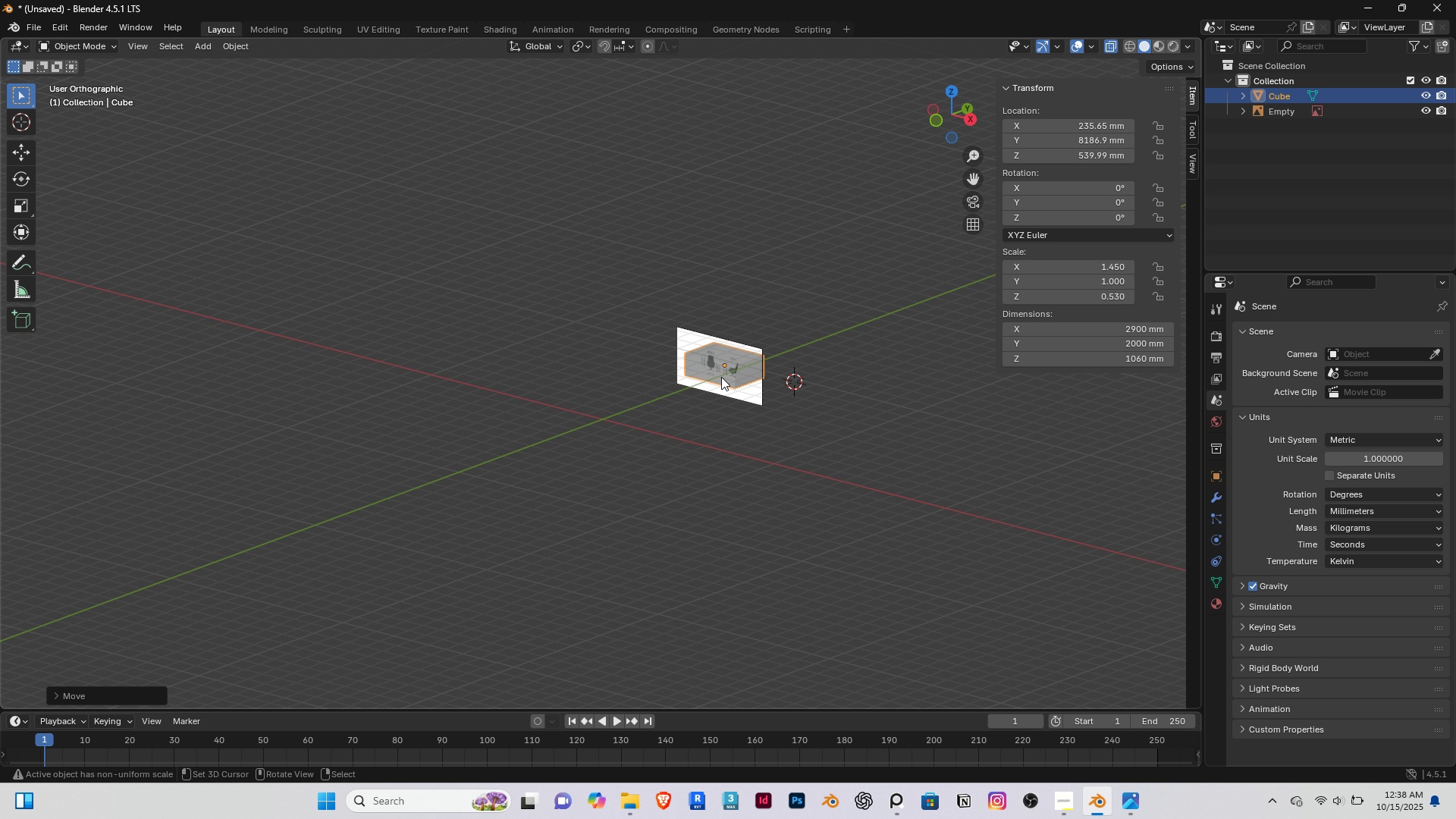 
scroll: coordinate [718, 367], scroll_direction: up, amount: 4.0
 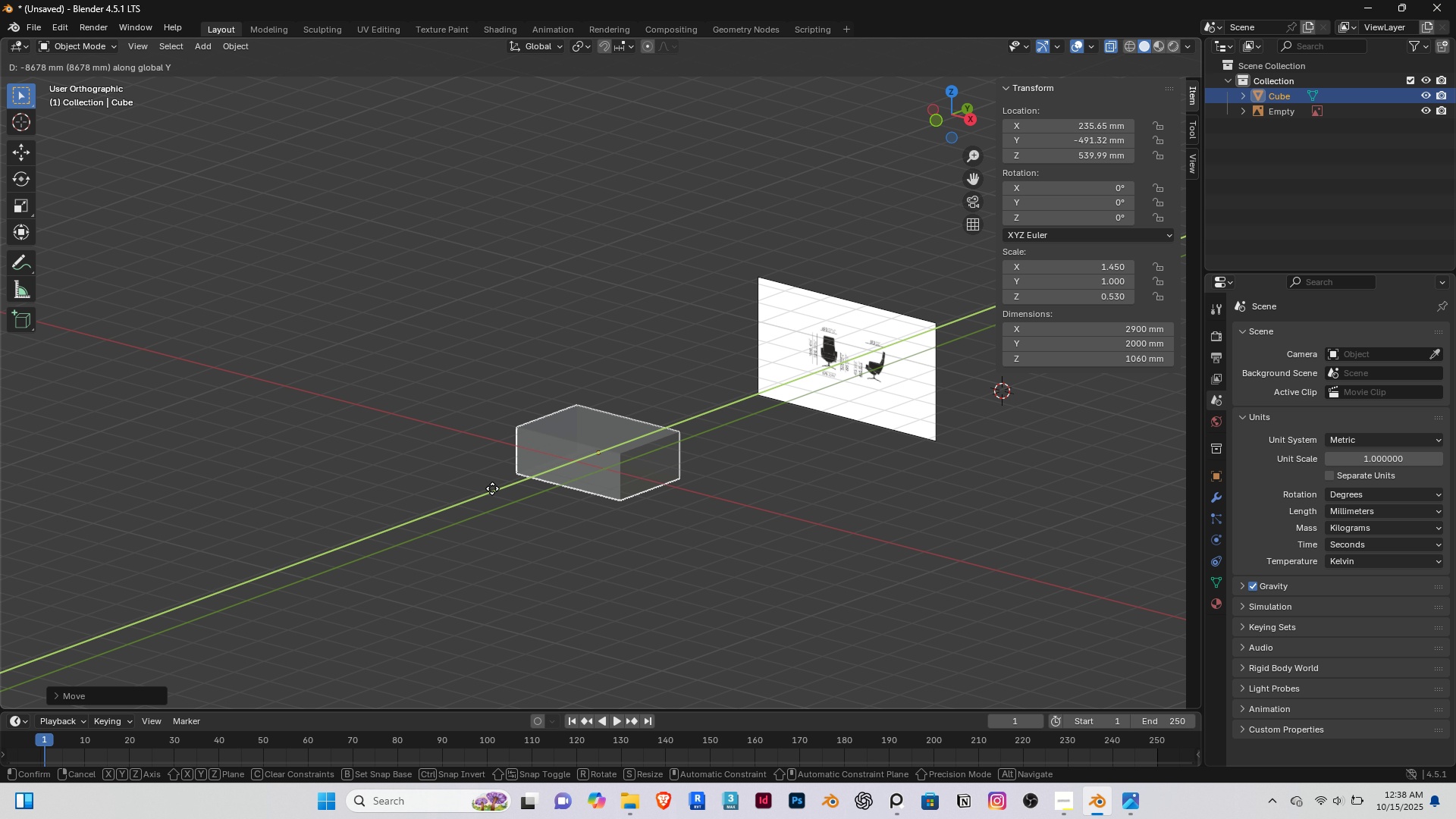 
left_click([492, 488])
 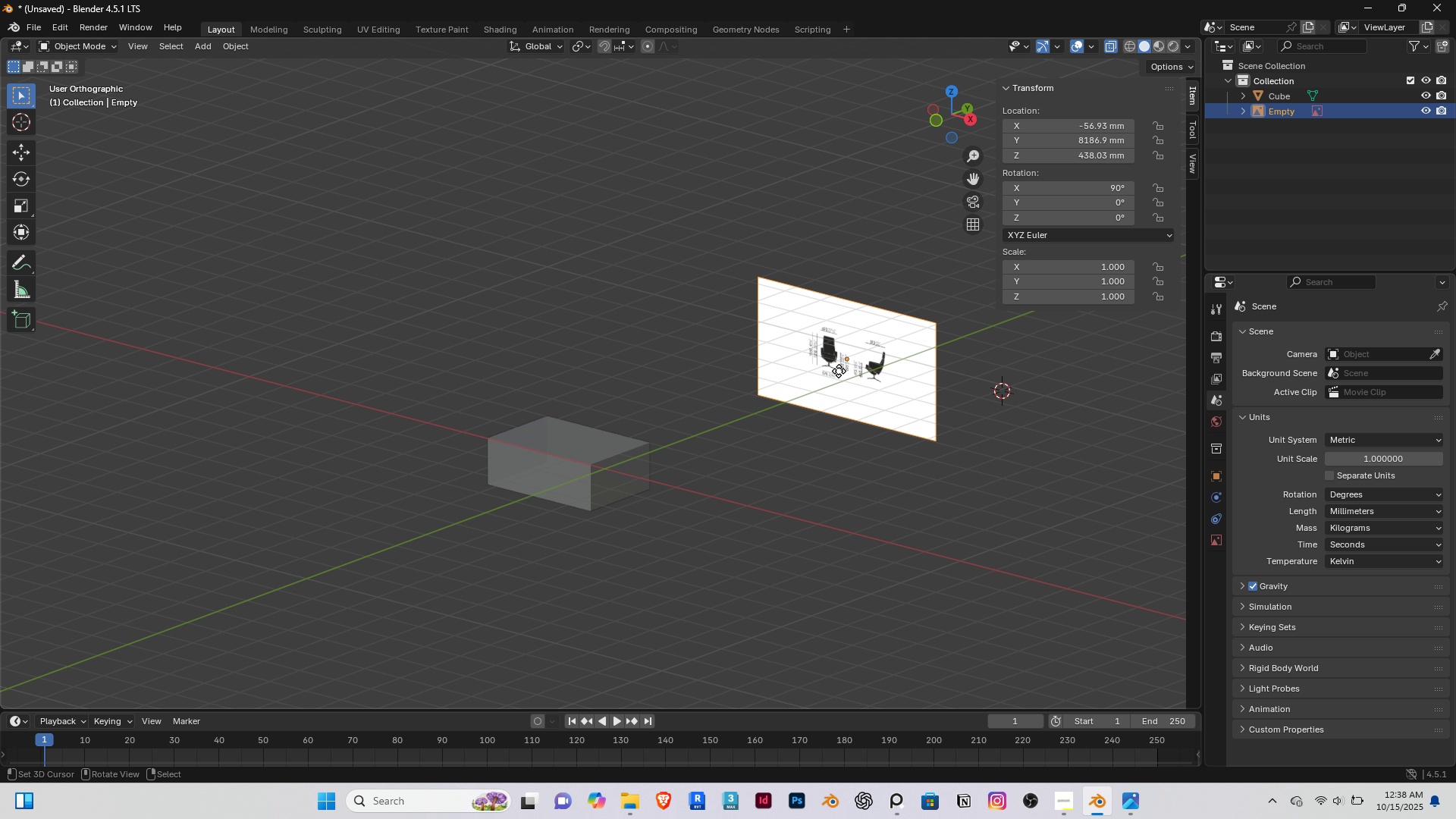 
type(gy)
 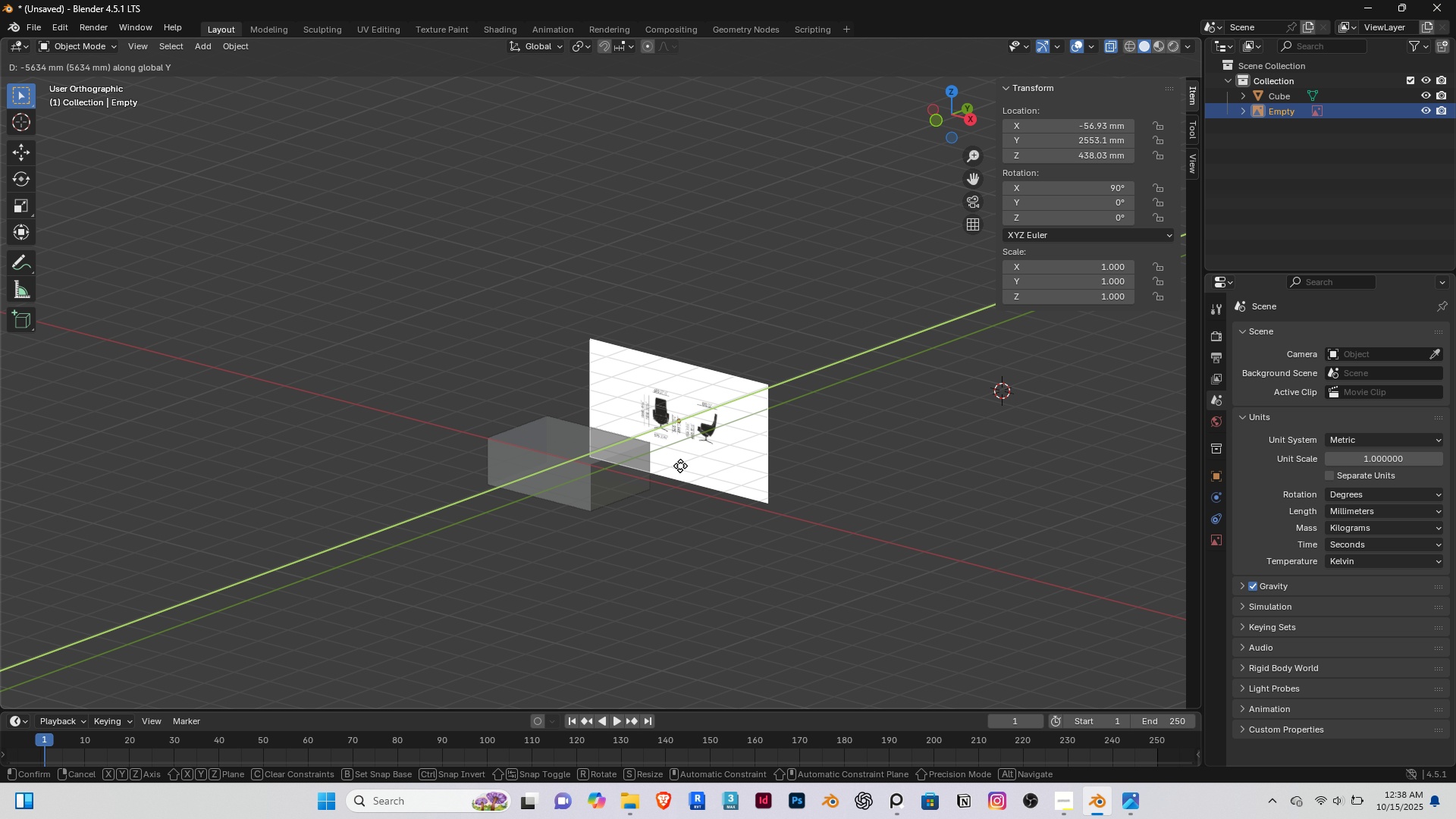 
left_click([680, 466])
 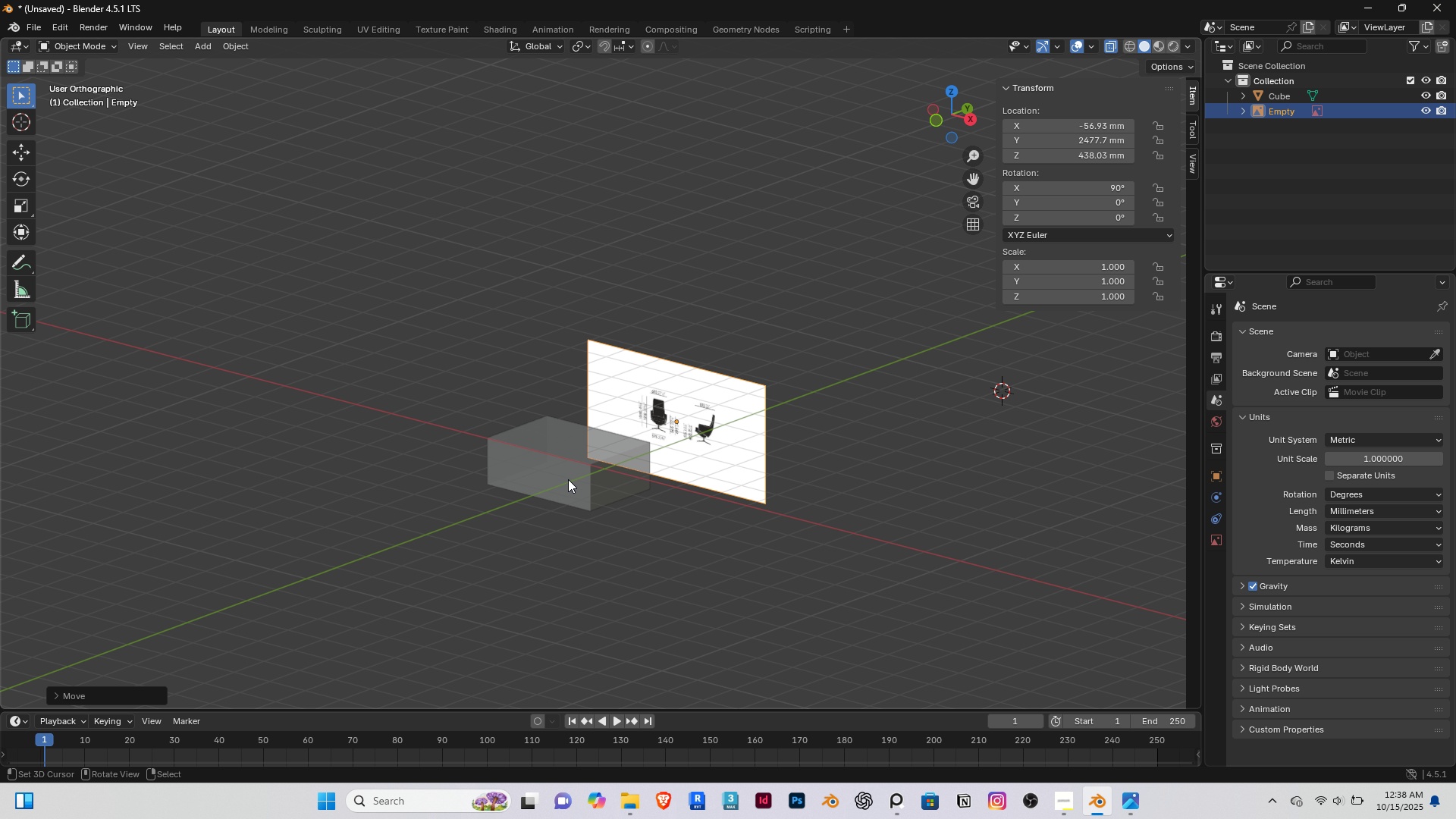 
scroll: coordinate [568, 479], scroll_direction: up, amount: 4.0
 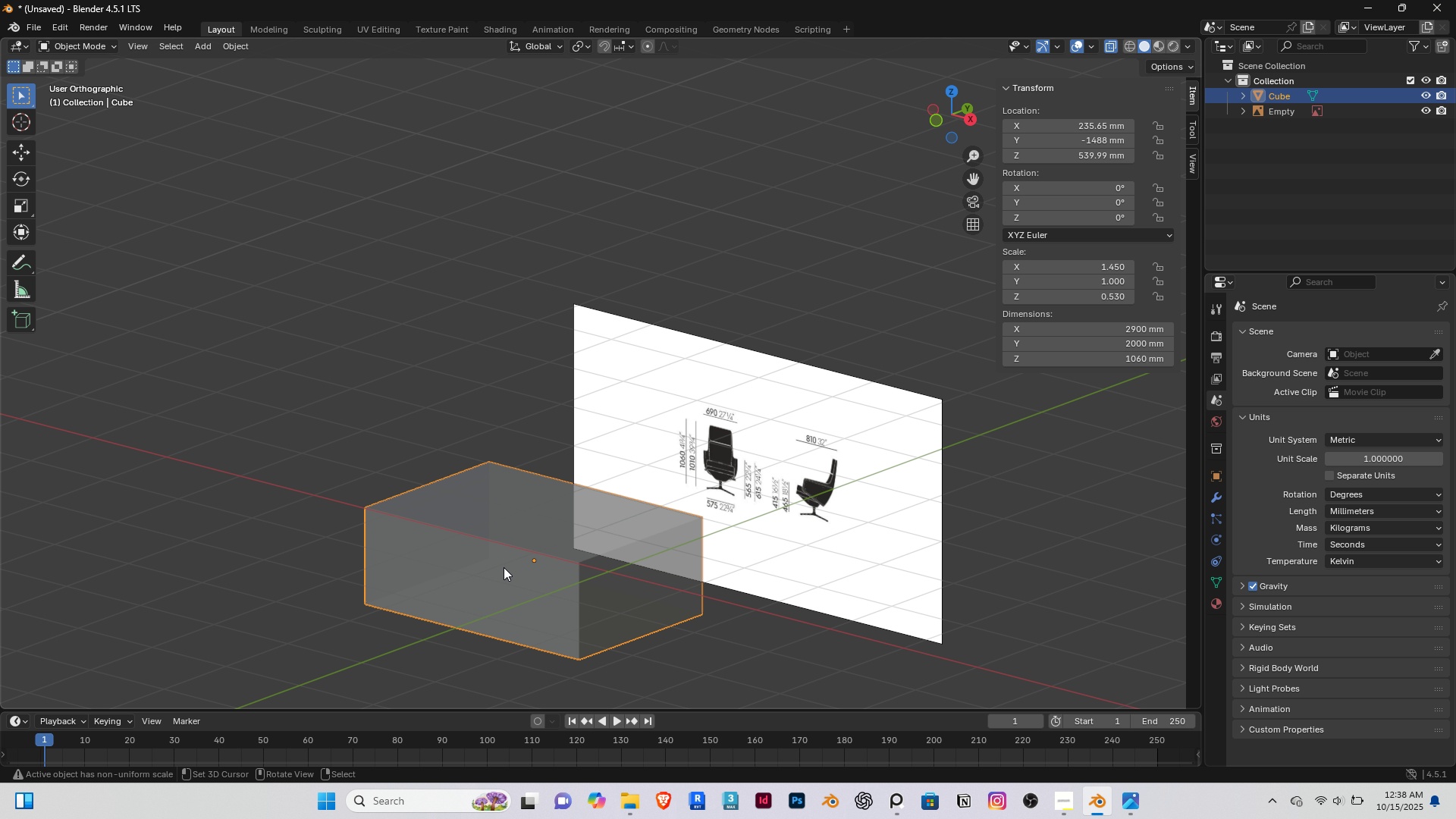 
right_click([504, 567])
 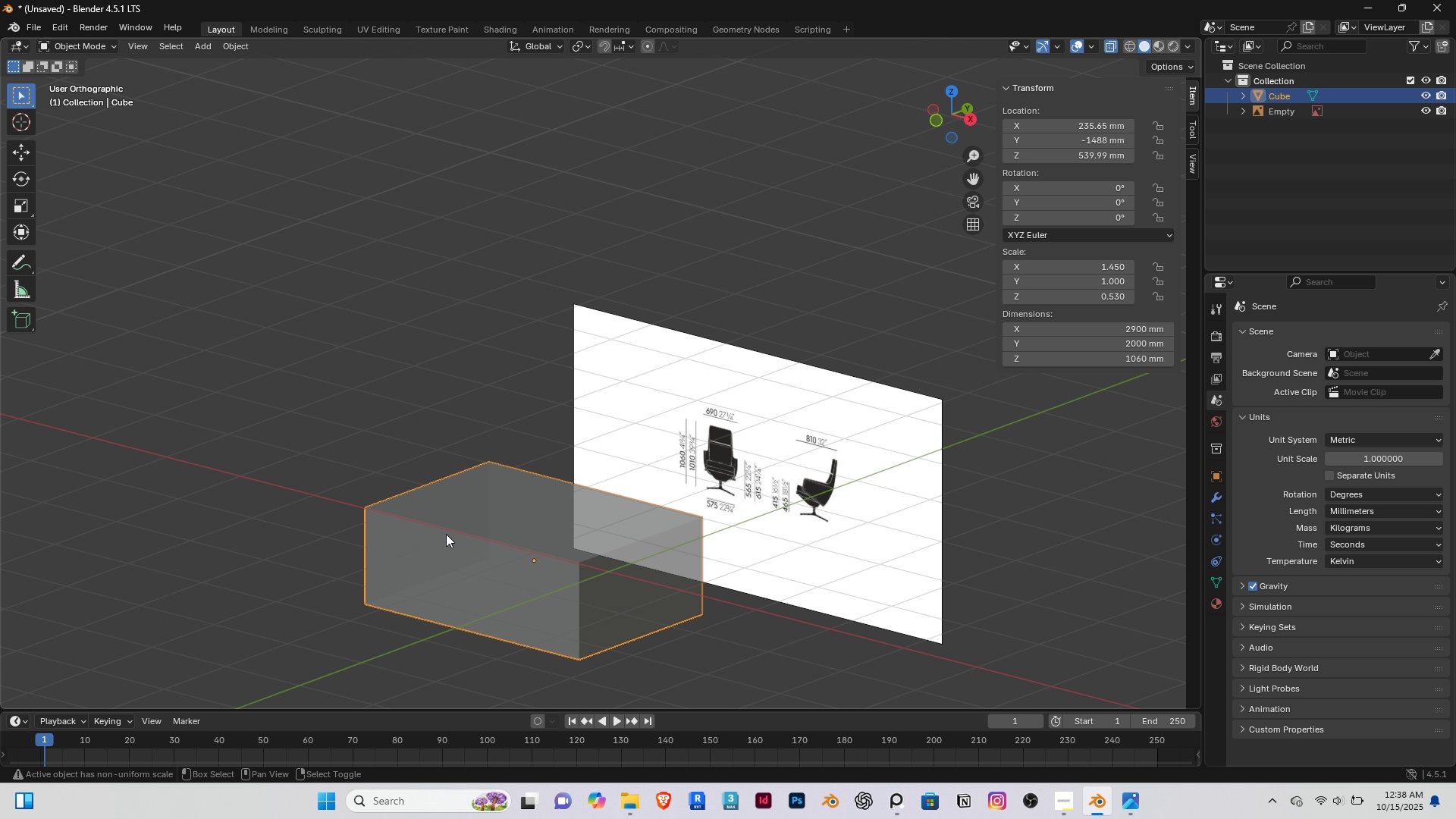 
hold_key(key=ShiftRight, duration=0.31)
 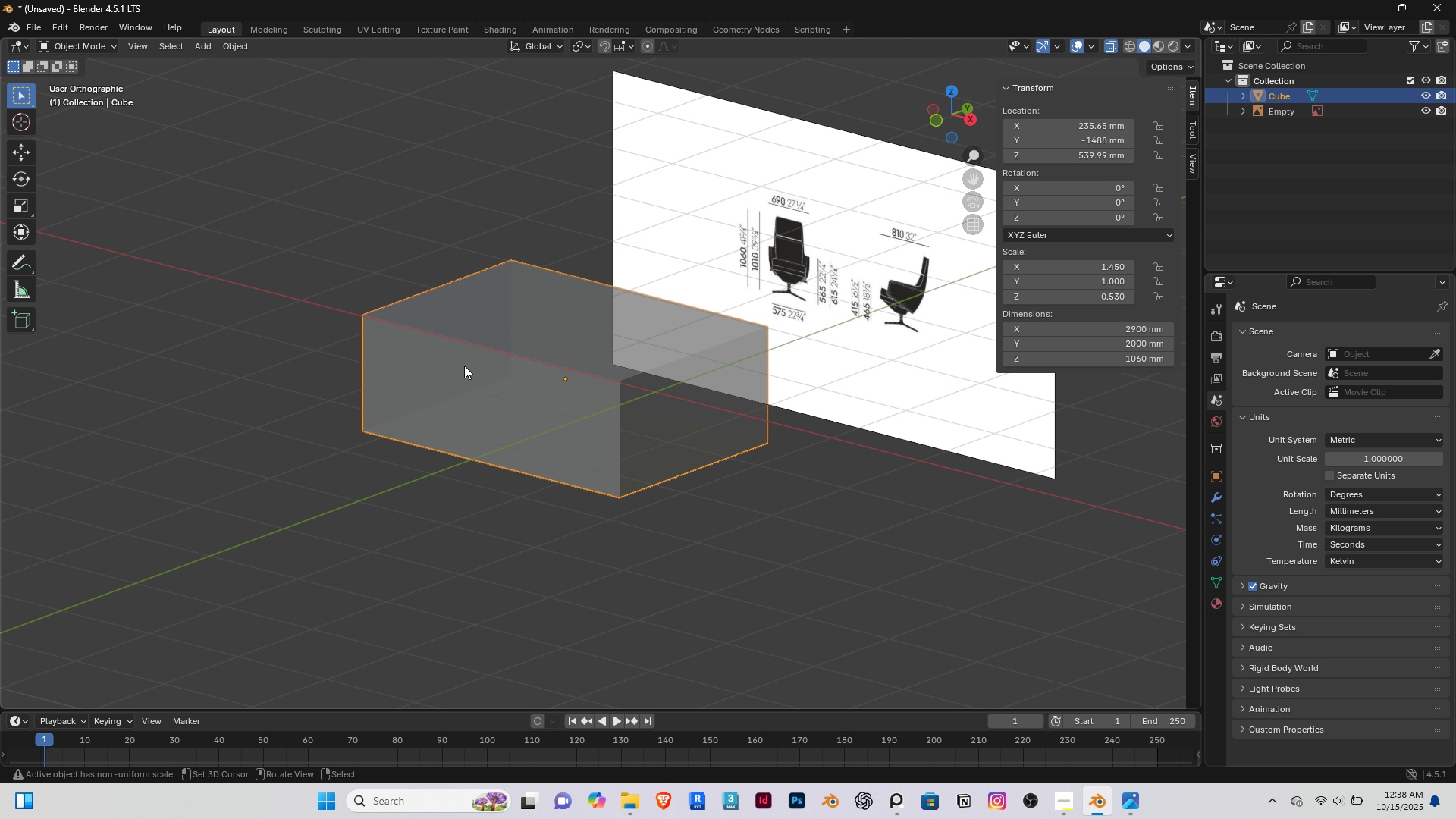 
scroll: coordinate [464, 366], scroll_direction: up, amount: 3.0
 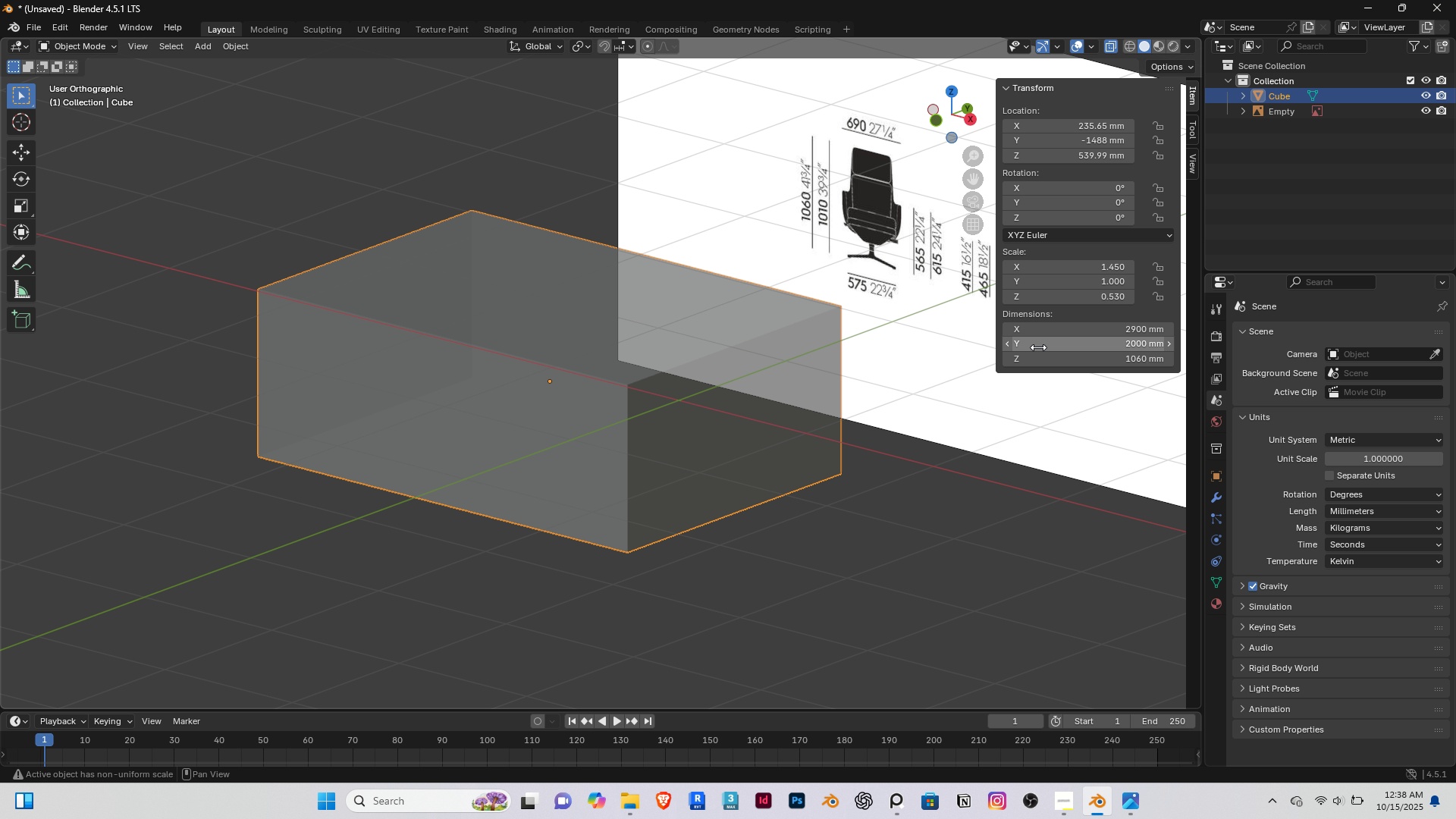 
left_click_drag(start_coordinate=[1043, 346], to_coordinate=[1056, 350])
 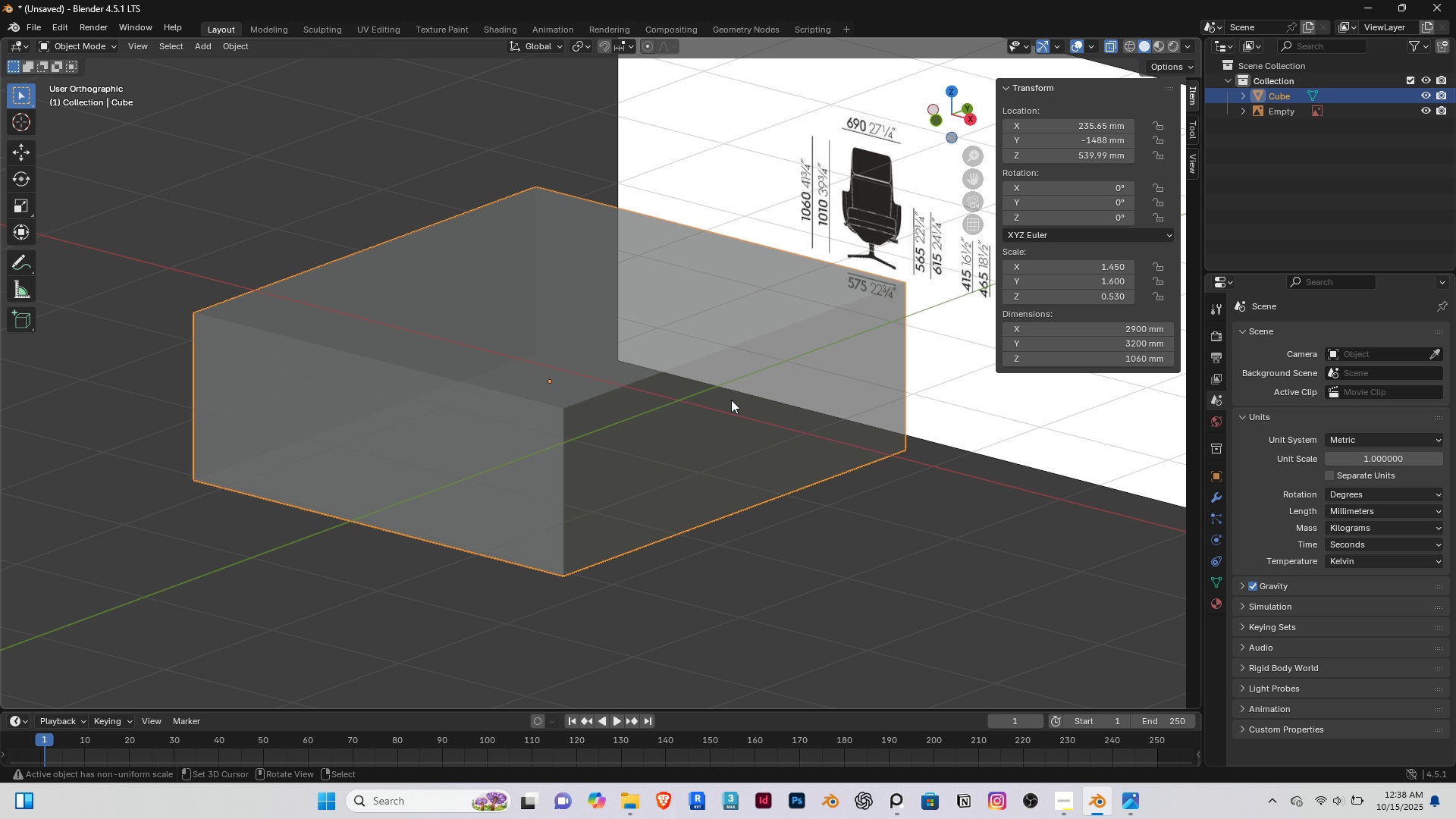 
scroll: coordinate [731, 400], scroll_direction: down, amount: 2.0
 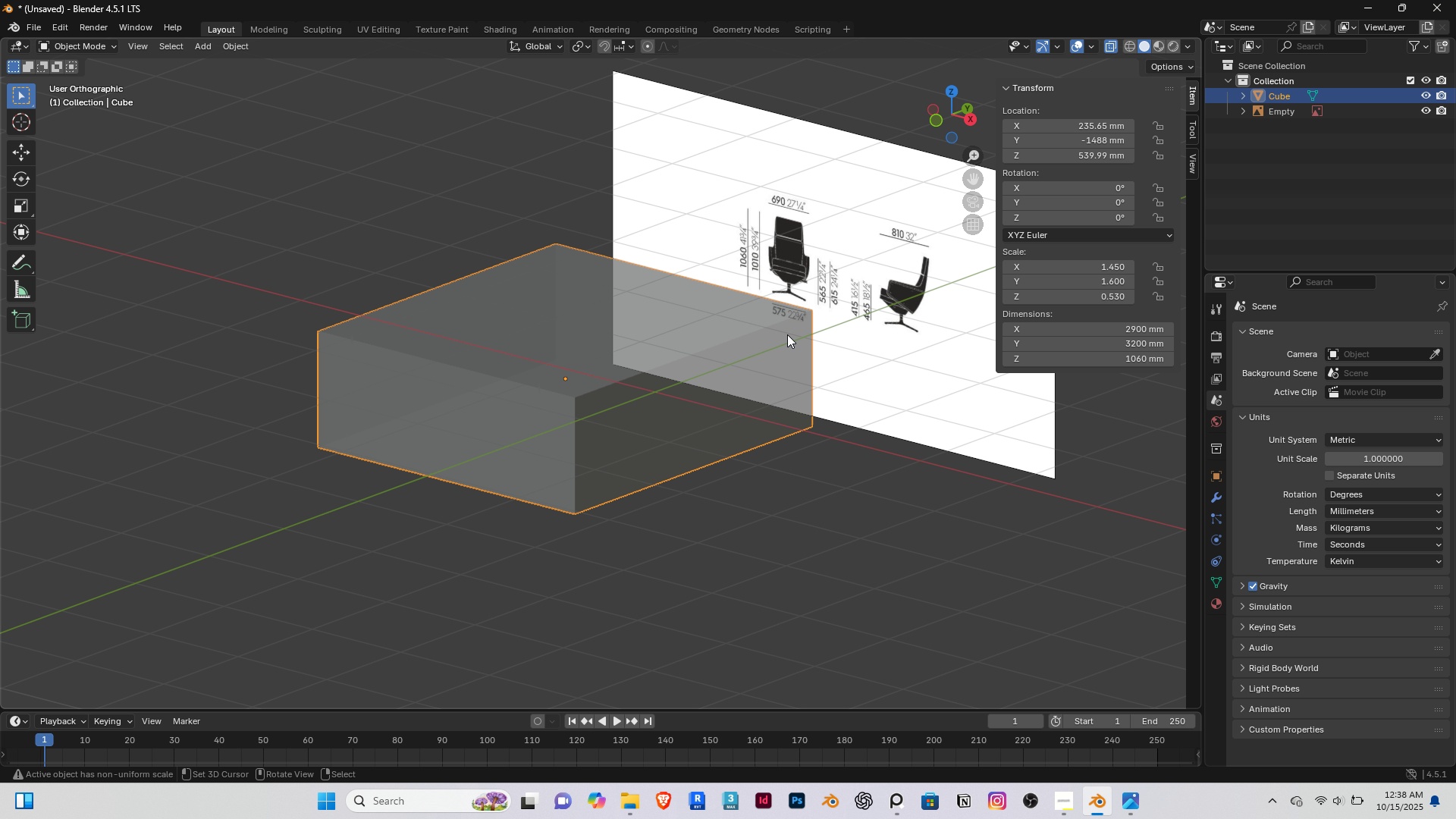 
scroll: coordinate [913, 308], scroll_direction: up, amount: 2.0
 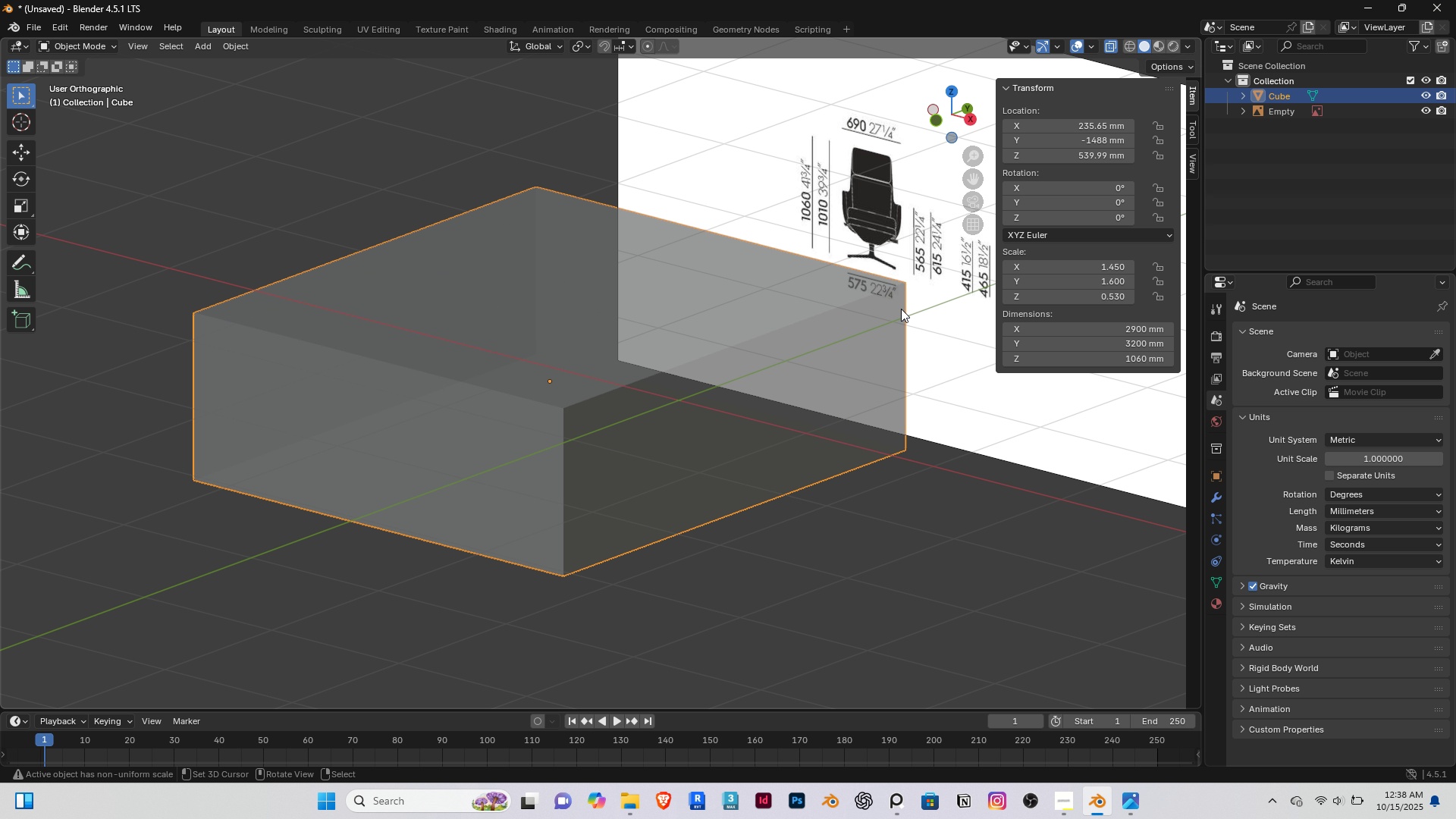 
hold_key(key=ShiftRight, duration=0.34)
 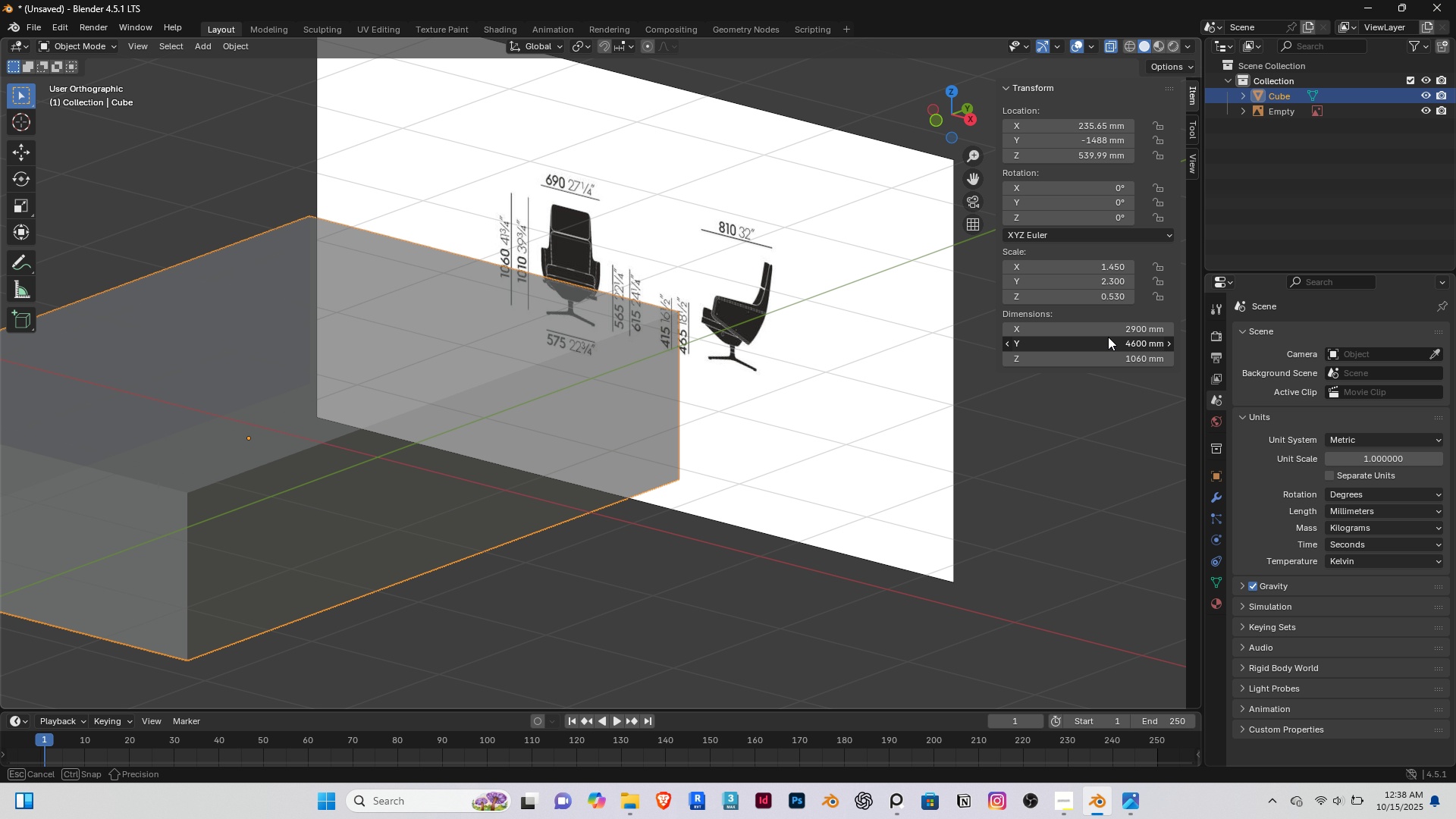 
wait(6.42)
 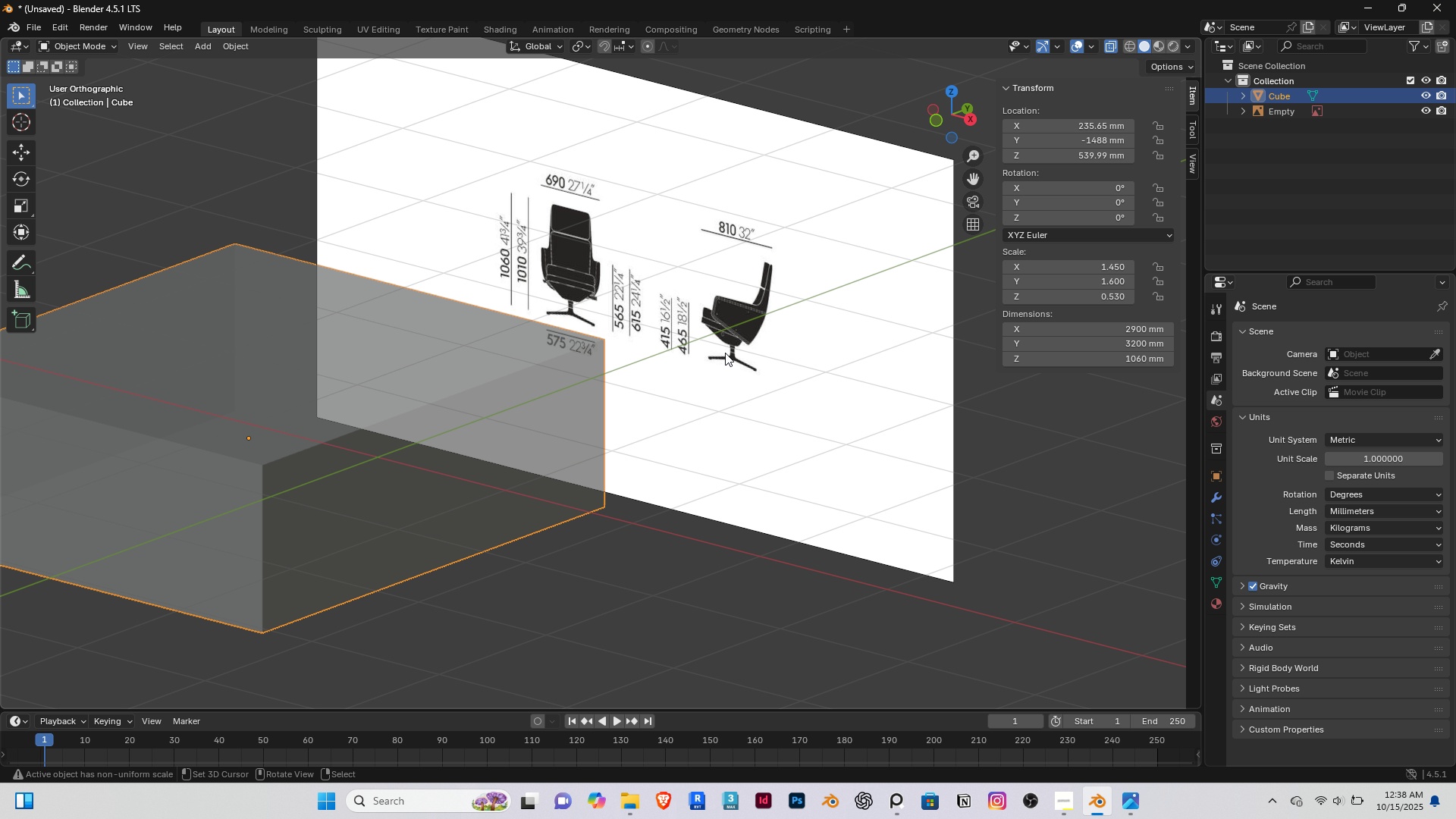 
left_click([1097, 340])
 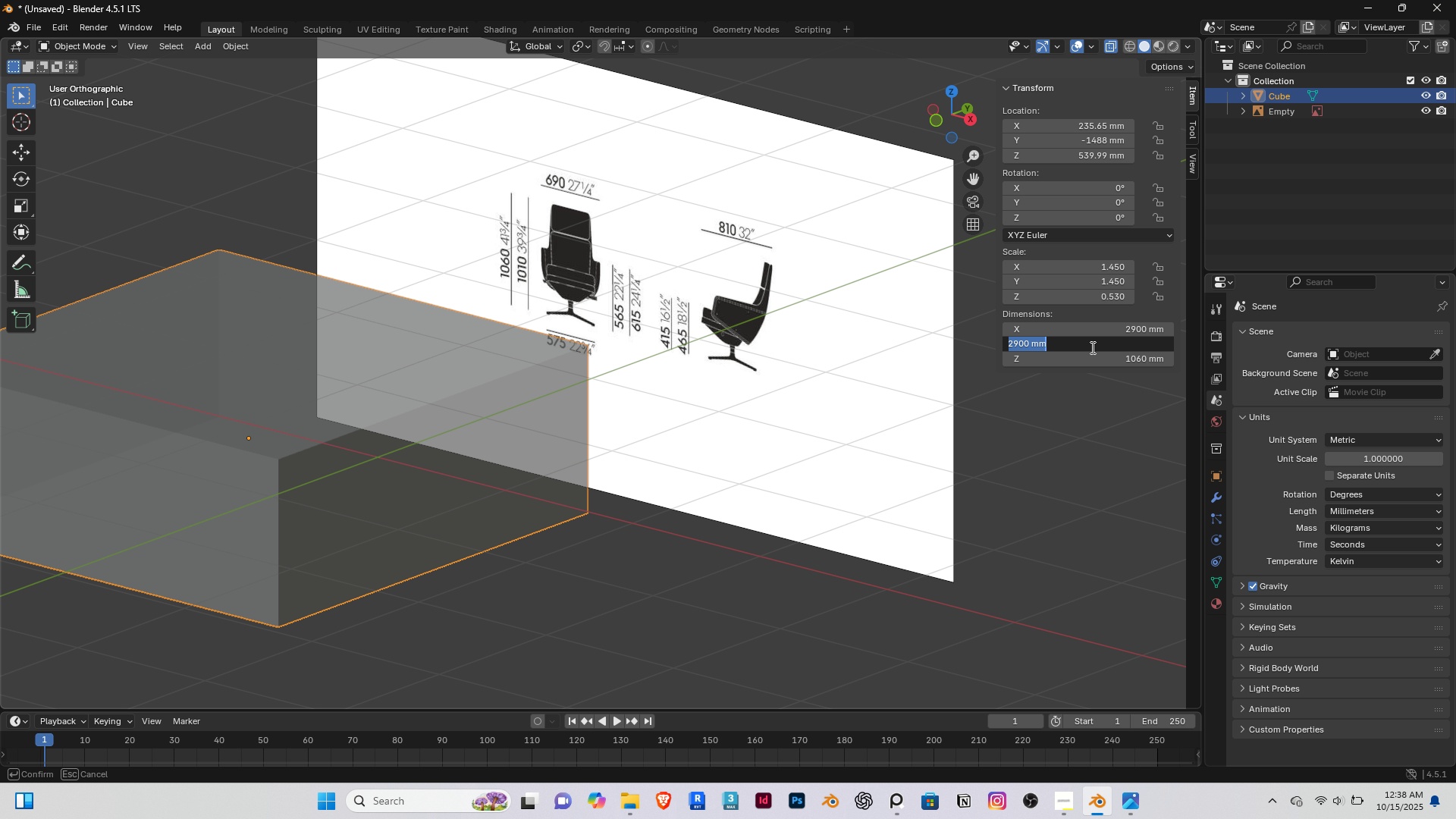 
type(810)
 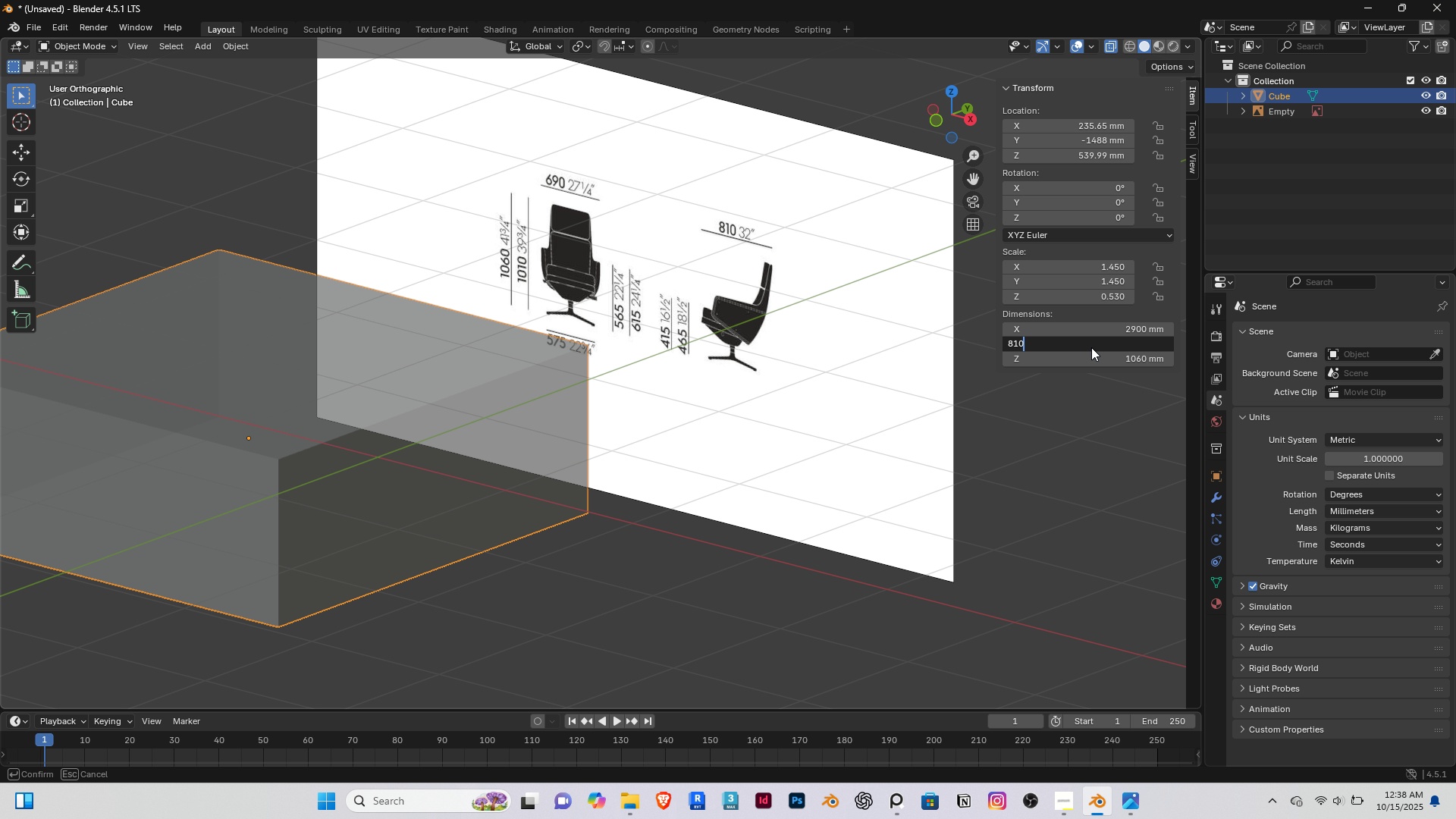 
key(Enter)
 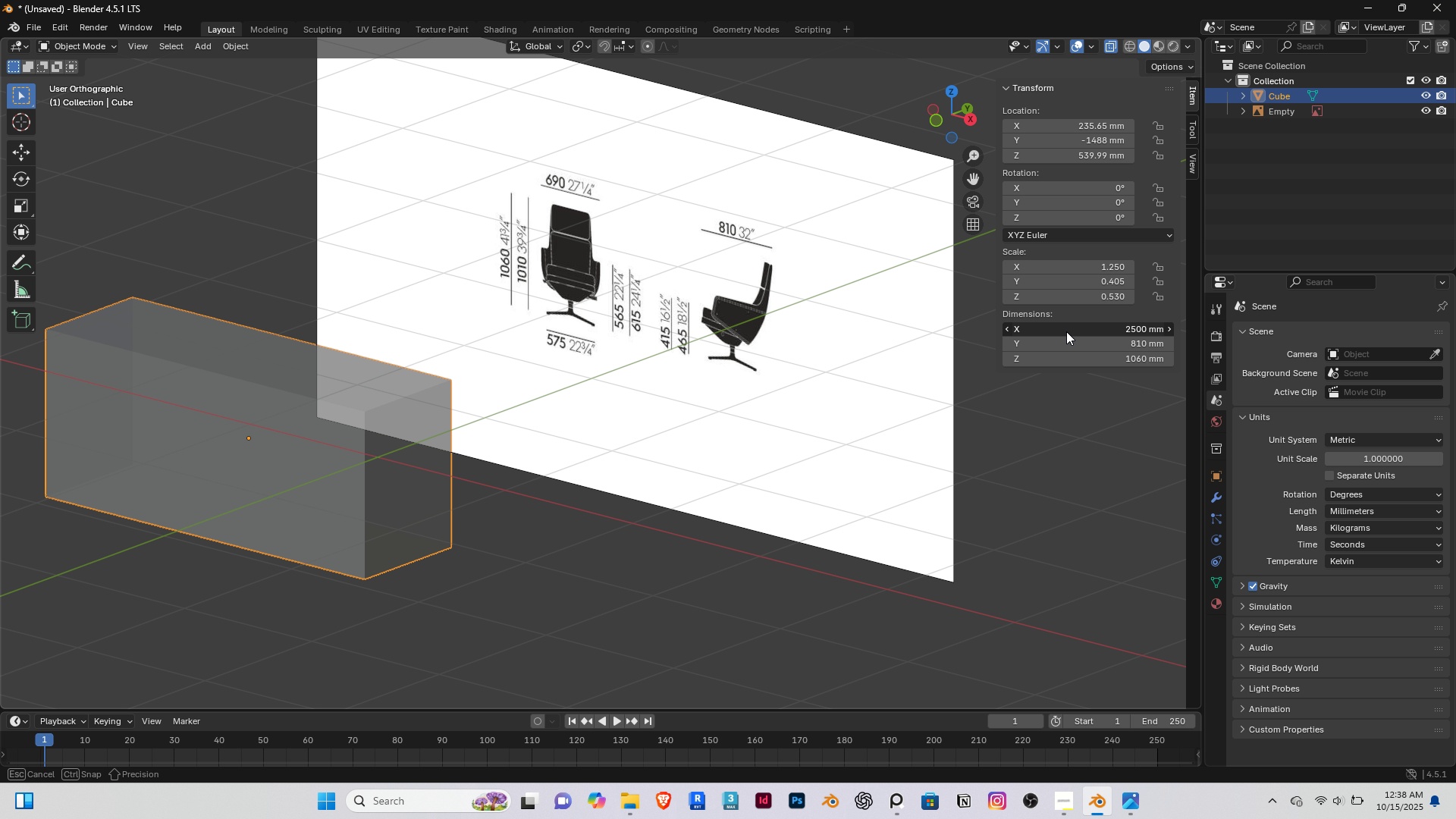 
left_click([1065, 333])
 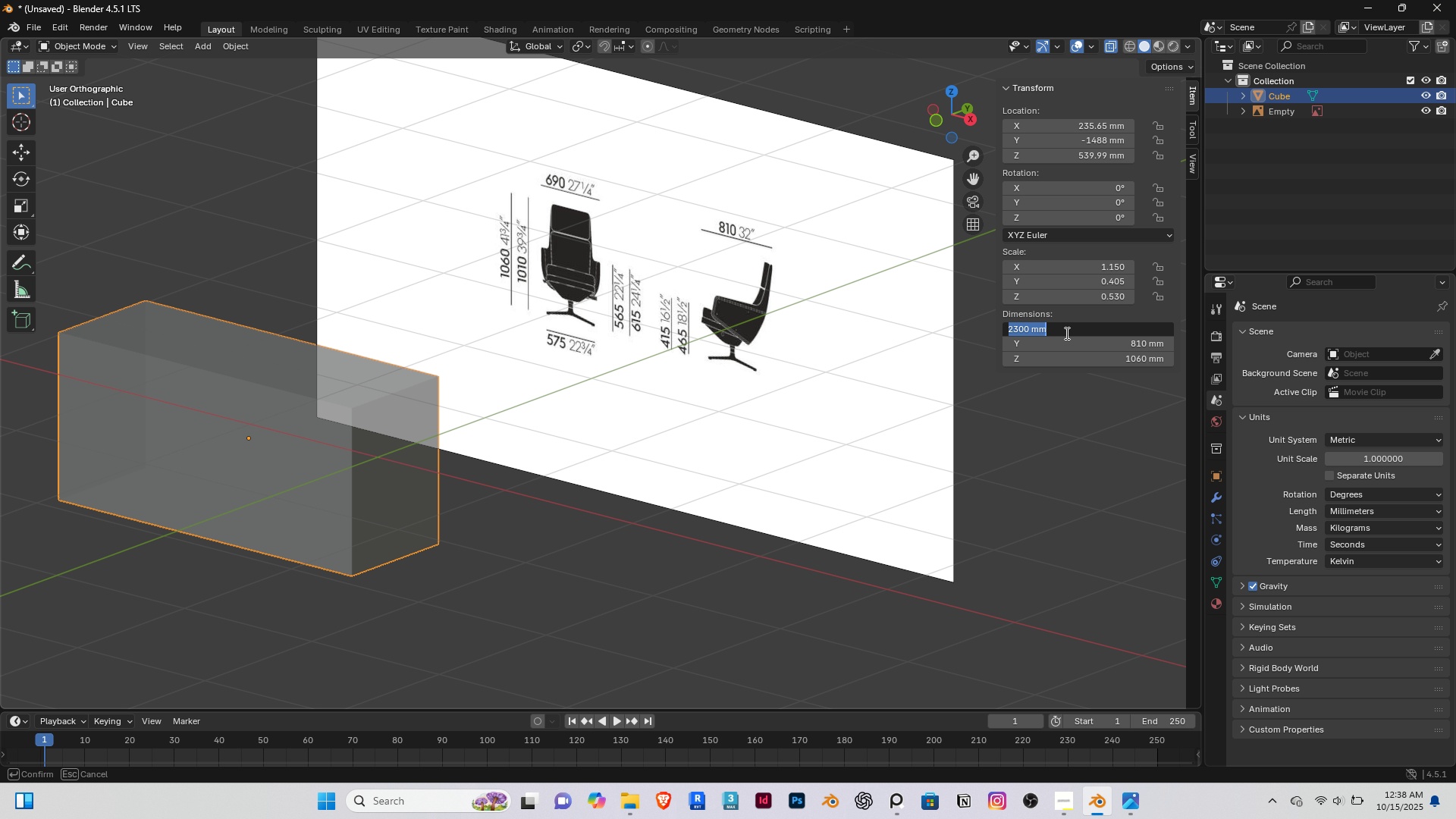 
type(690)
 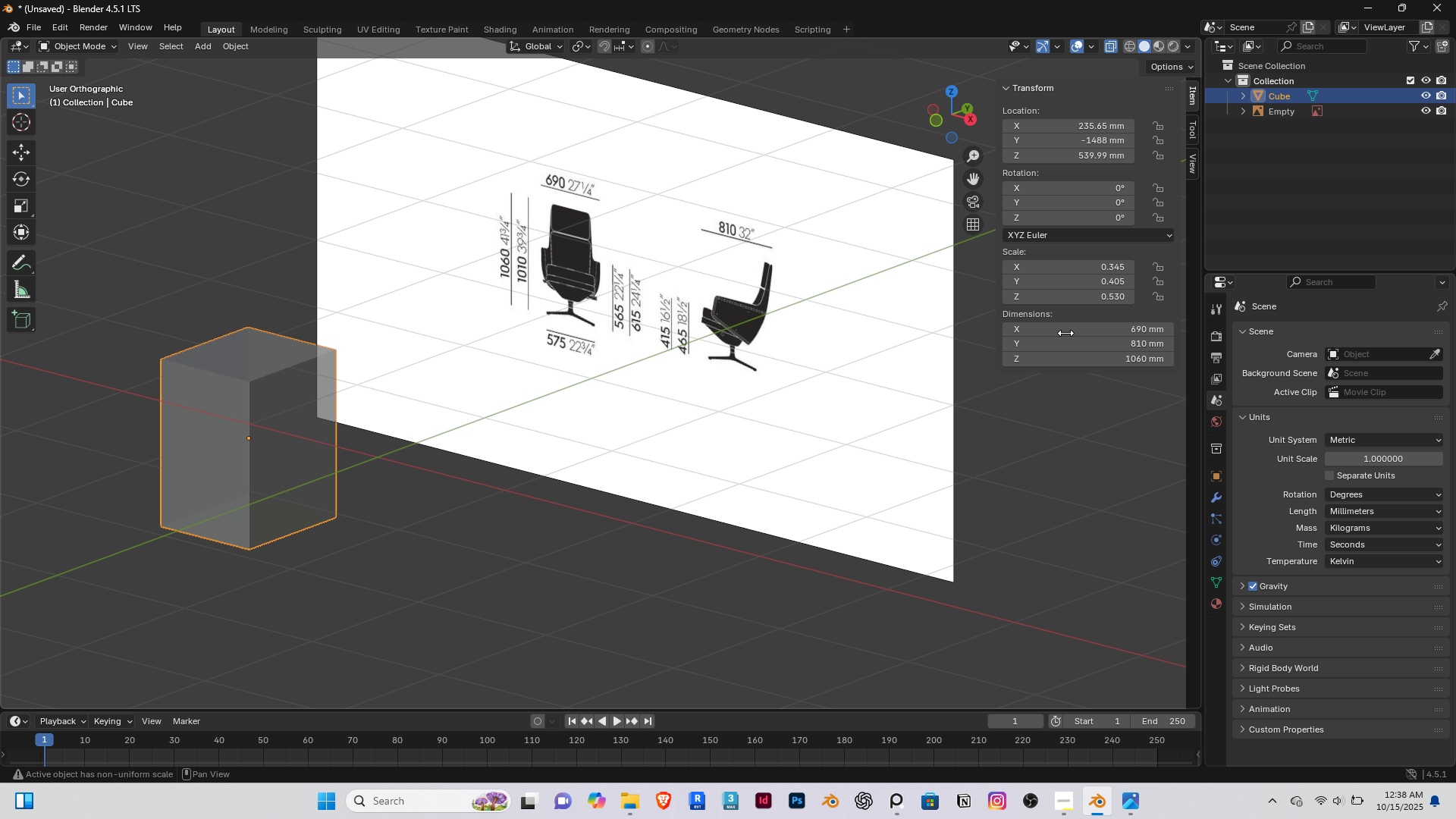 
key(Enter)
 